 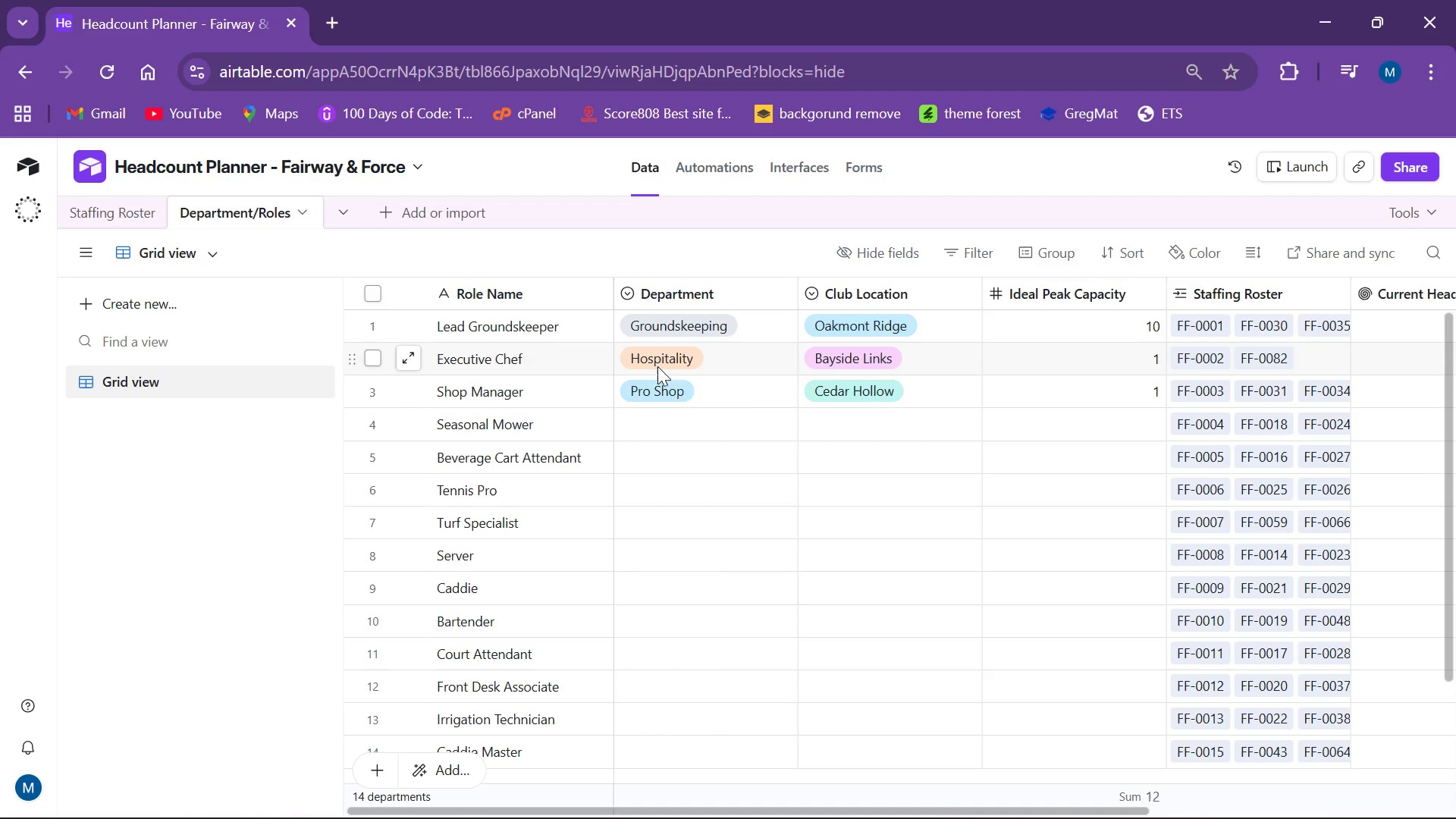 
mouse_move([1025, 369])
 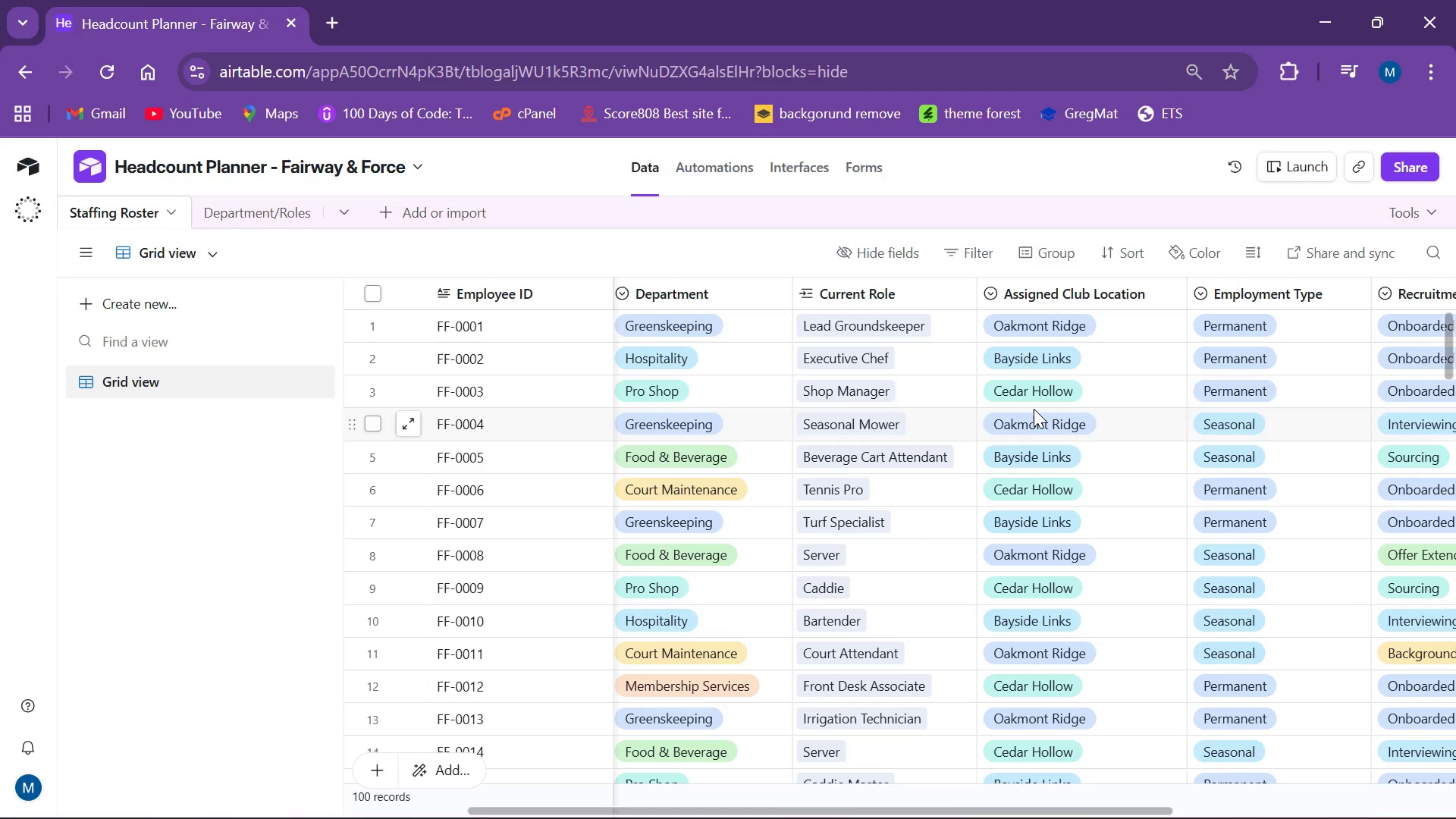 
left_click([246, 207])
 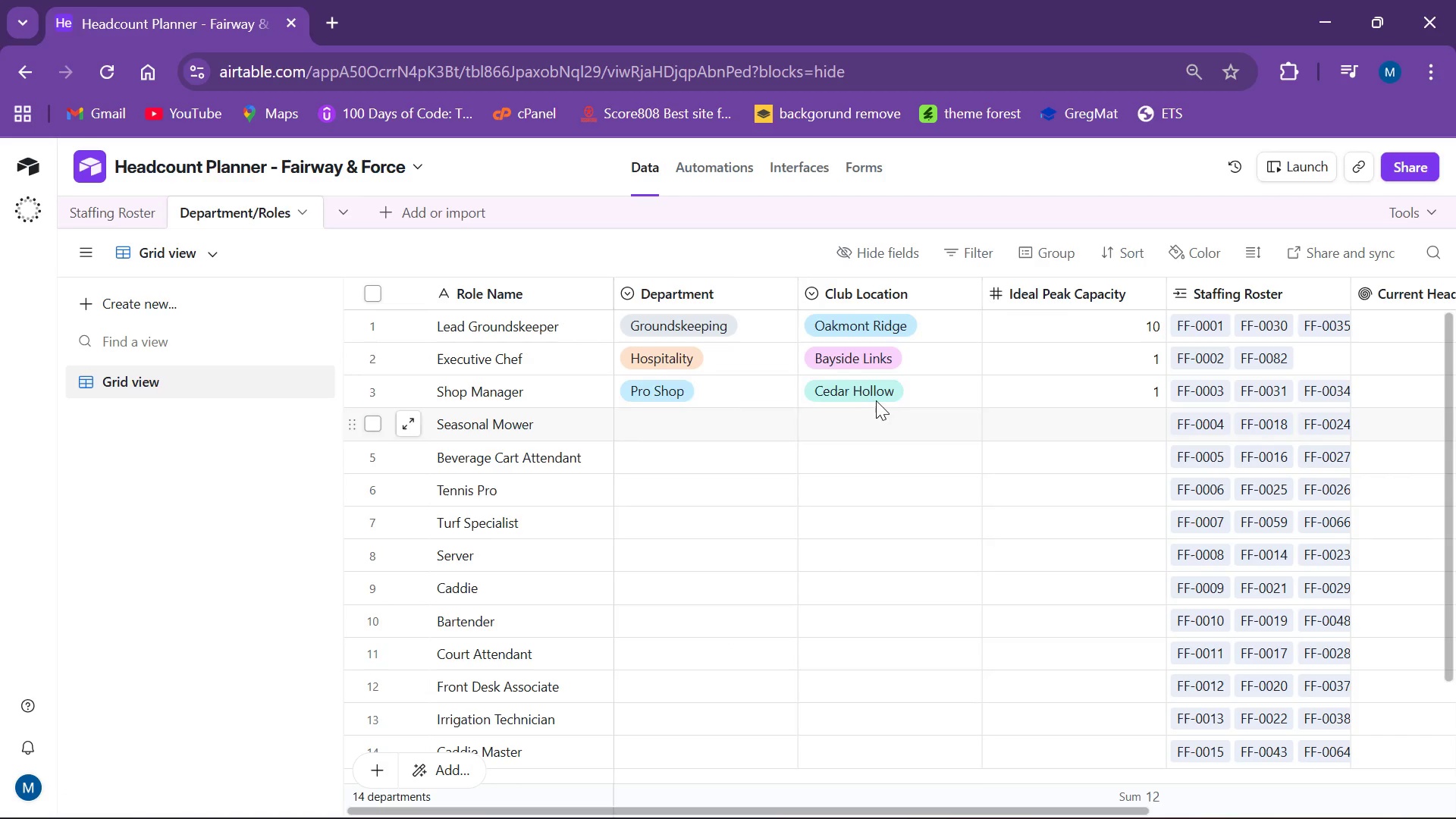 
wait(5.42)
 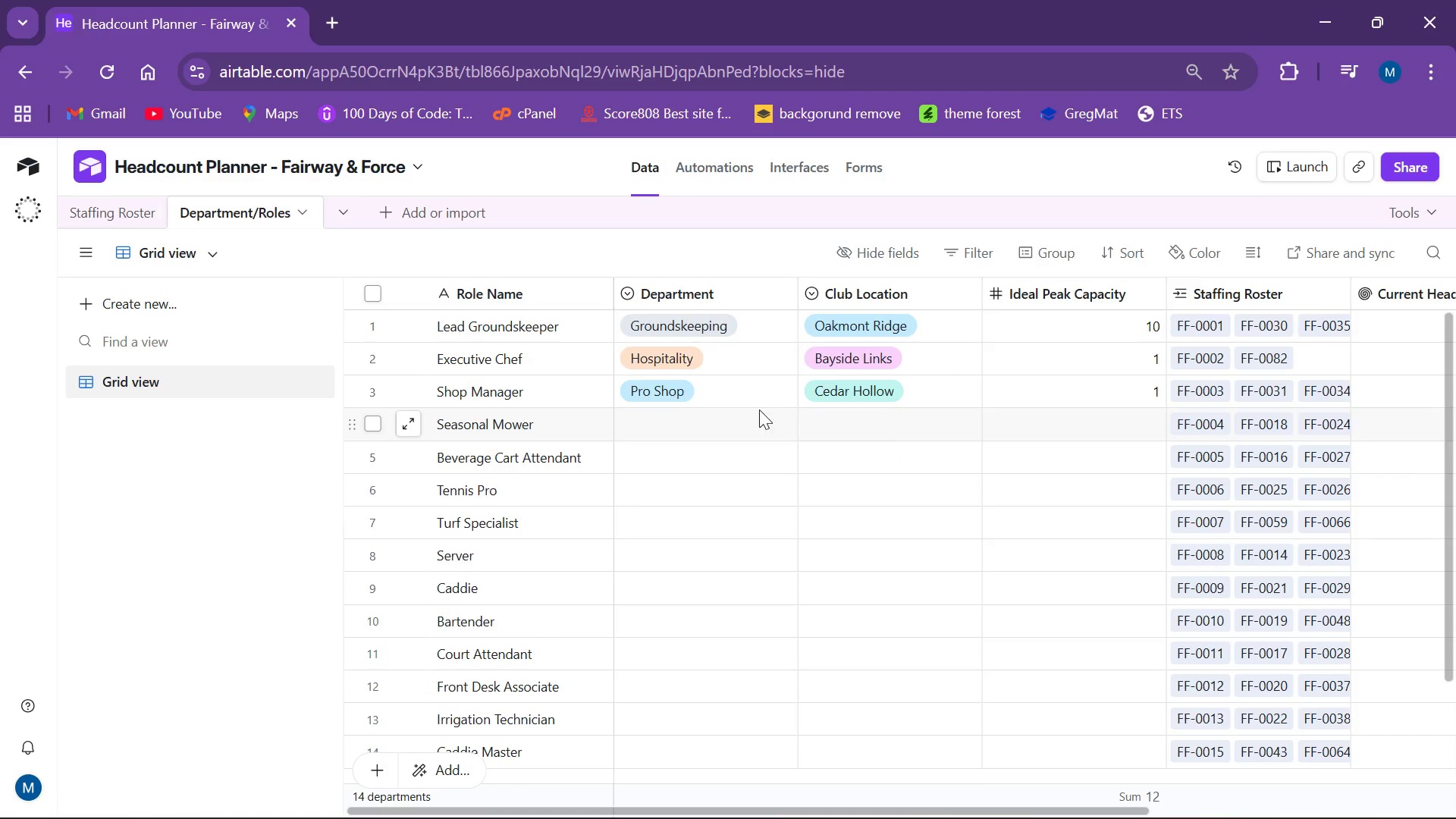 
left_click([101, 208])
 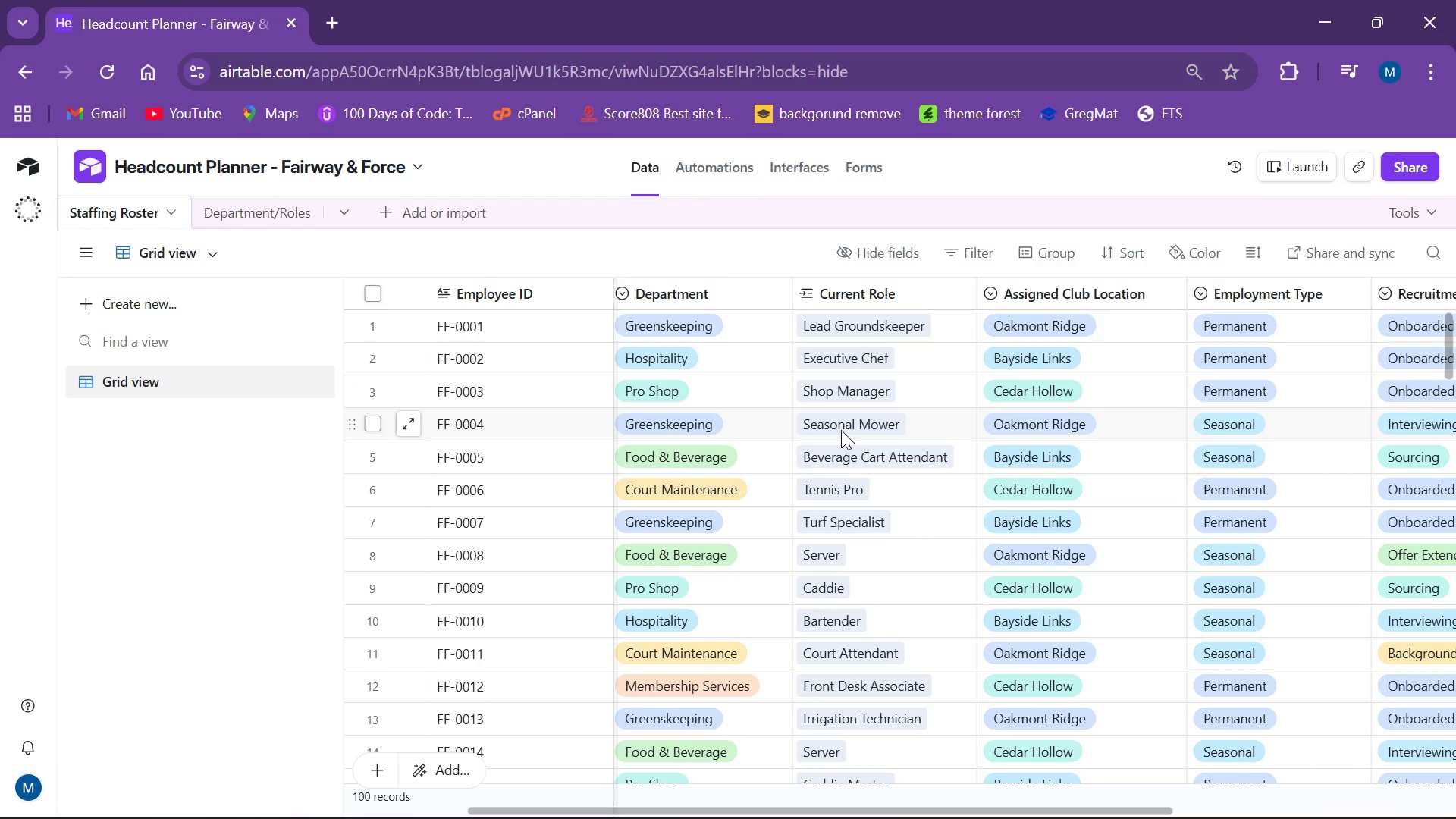 
wait(12.75)
 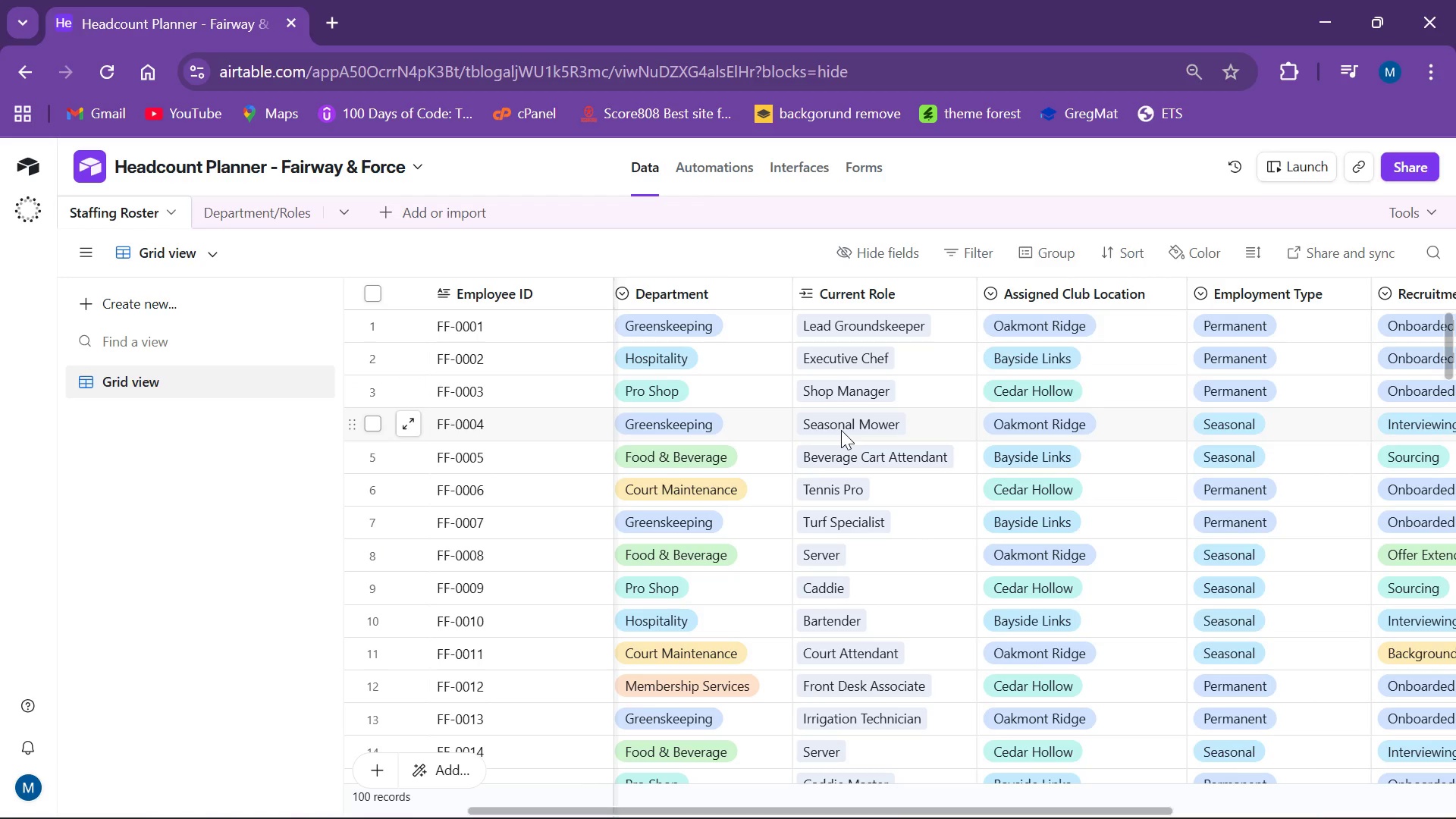 
left_click([234, 209])
 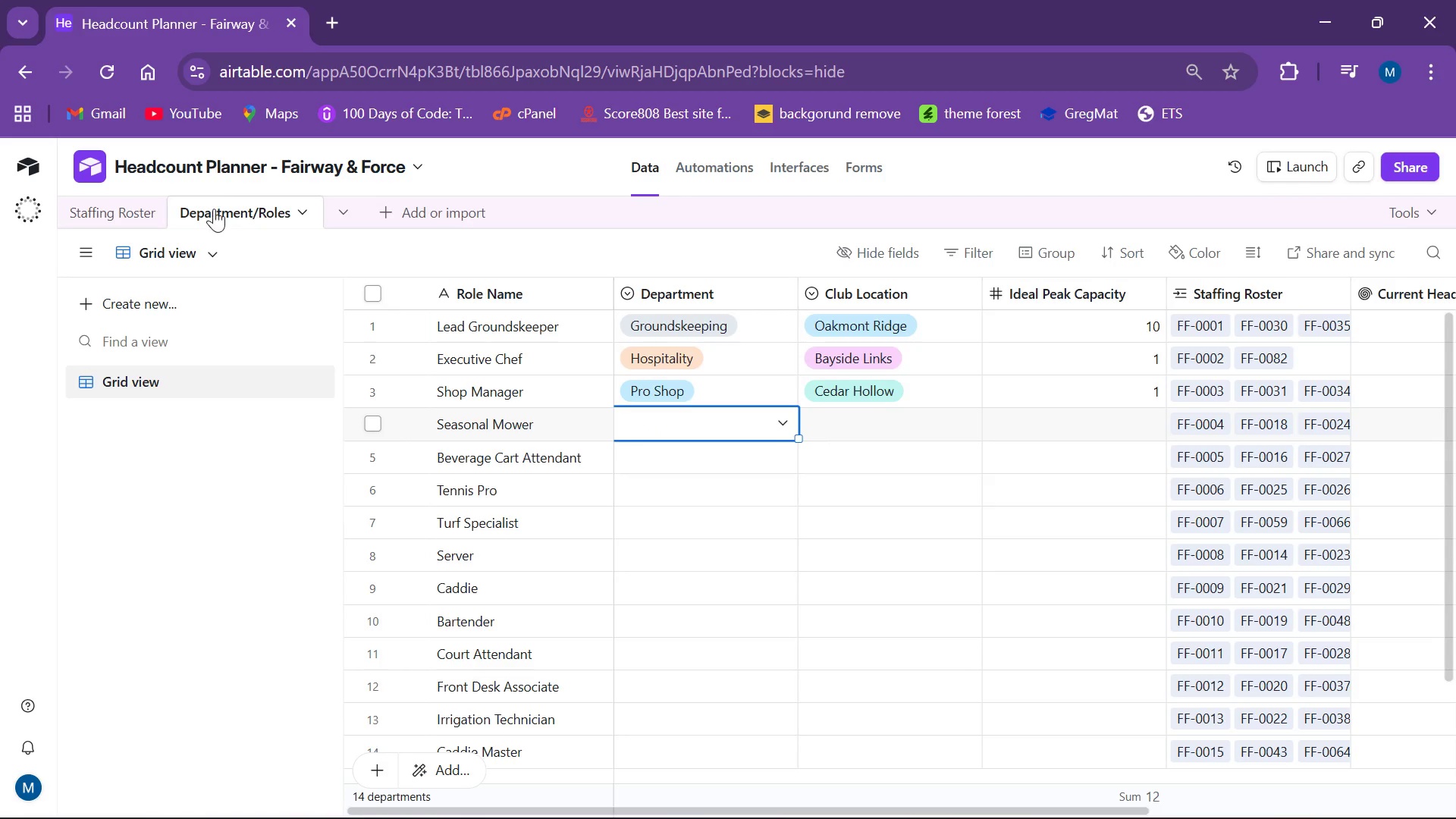 
left_click([111, 212])
 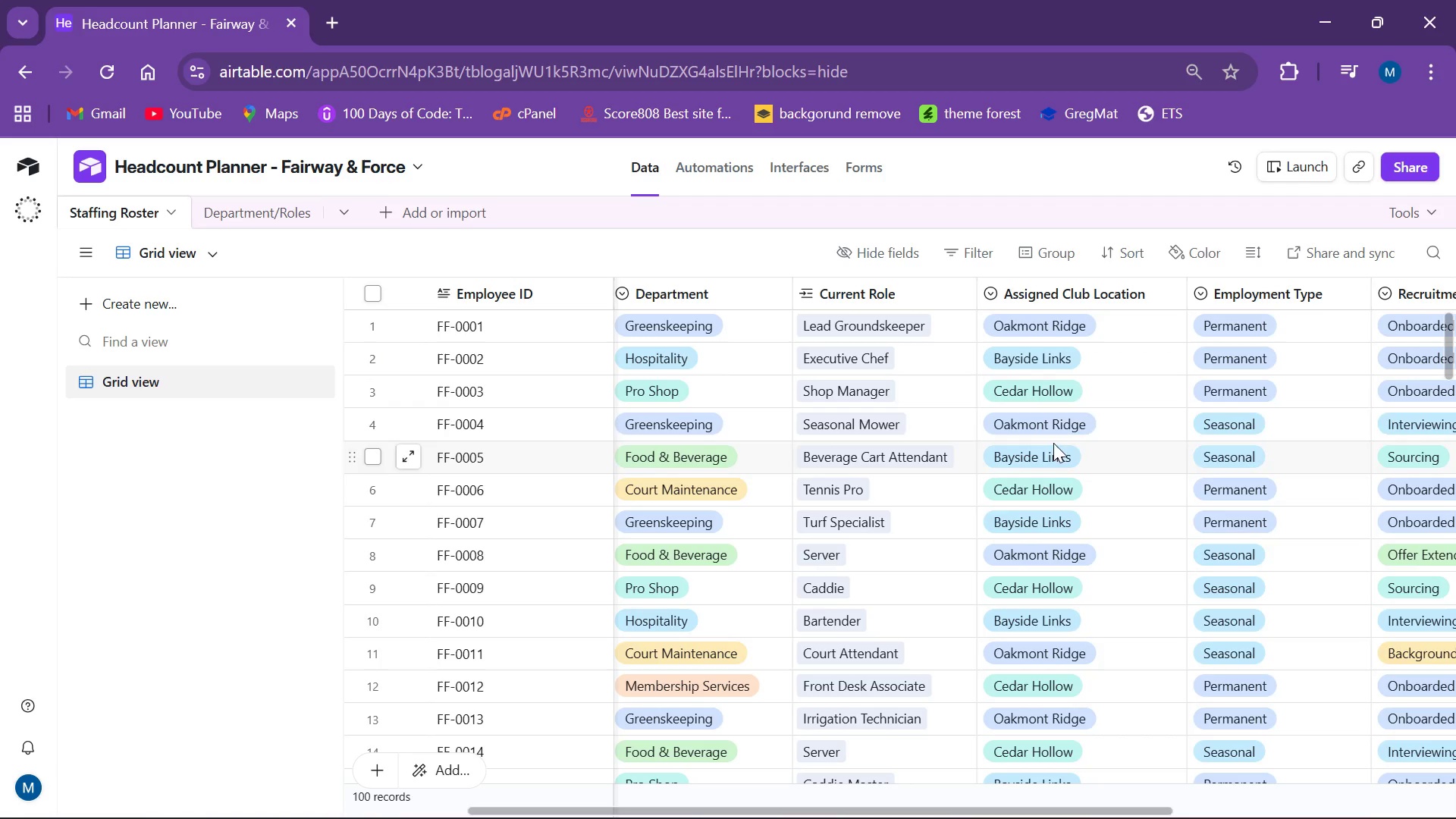 
left_click([274, 202])
 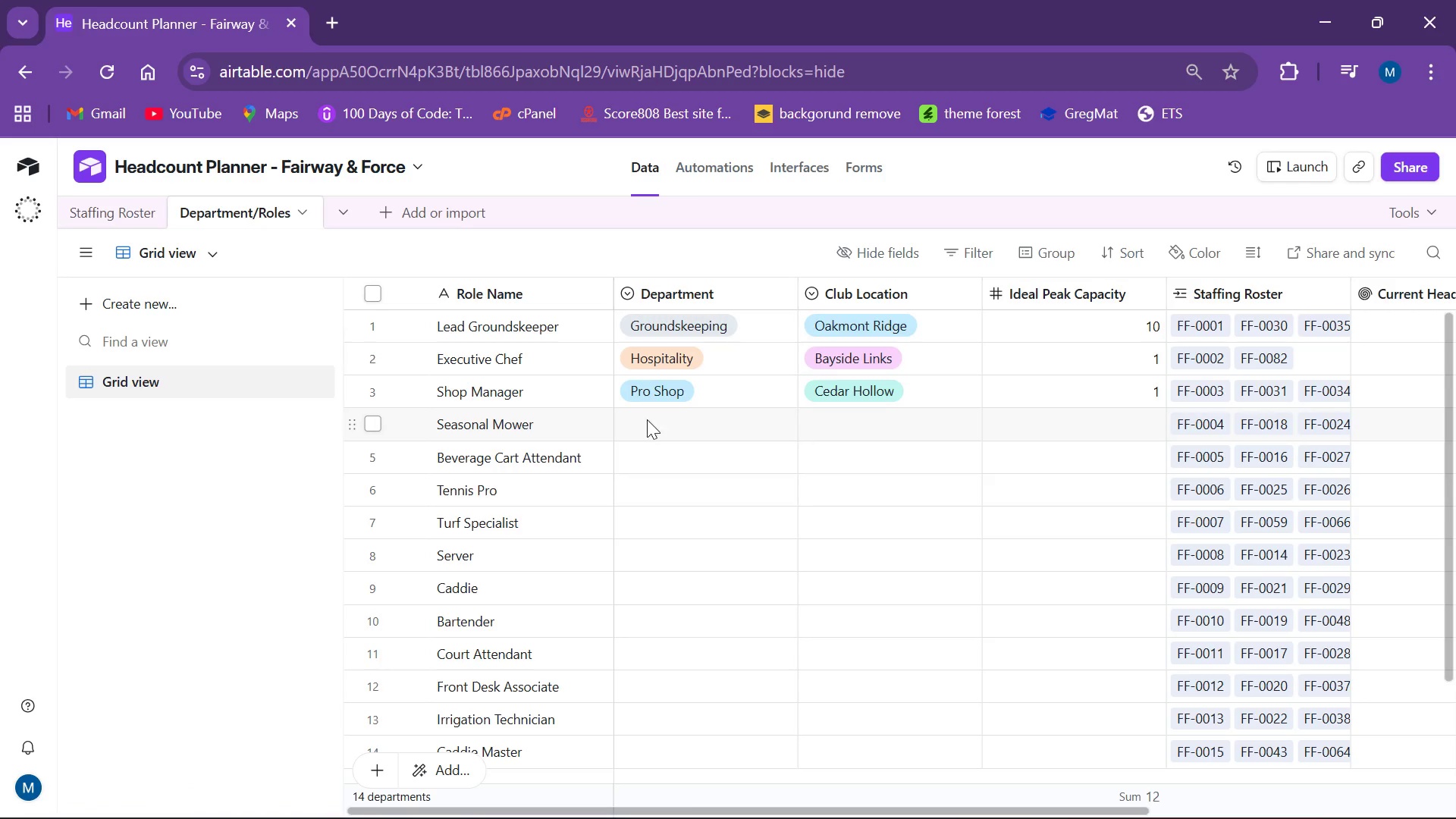 
left_click([667, 424])
 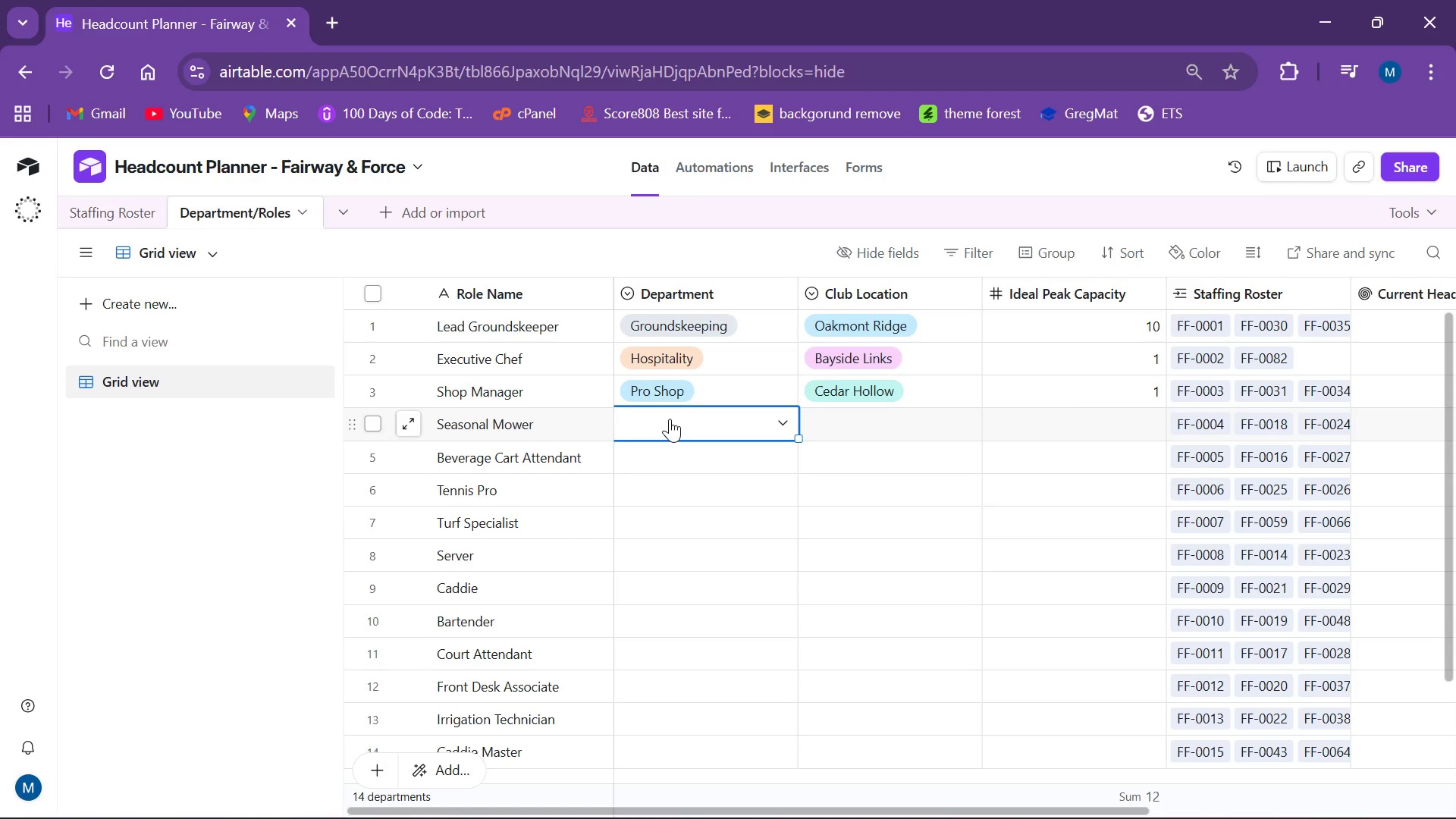 
key(CapsLock)
 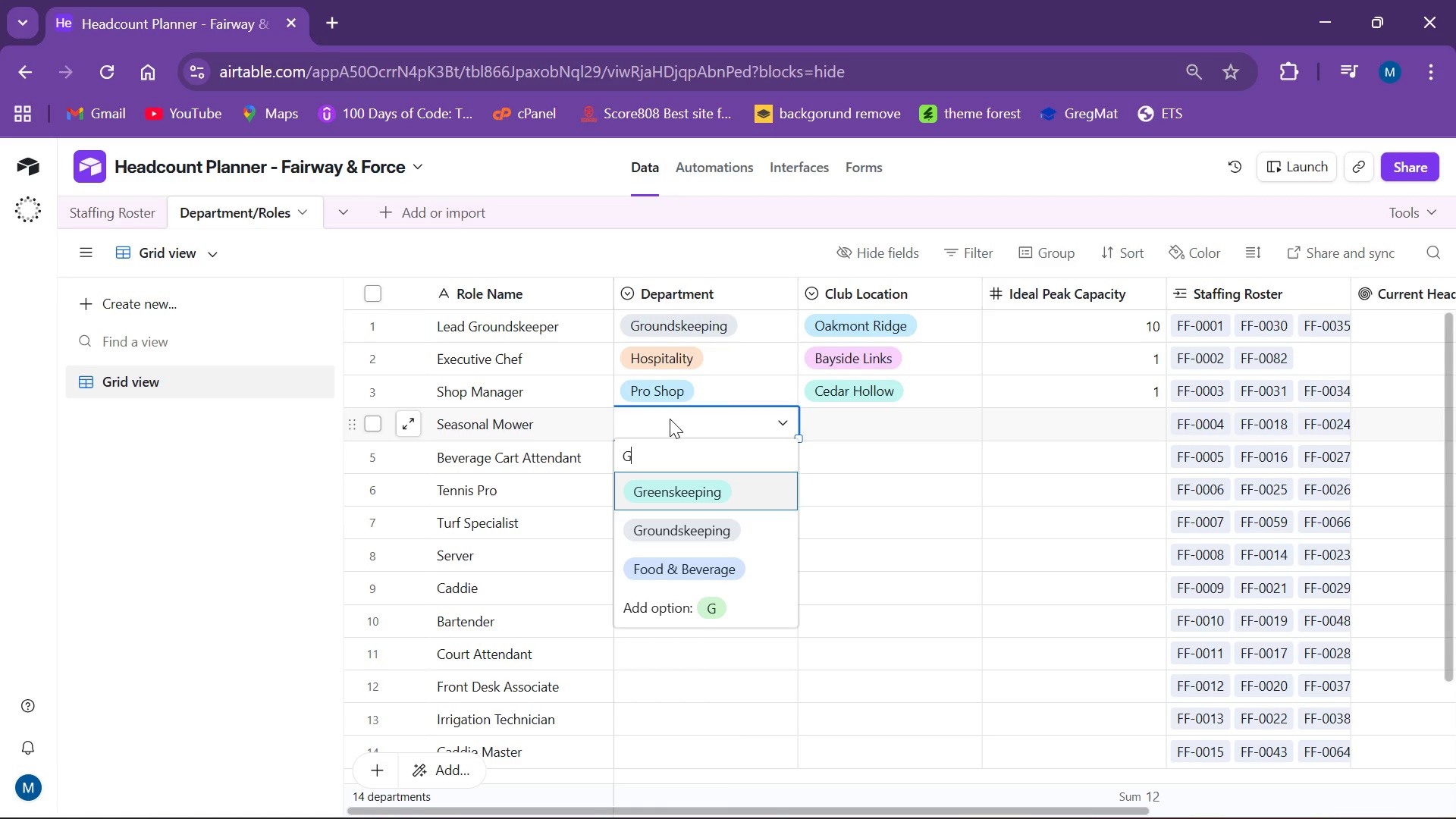 
key(G)
 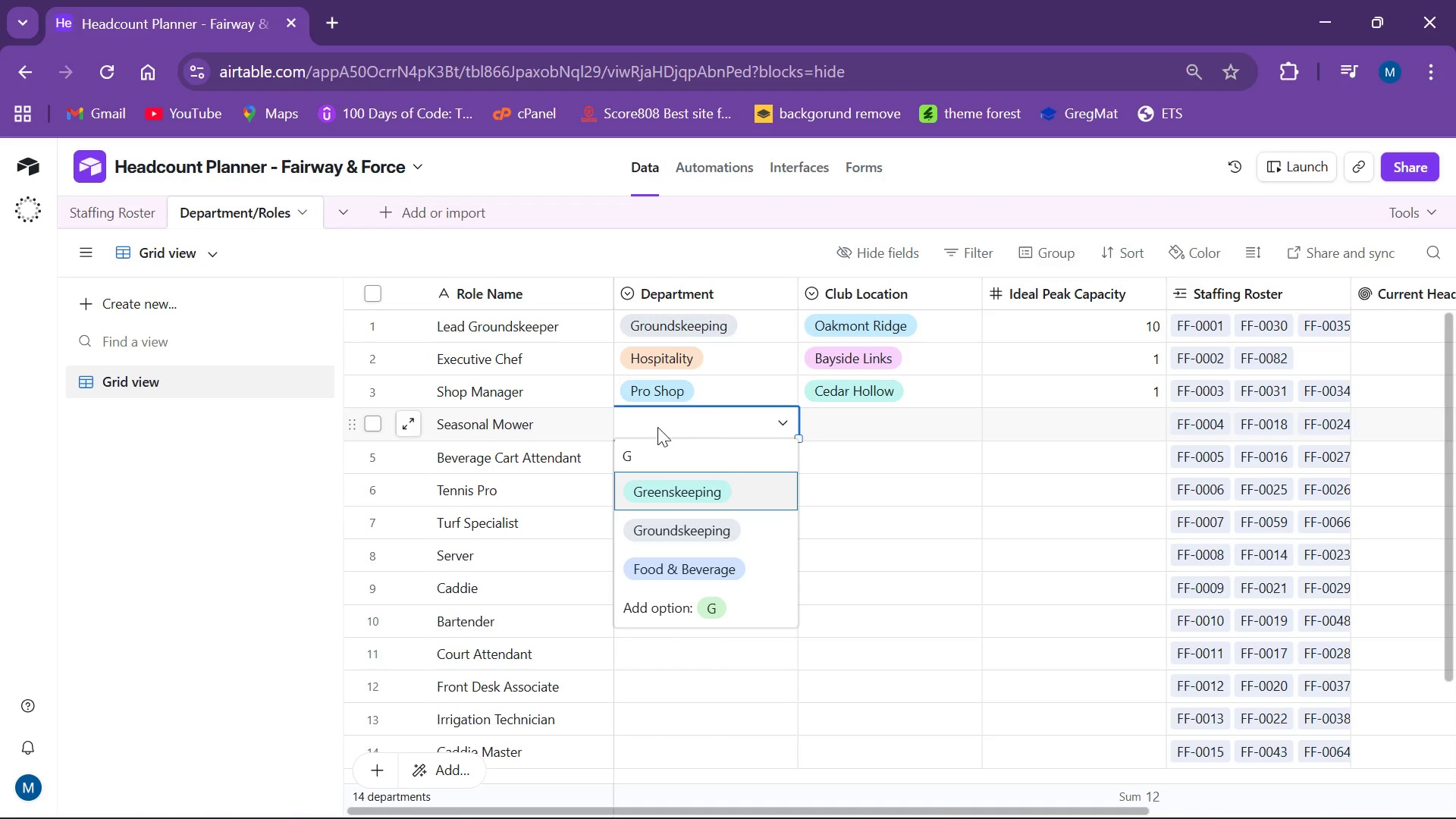 
left_click([690, 483])
 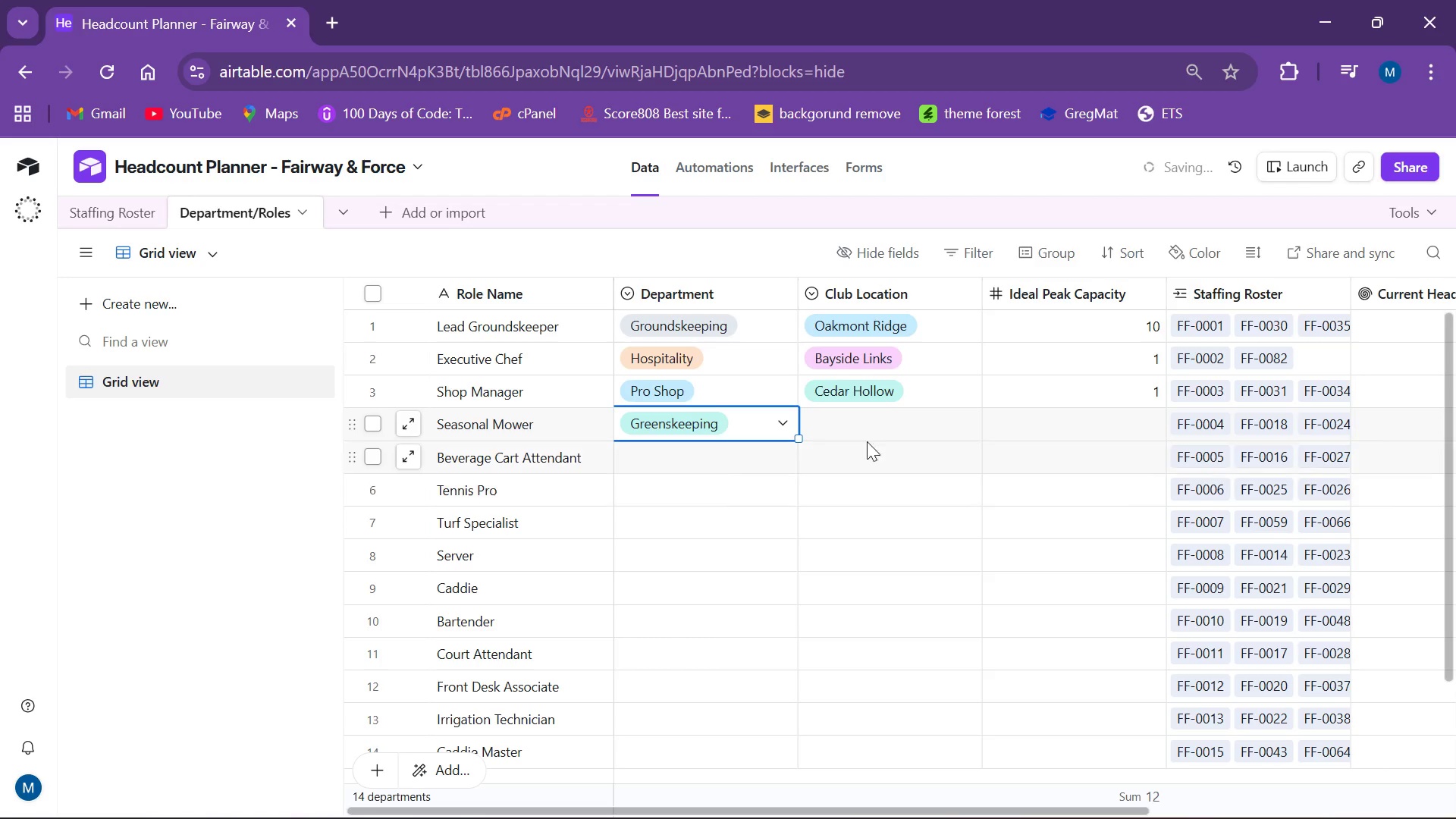 
left_click([857, 427])
 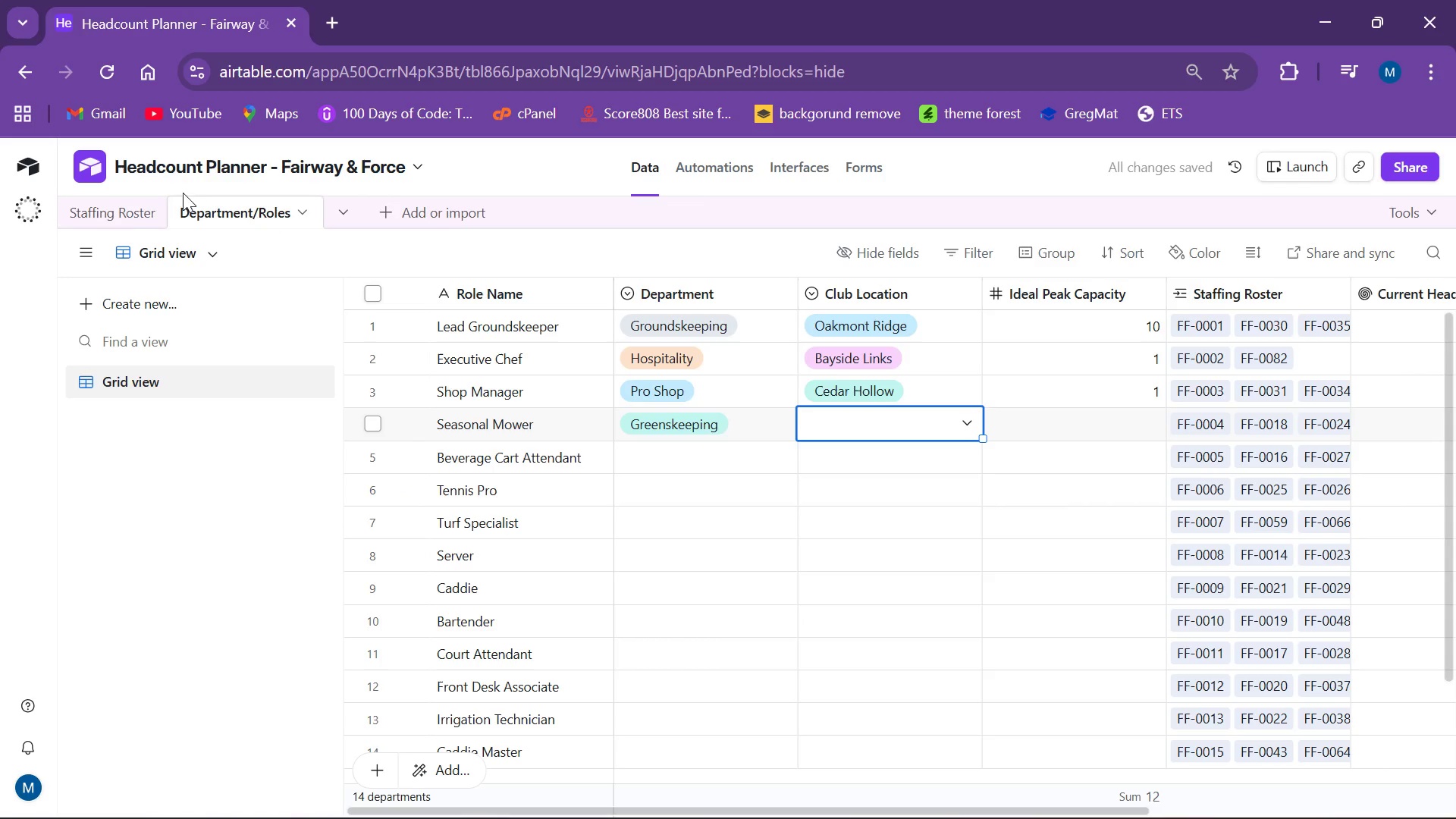 
left_click([129, 205])
 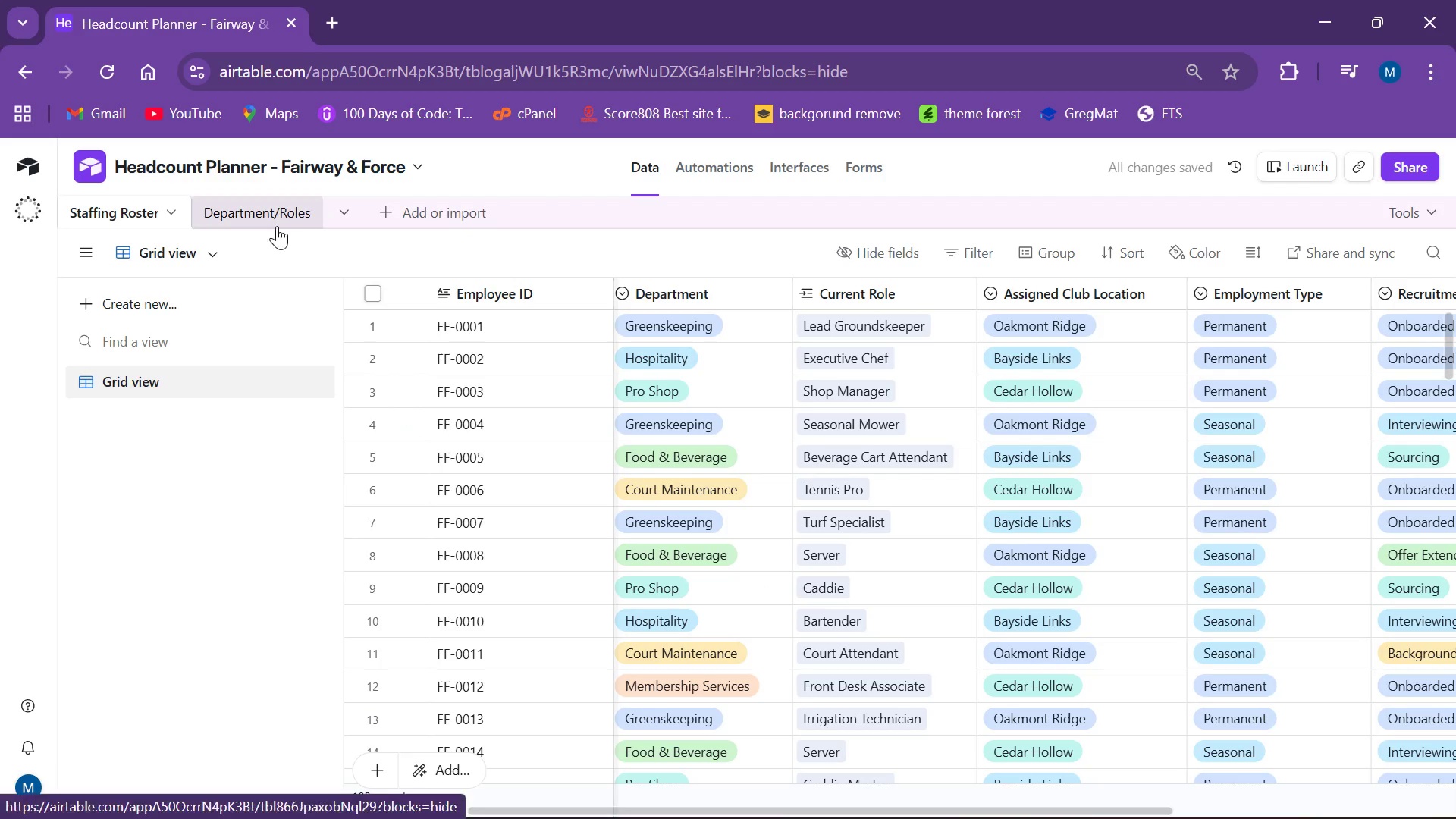 
wait(5.05)
 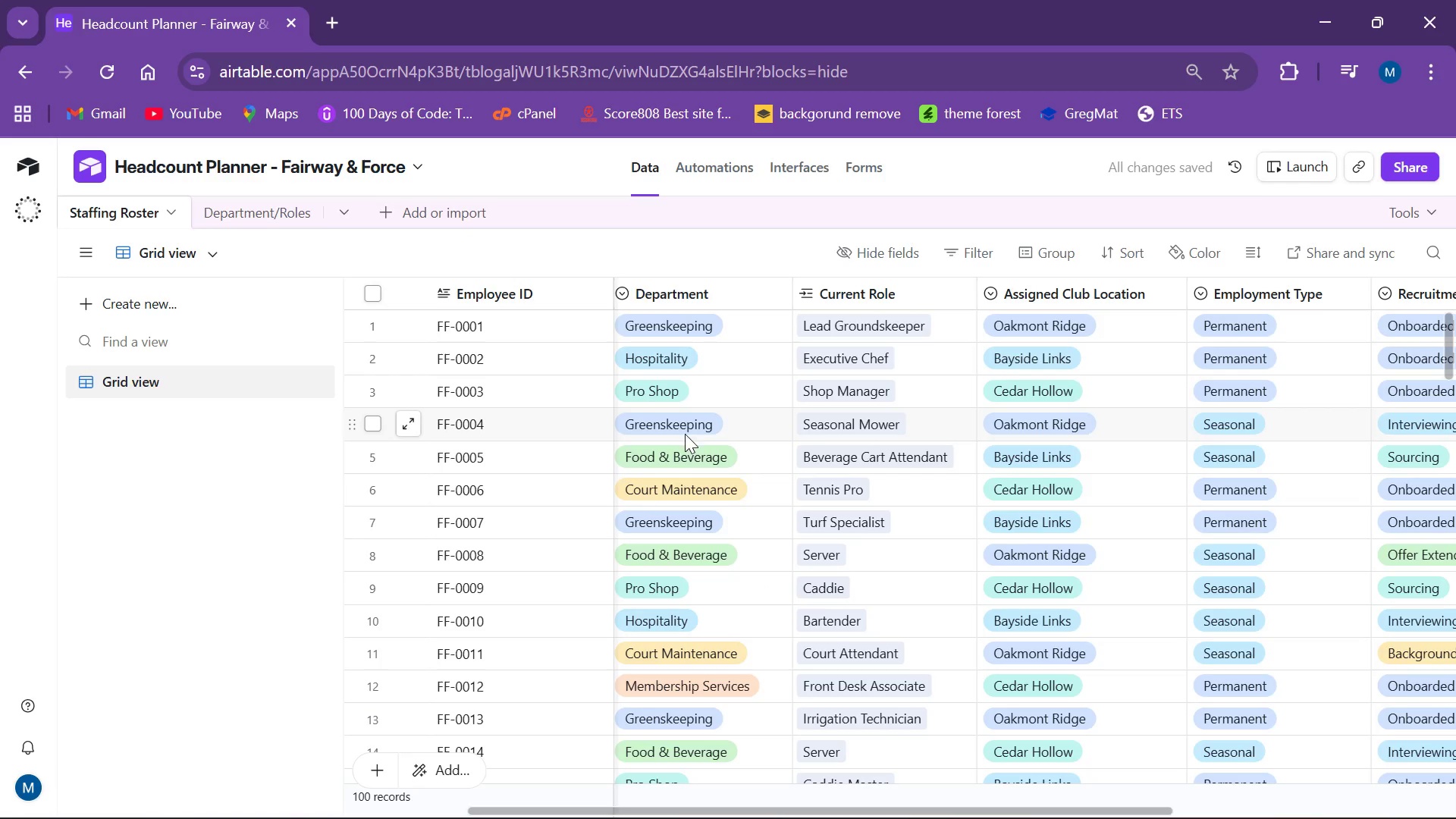 
left_click([260, 211])
 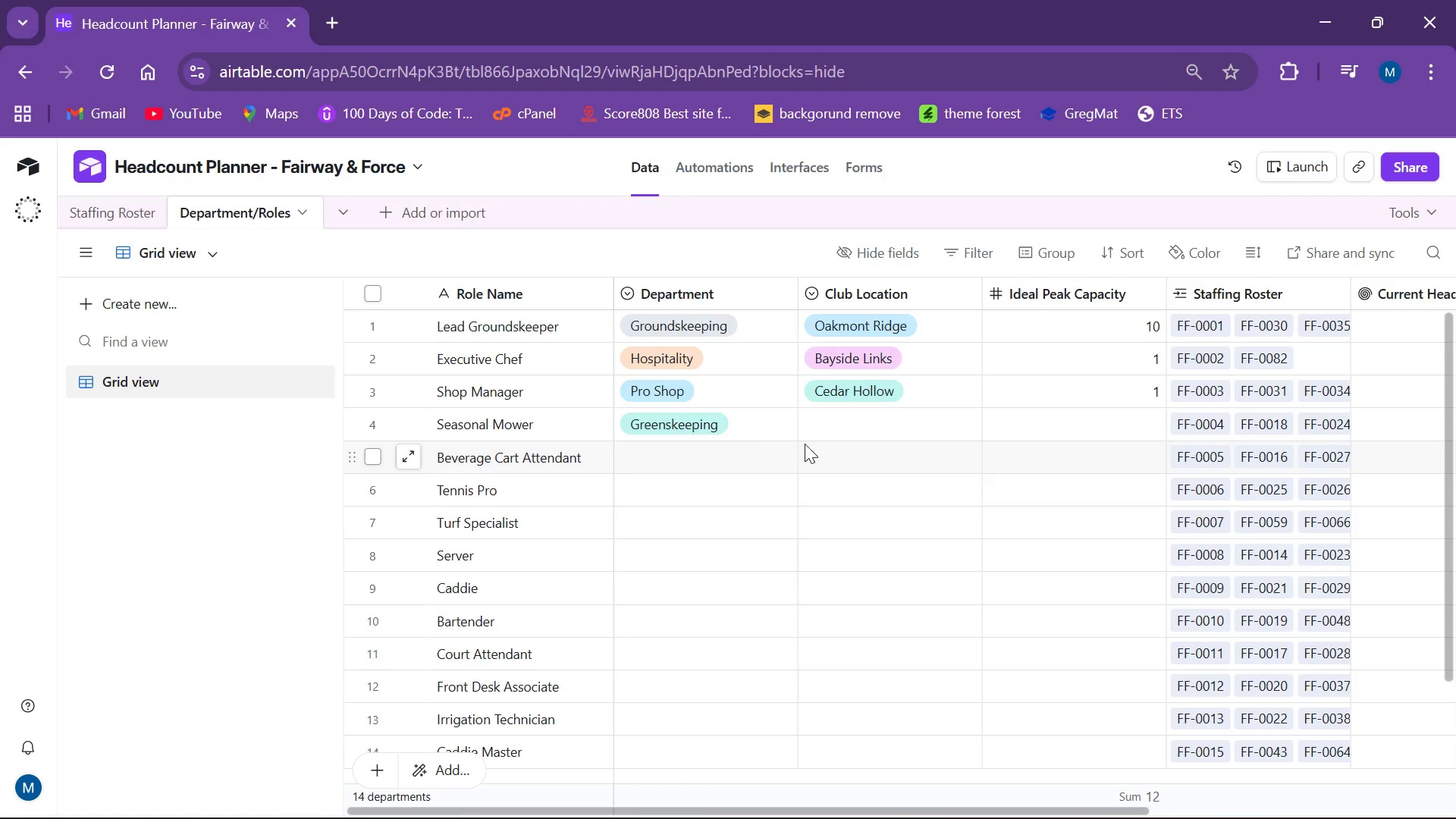 
left_click([840, 422])
 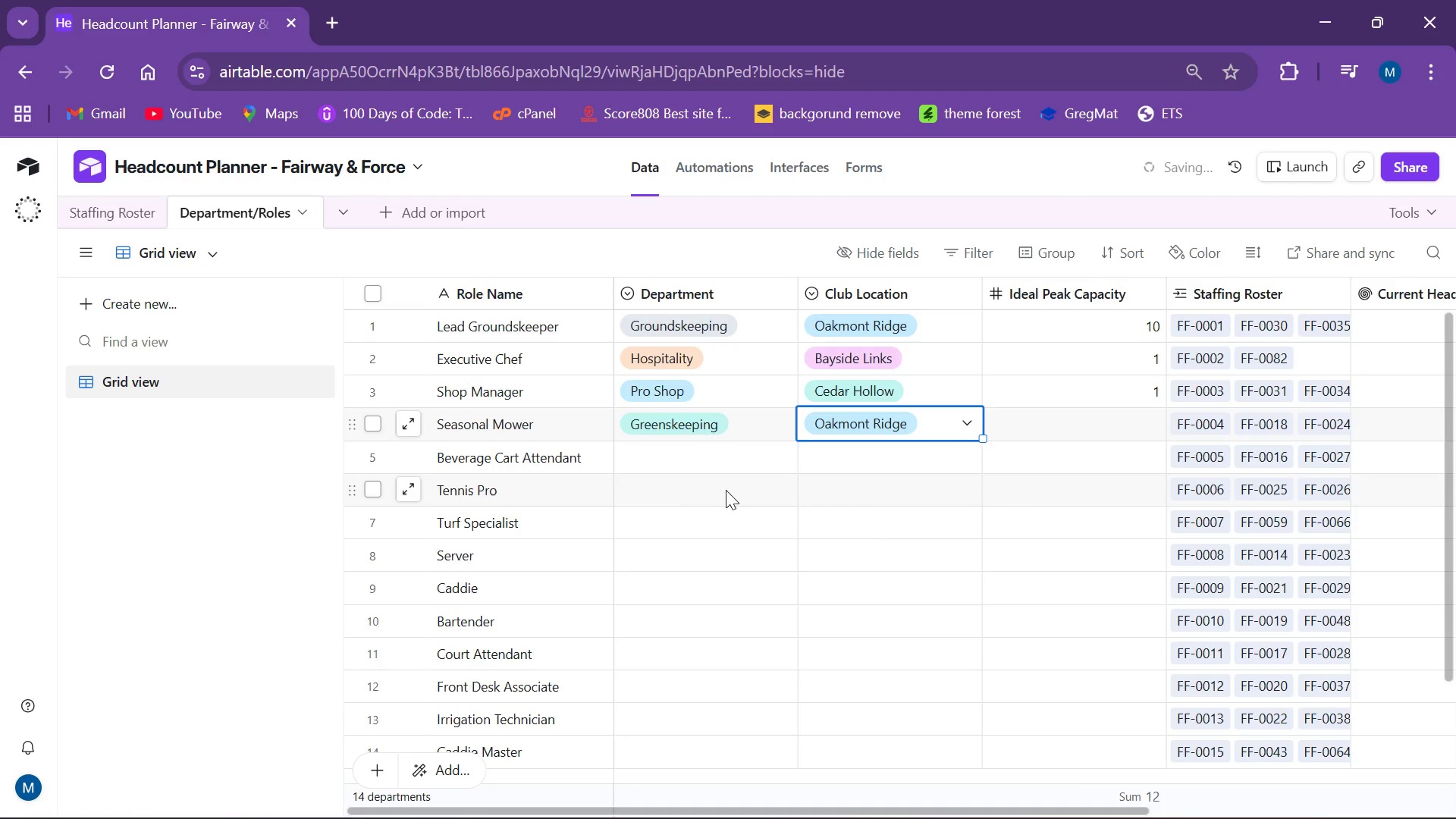 
left_click([677, 464])
 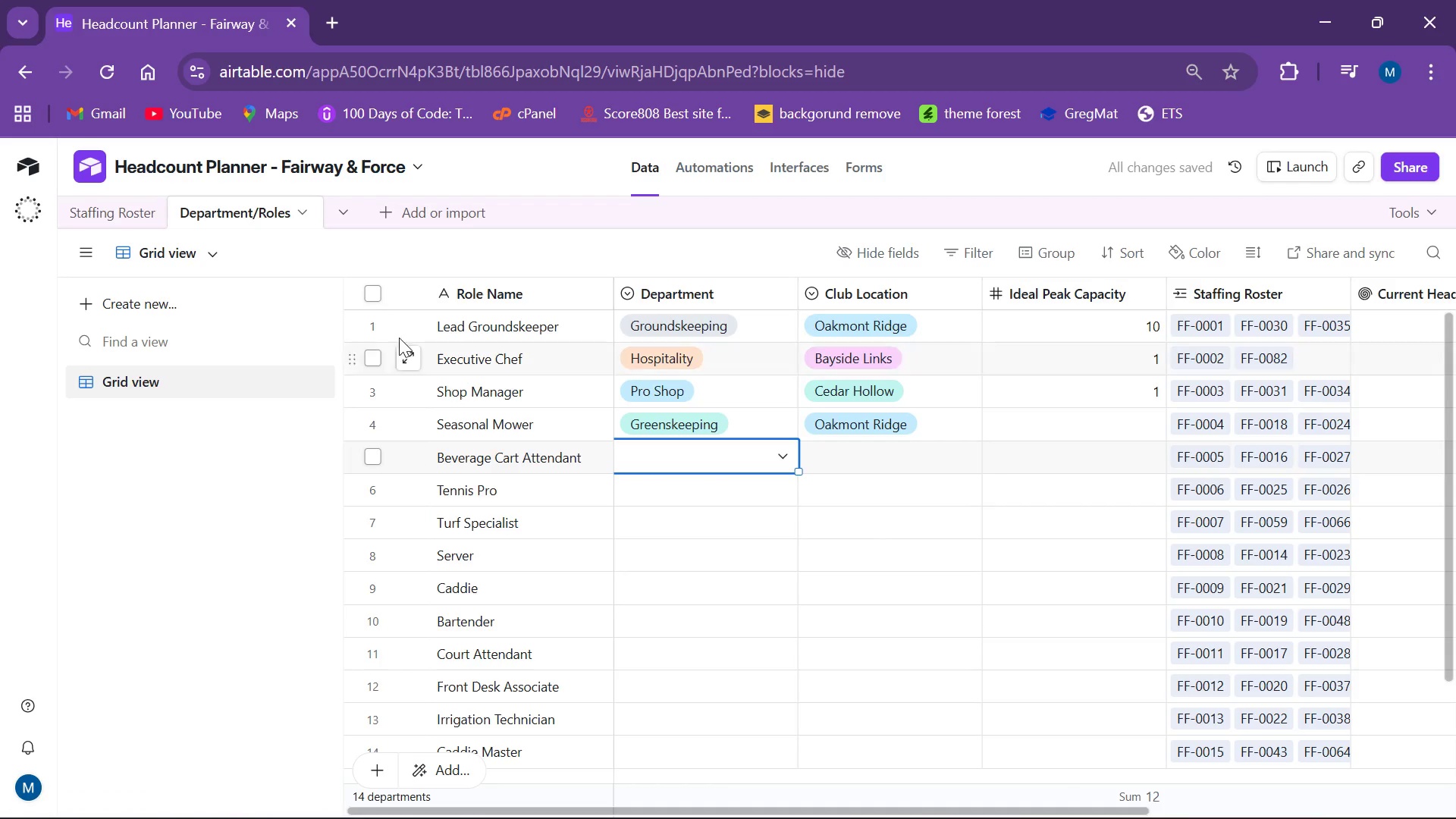 
left_click([123, 205])
 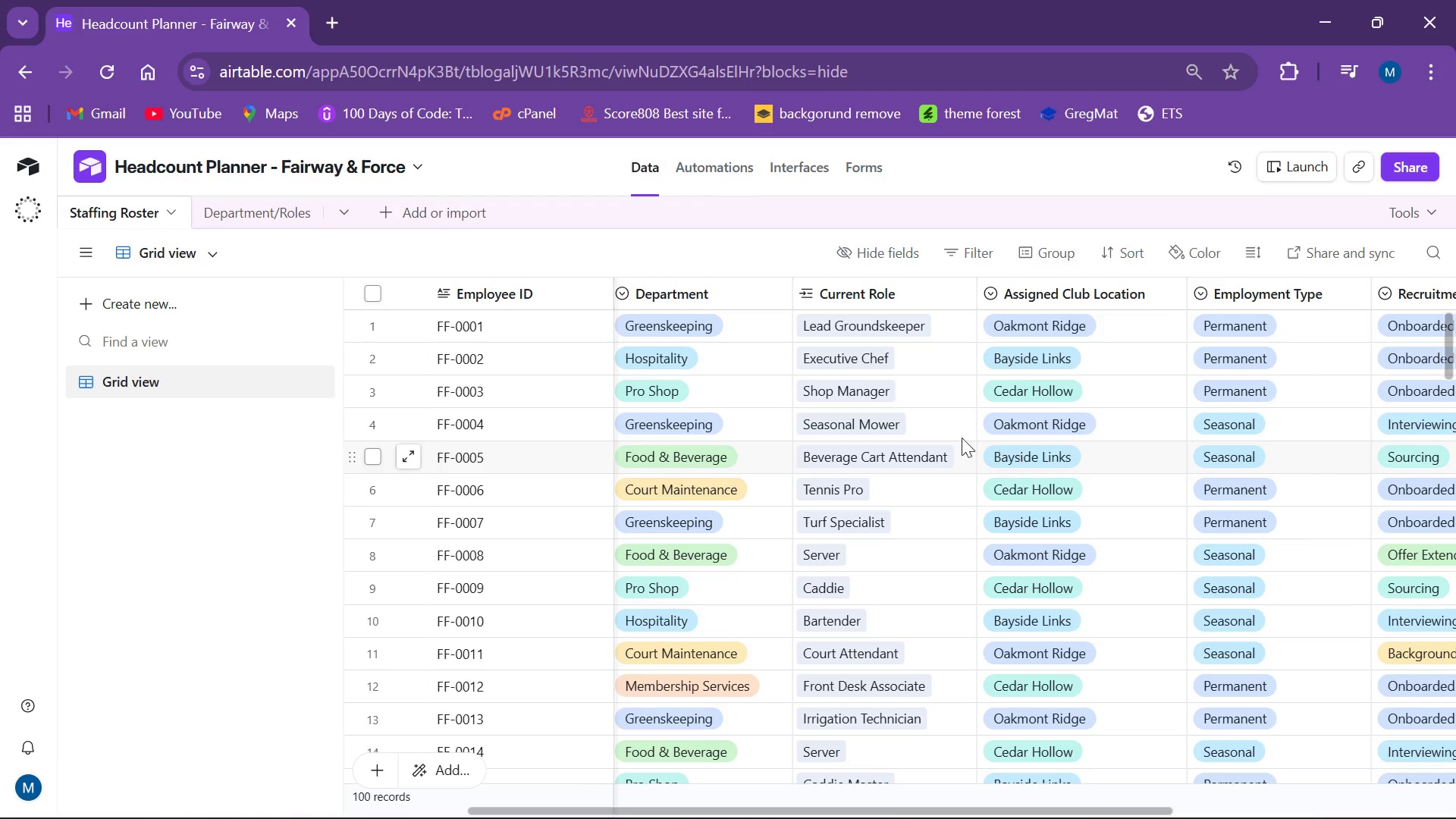 
left_click([248, 202])
 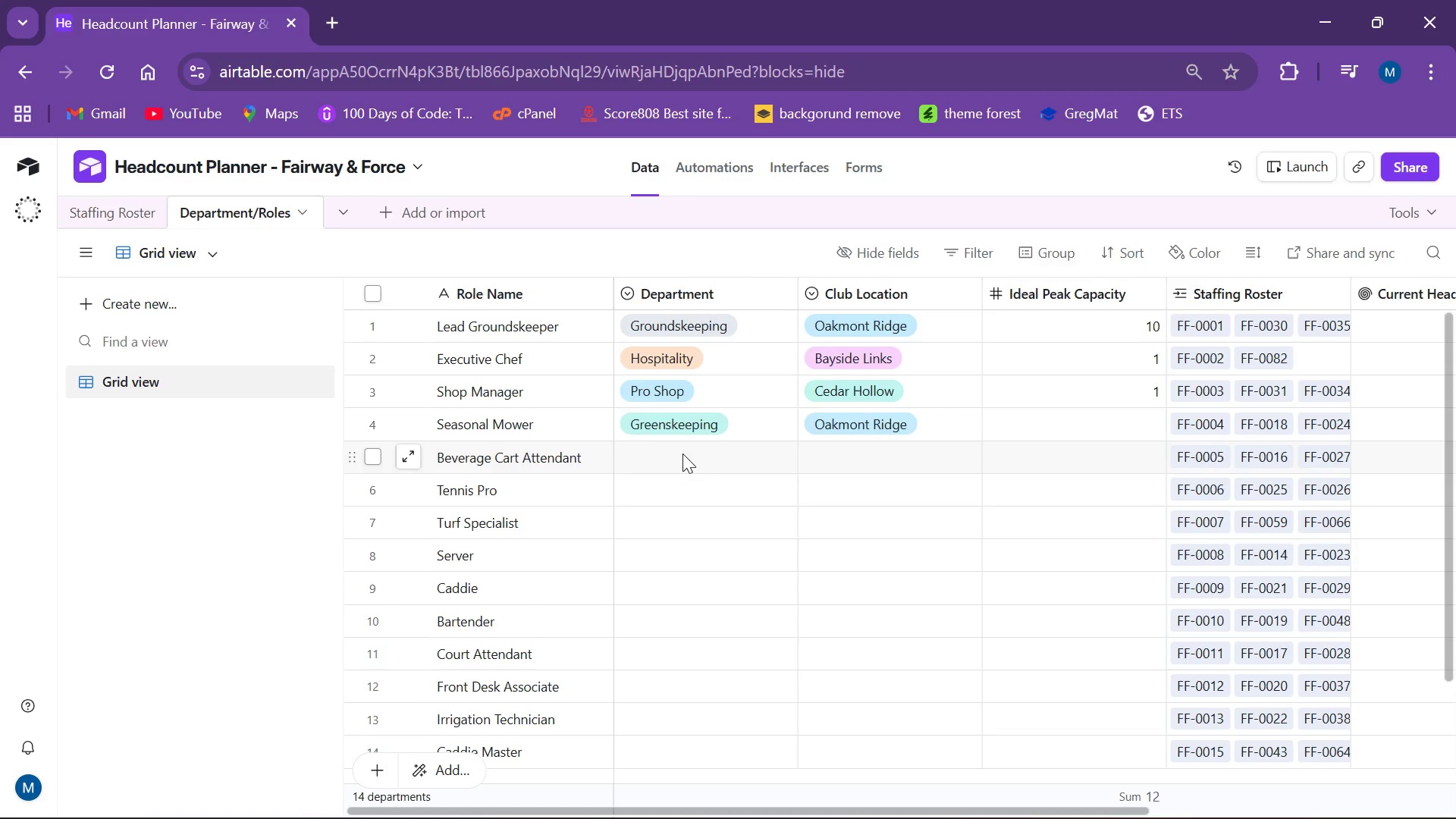 
left_click([666, 446])
 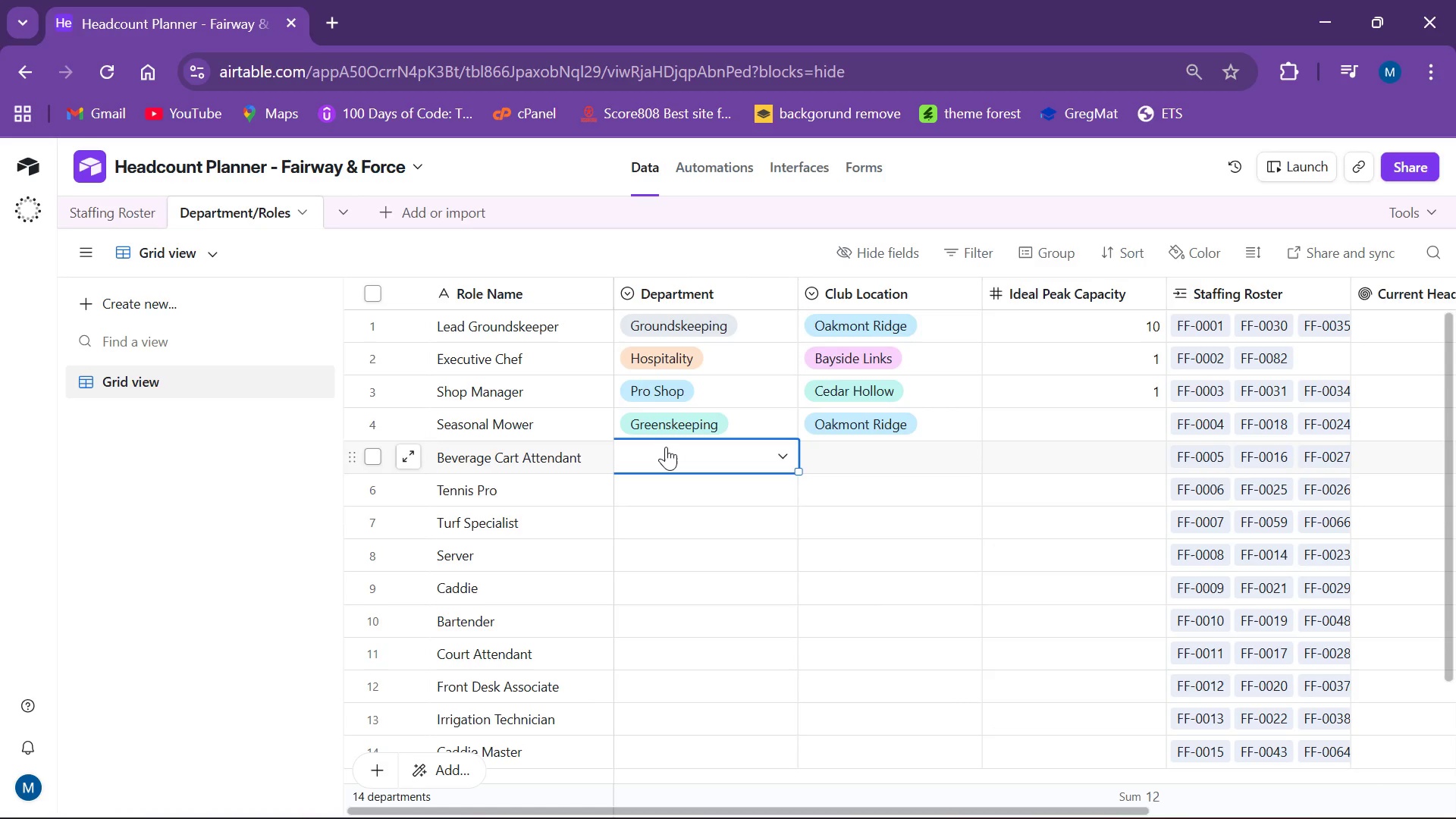 
key(CapsLock)
 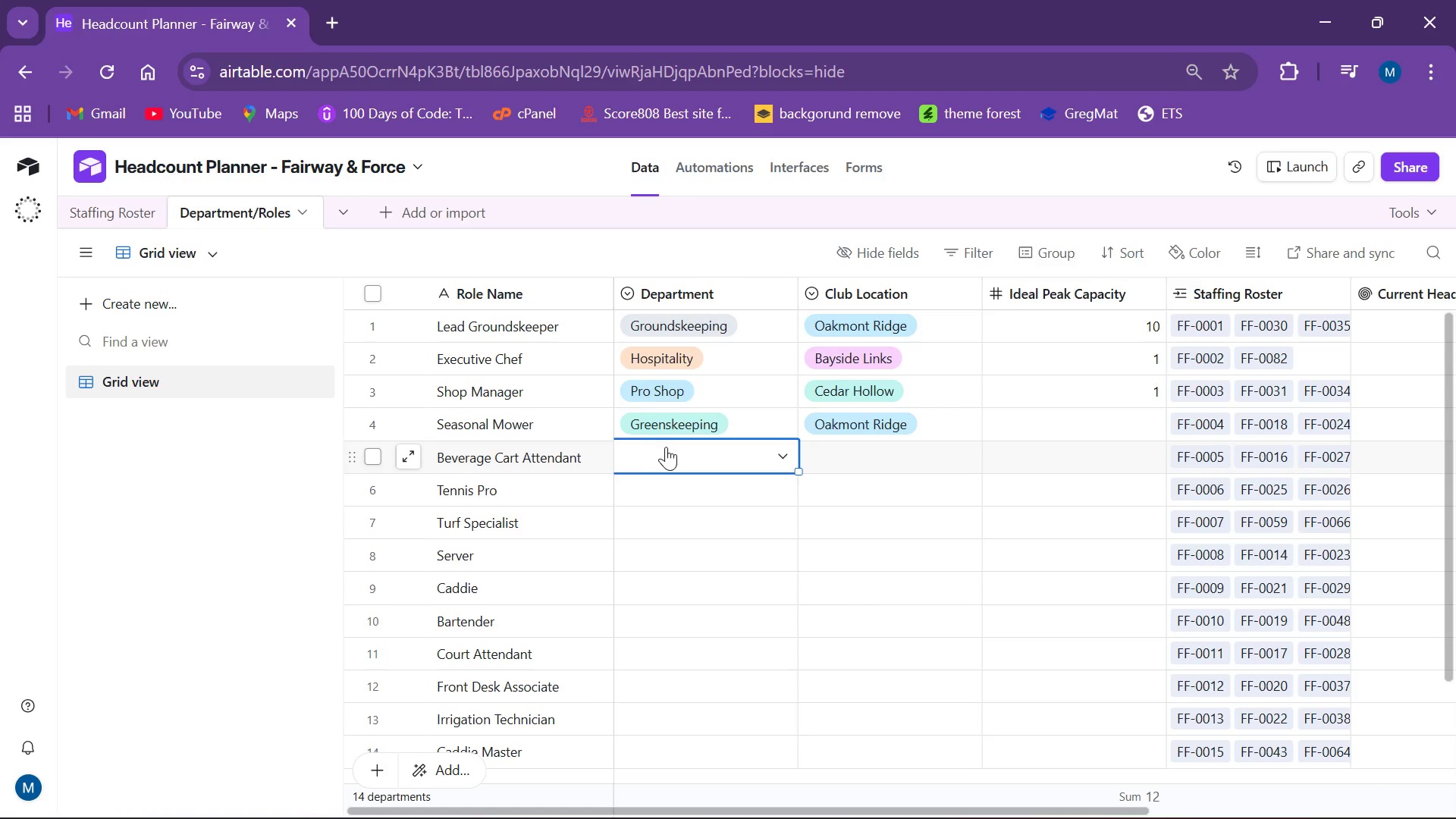 
key(F)
 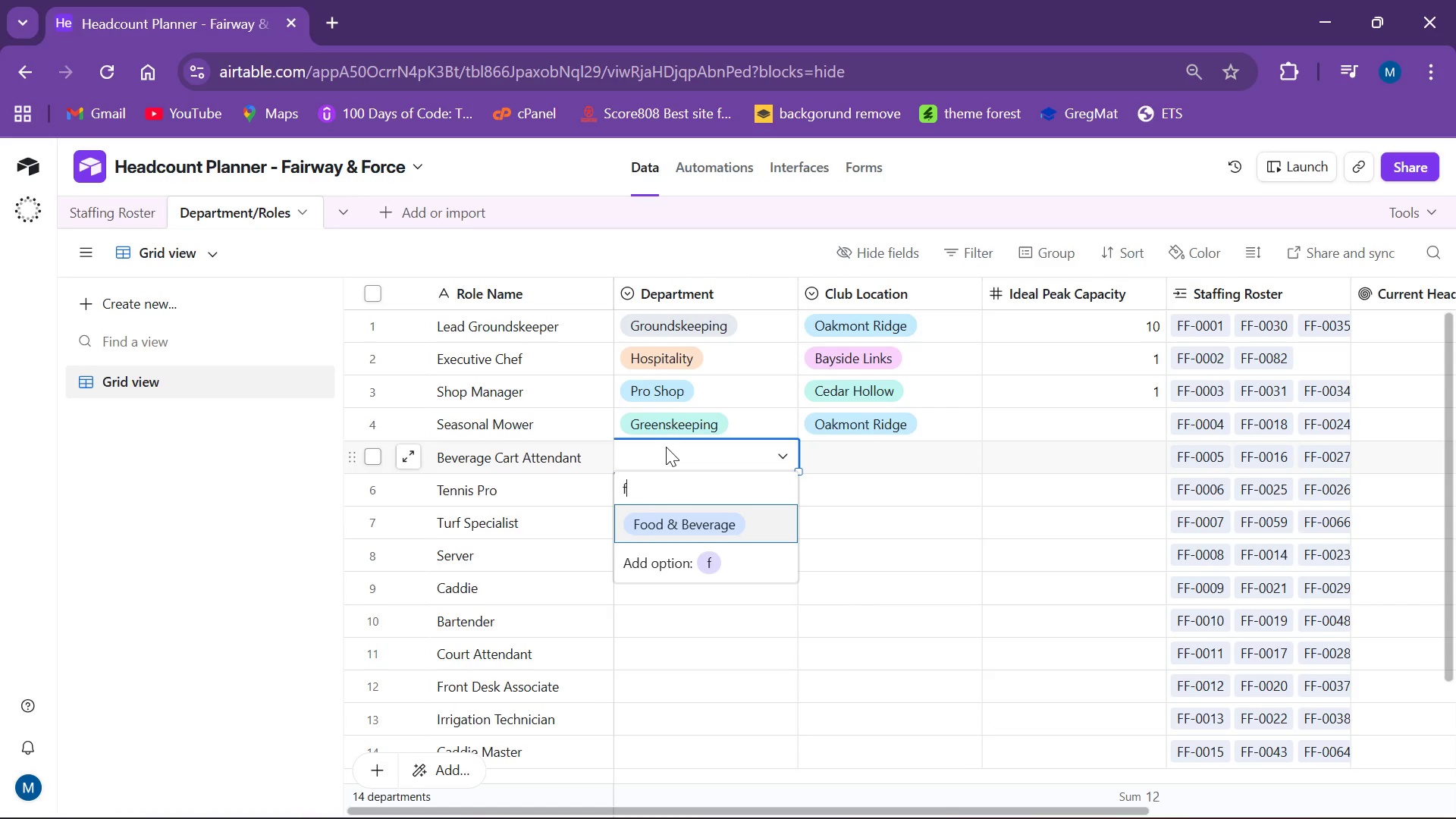 
key(CapsLock)
 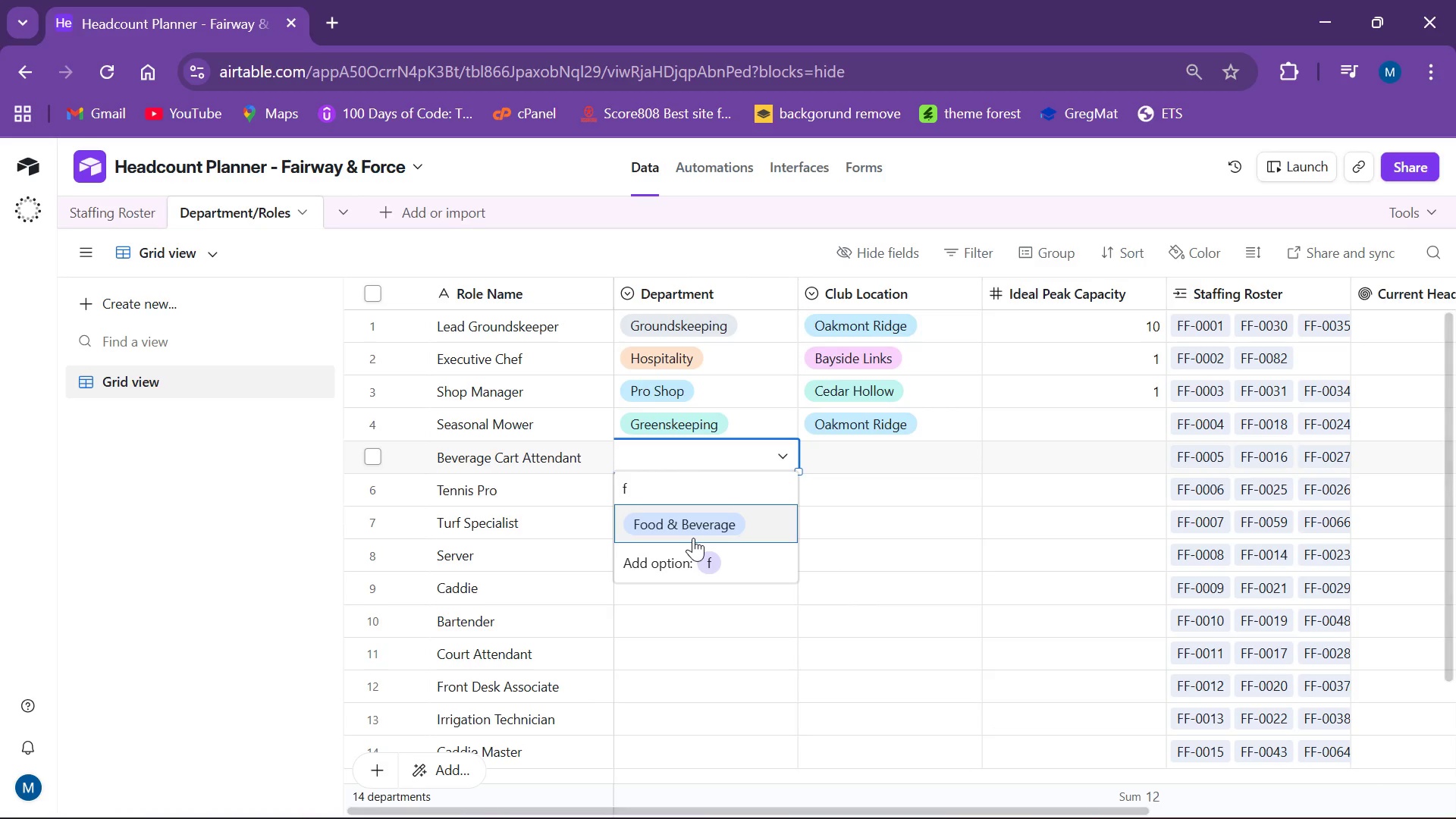 
left_click([697, 522])
 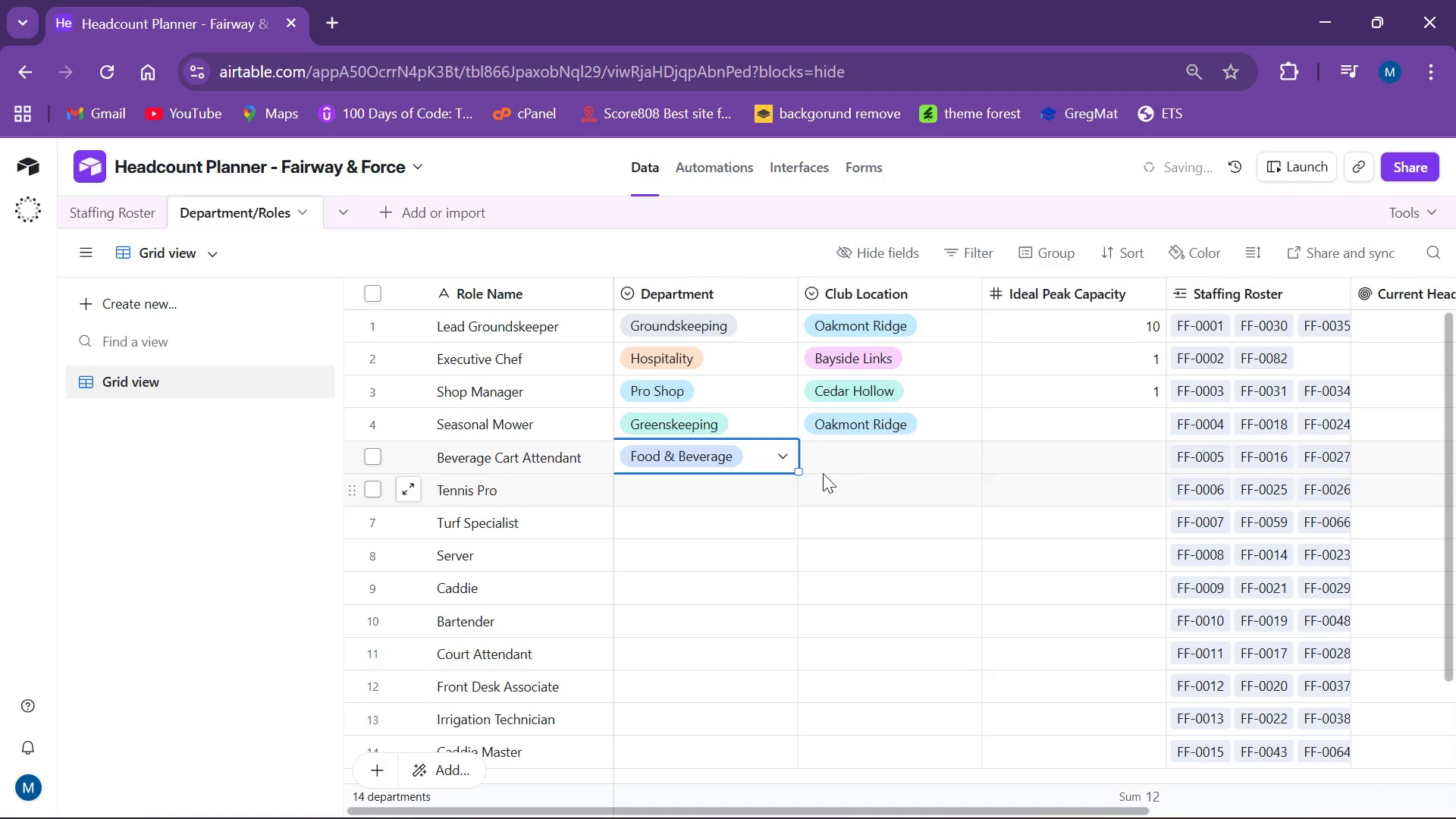 
left_click([855, 453])
 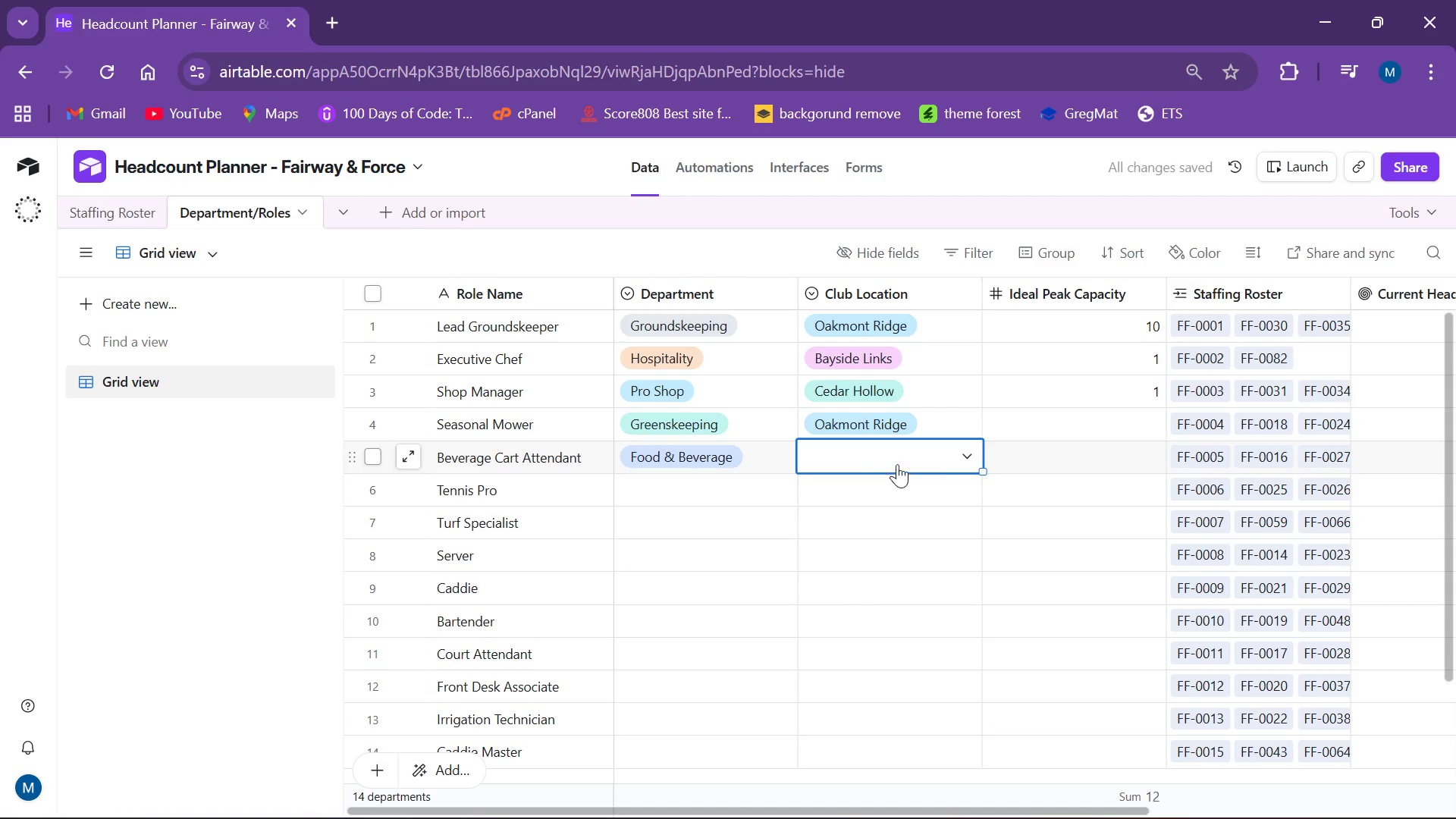 
left_click([937, 455])
 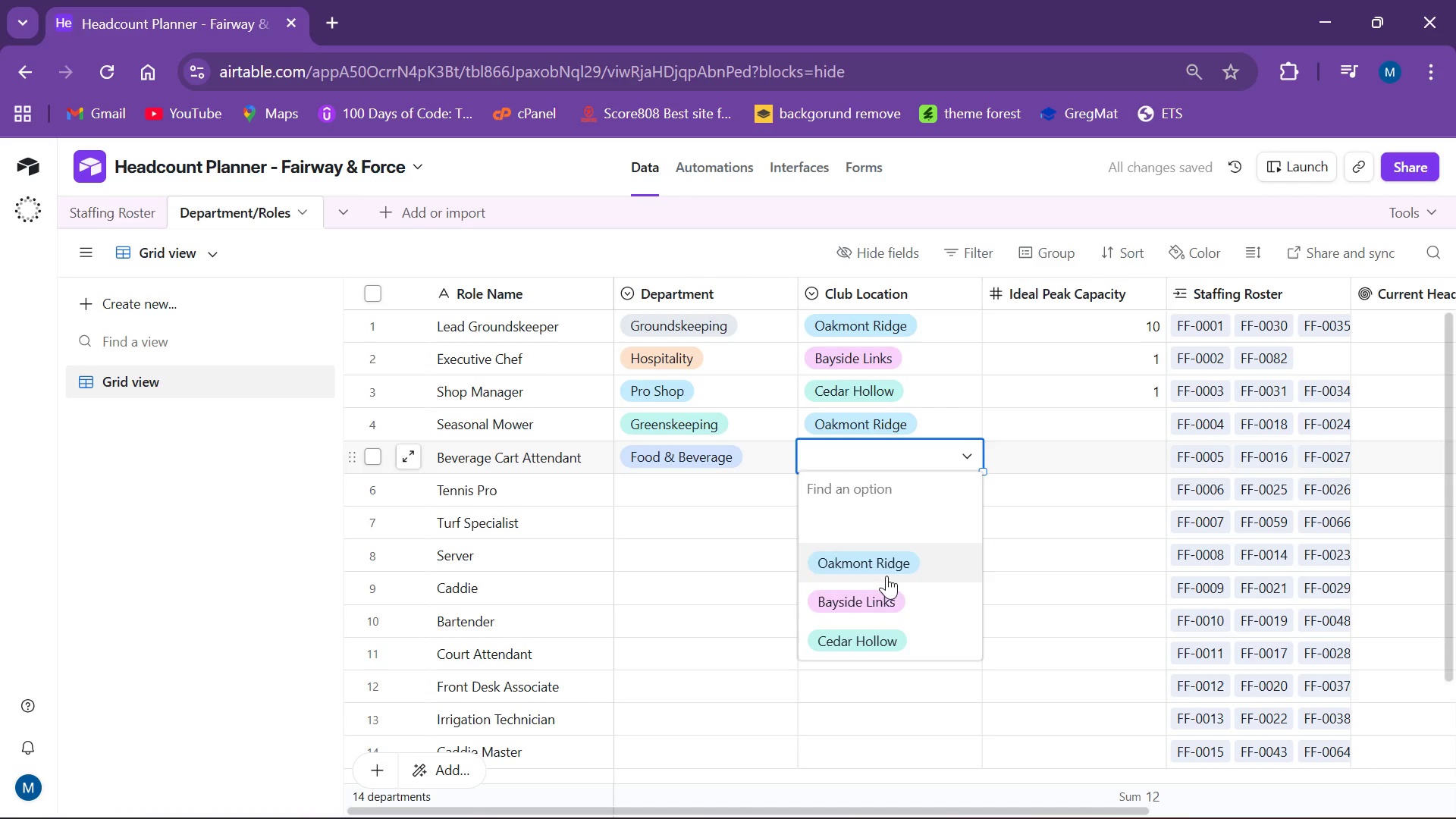 
left_click([871, 596])
 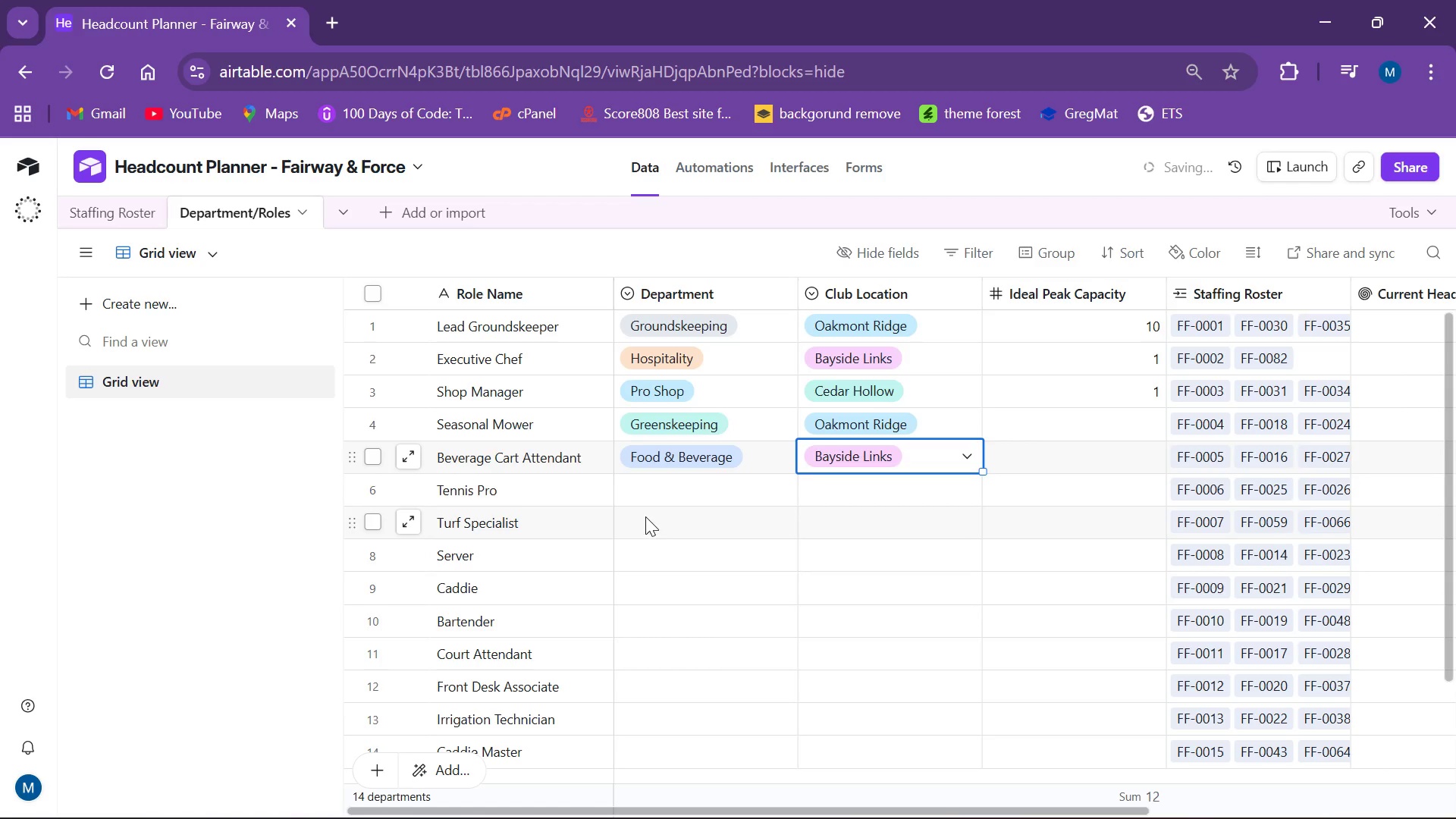 
left_click([670, 490])
 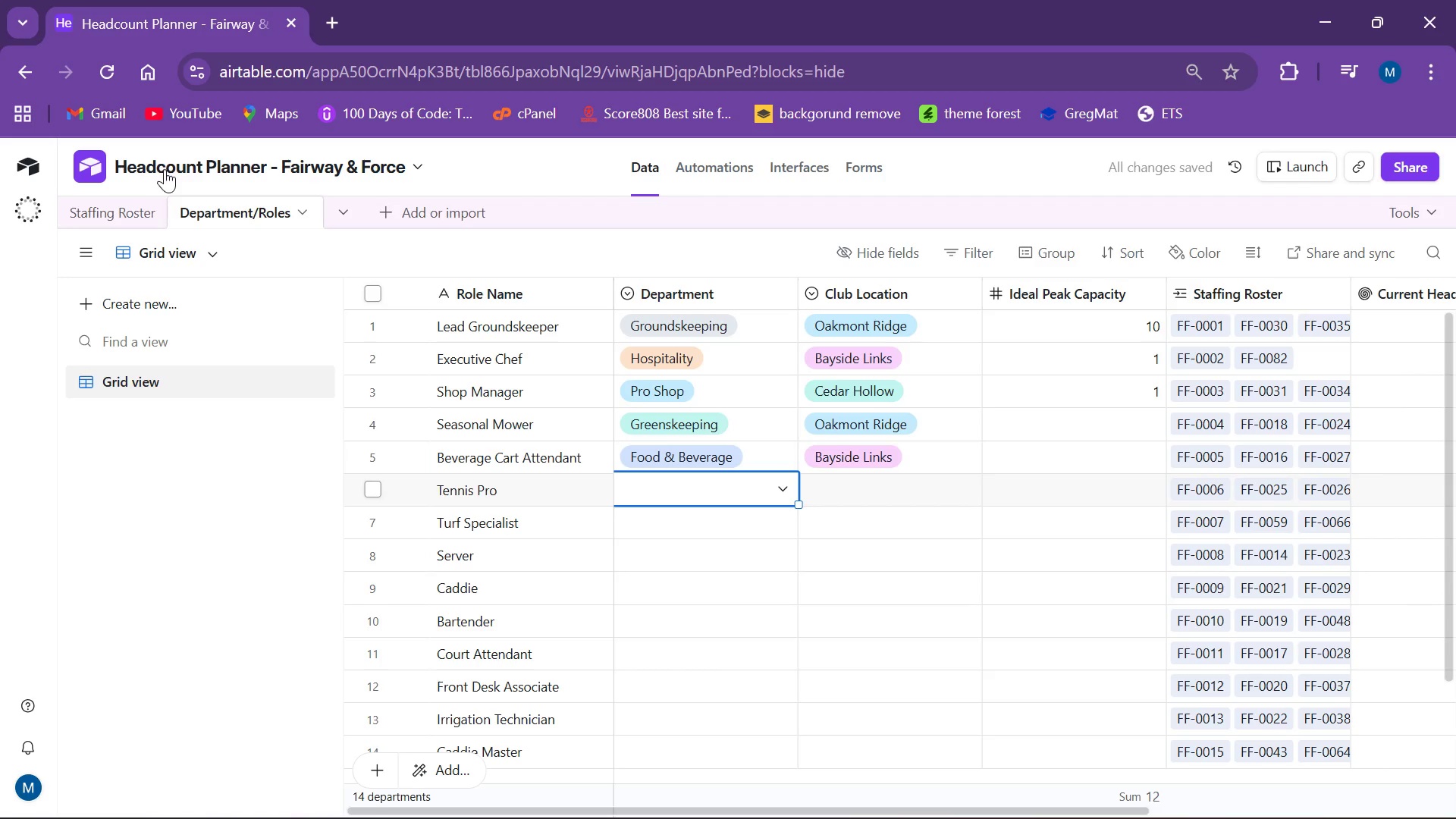 
left_click([136, 210])
 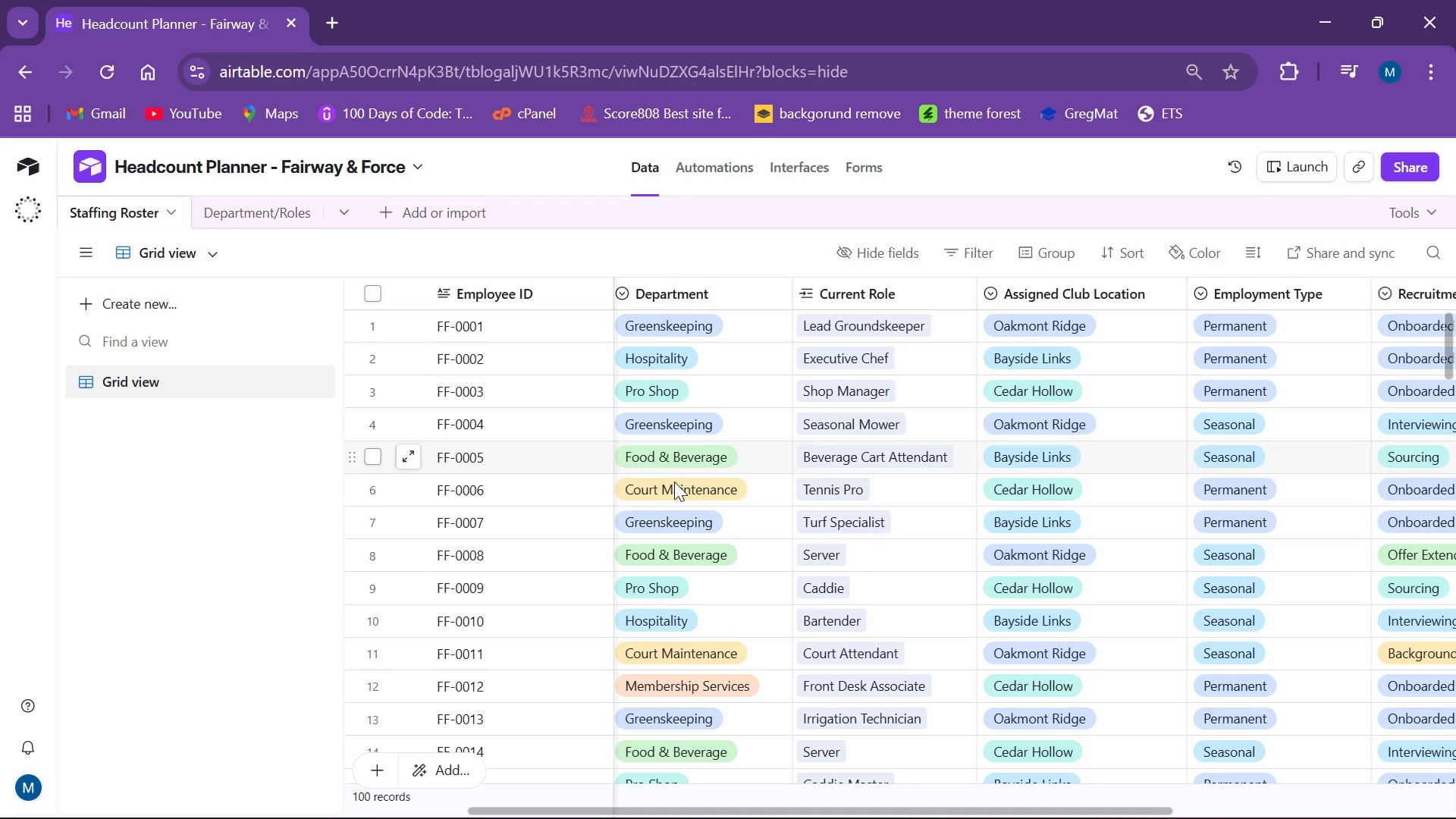 
wait(6.47)
 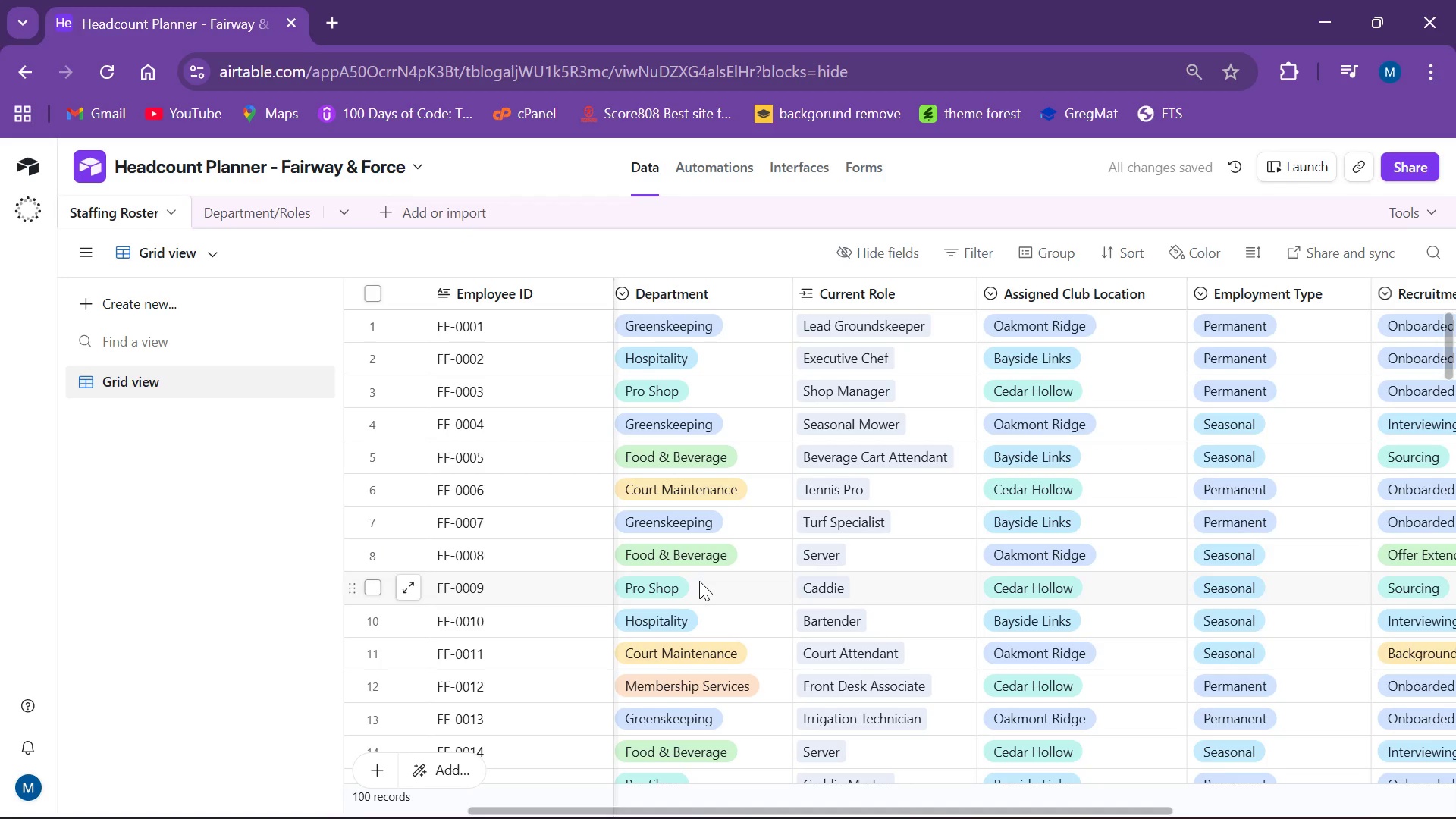 
left_click([262, 202])
 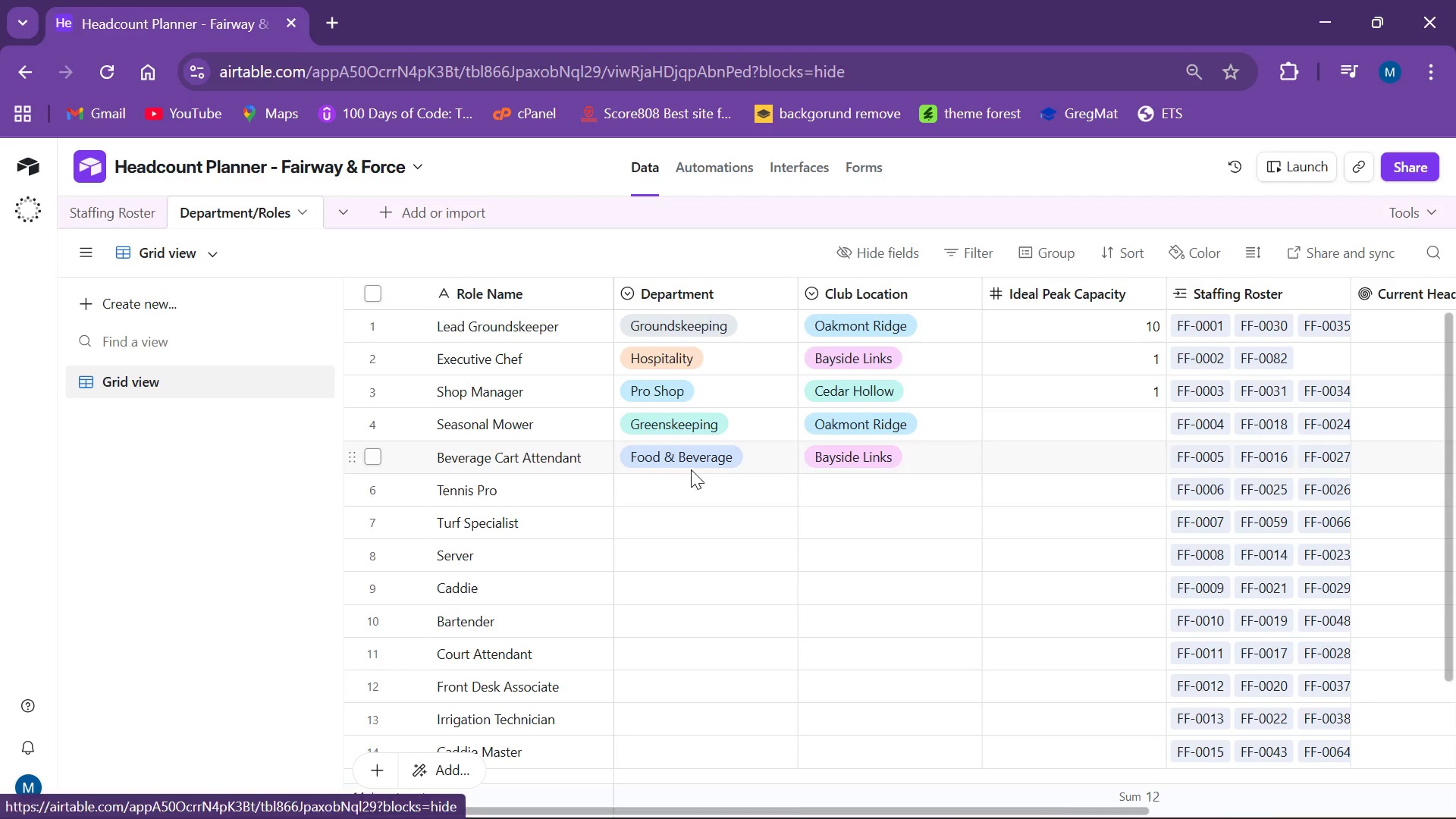 
left_click([685, 477])
 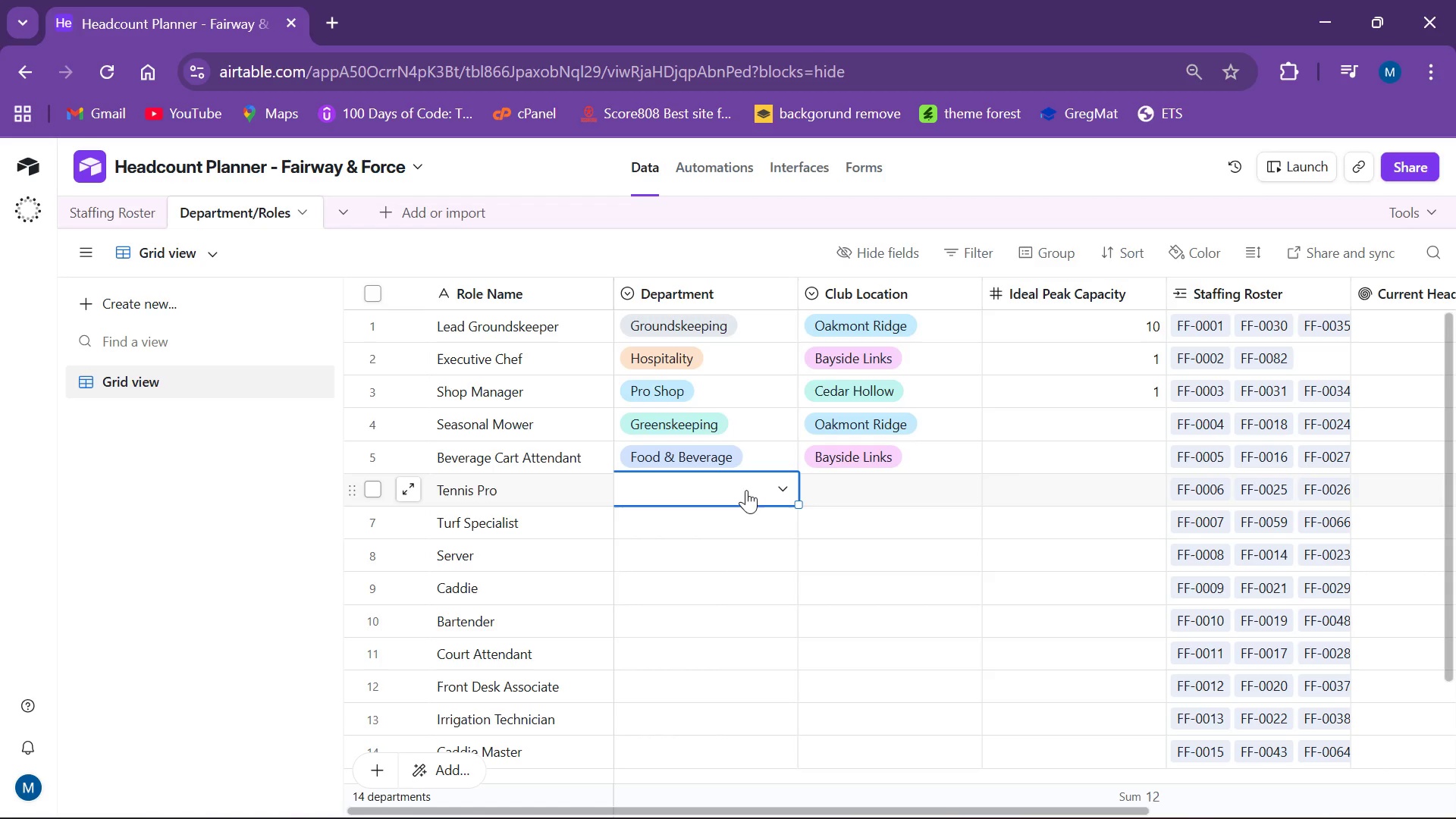 
left_click([772, 482])
 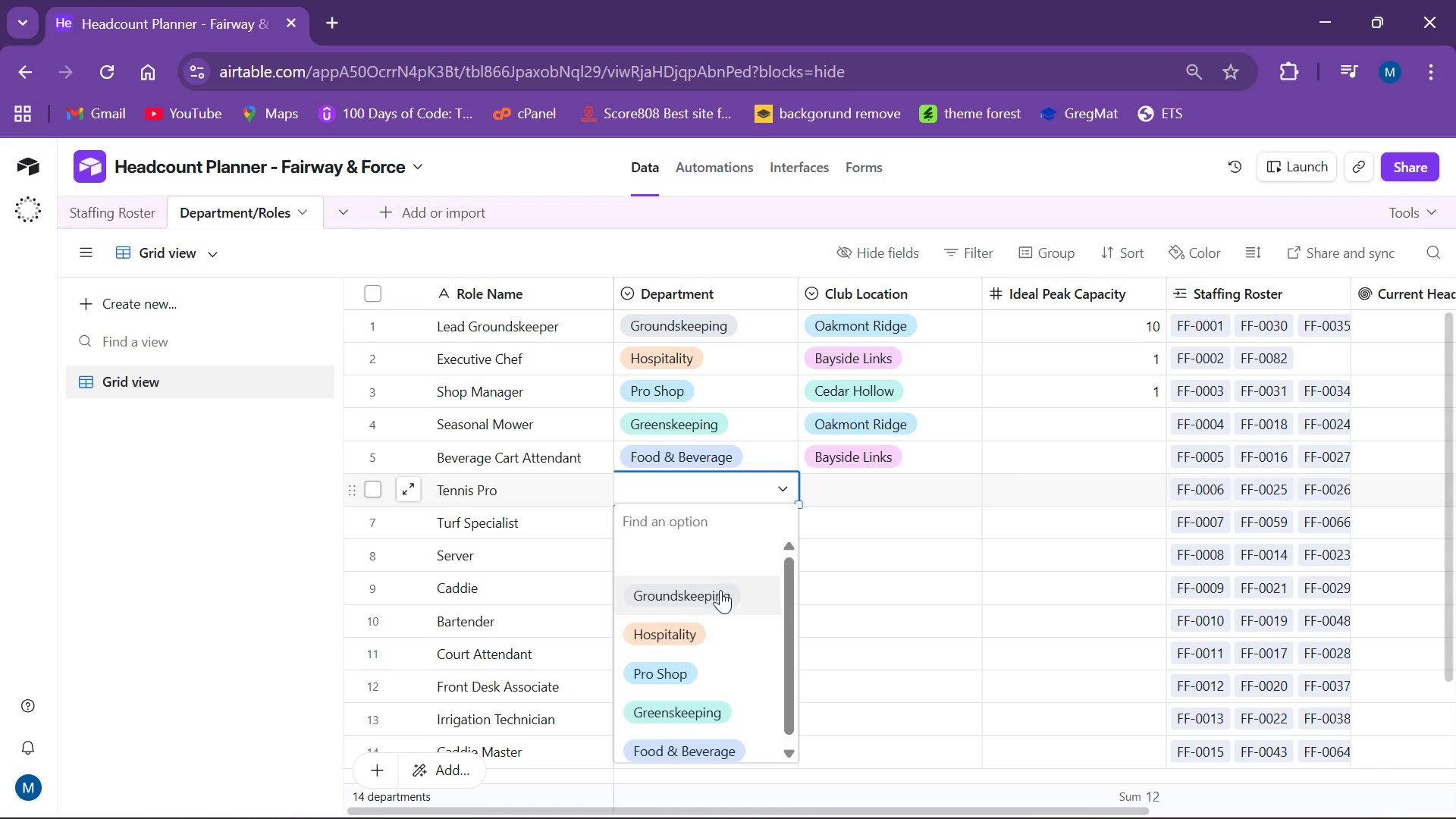 
scroll: coordinate [733, 595], scroll_direction: down, amount: 4.0
 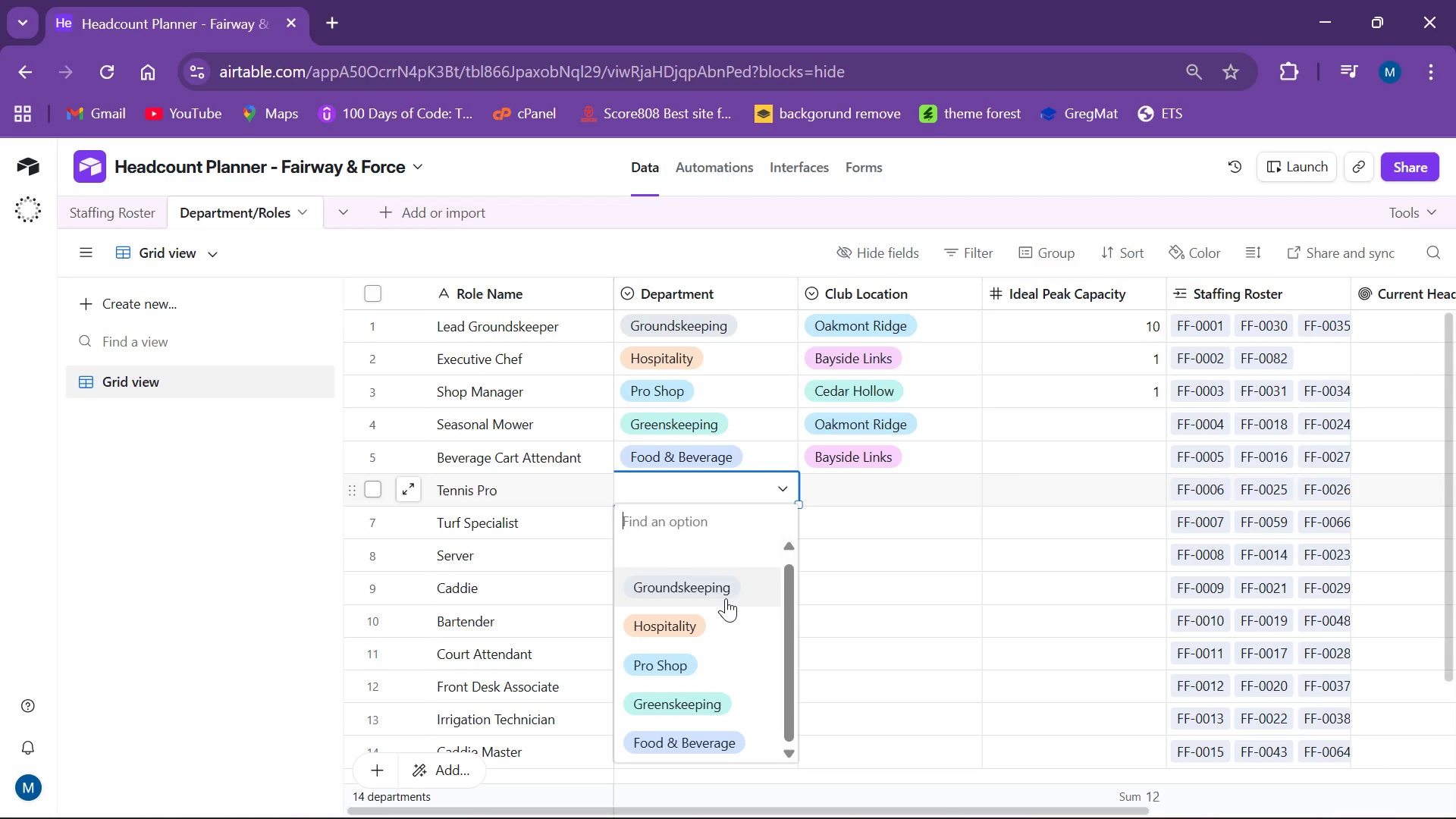 
type(cOUT)
key(Backspace)
type(RT)
key(Backspace)
key(Backspace)
key(Backspace)
key(Backspace)
key(Backspace)
type(Court Maintainance)
 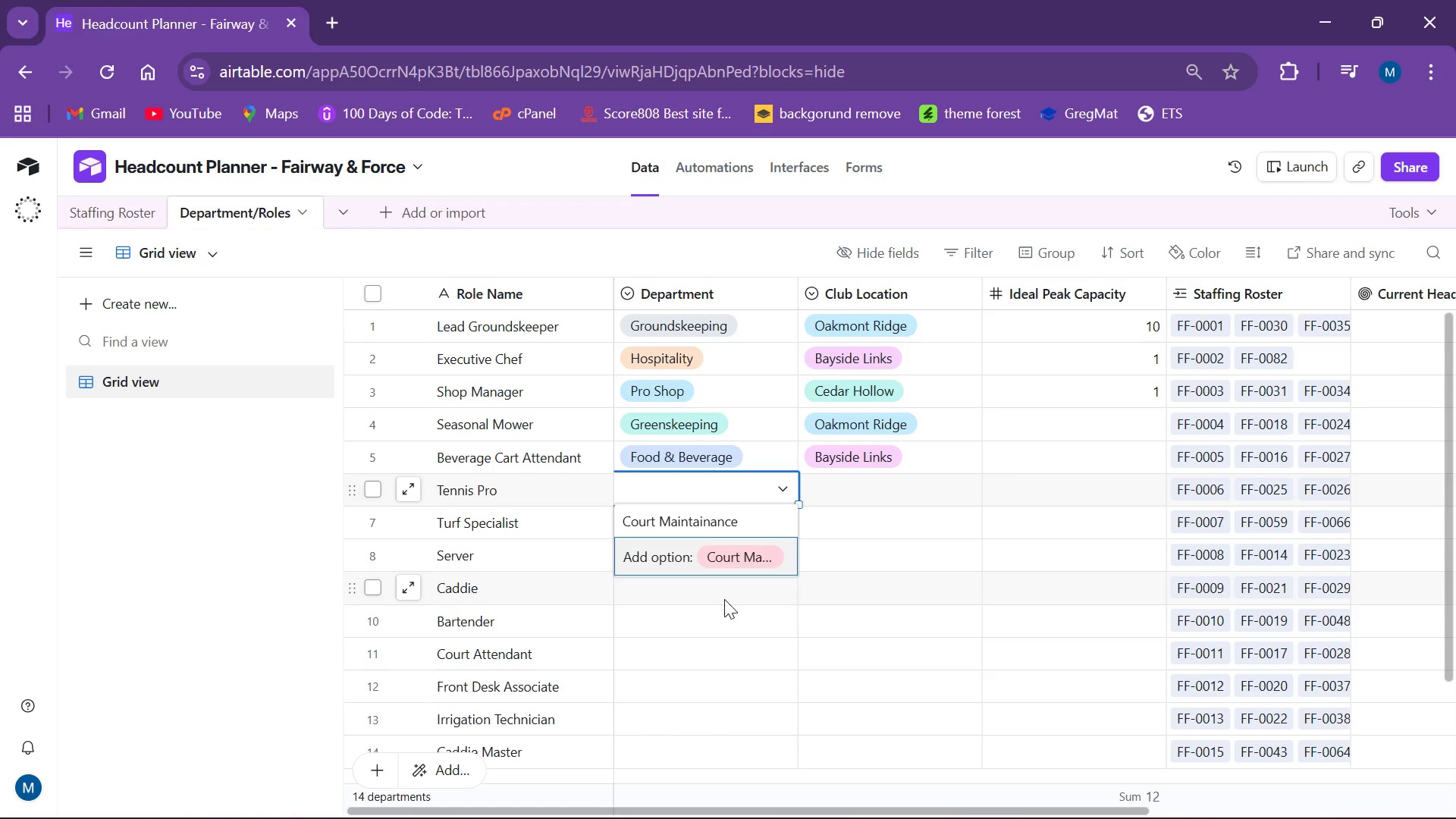 
key(Enter)
 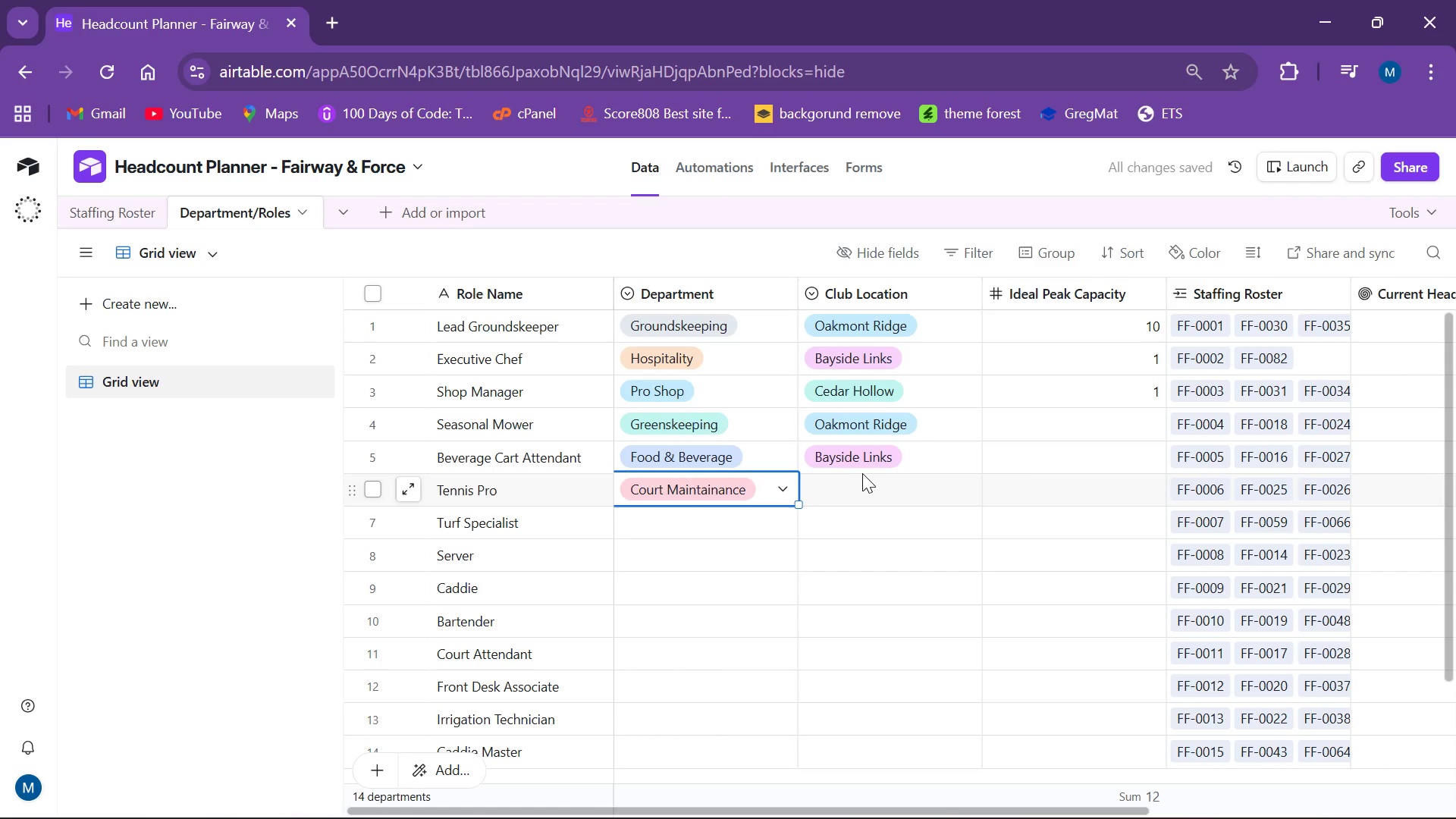 
left_click([858, 486])
 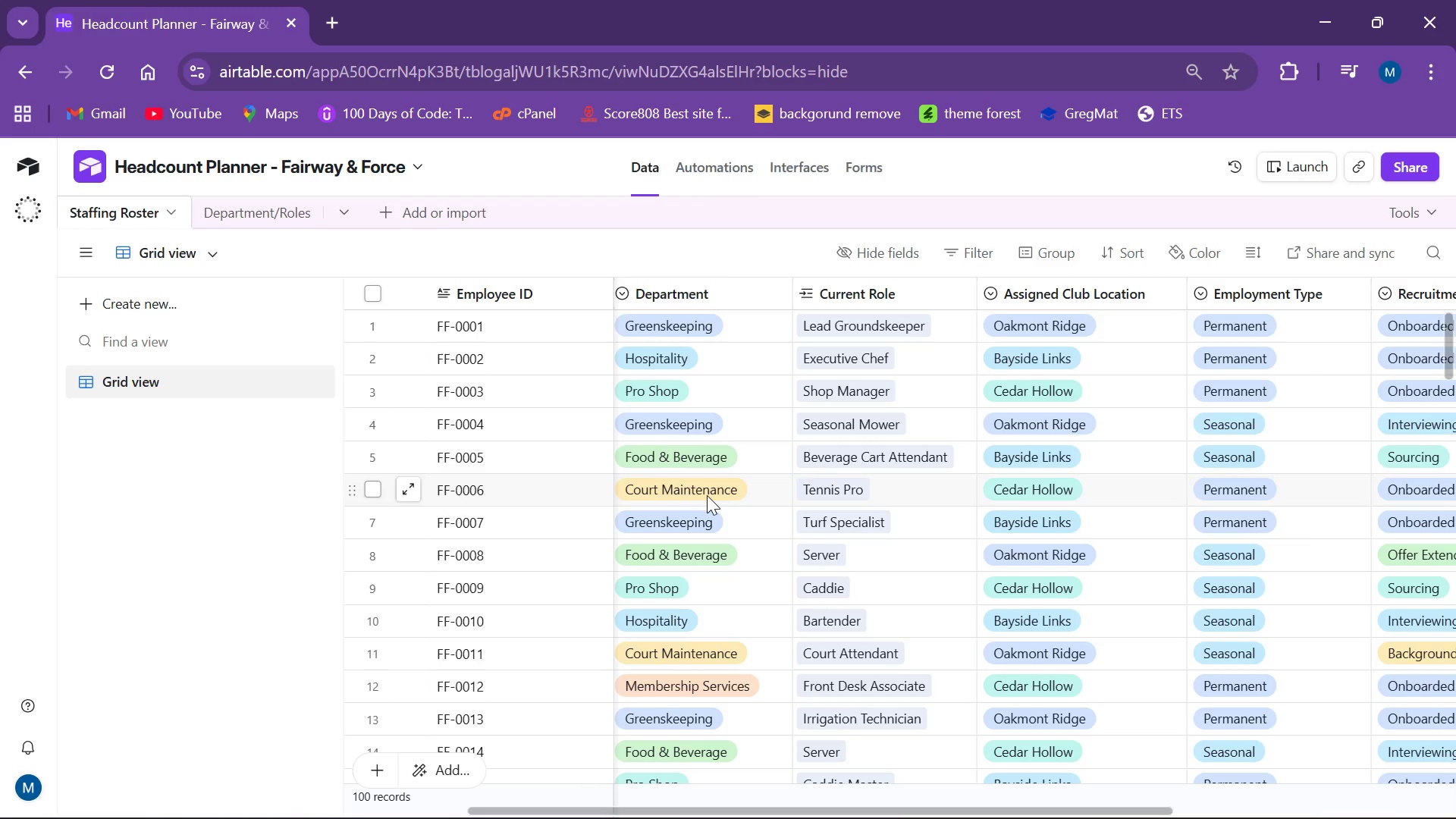 
wait(6.28)
 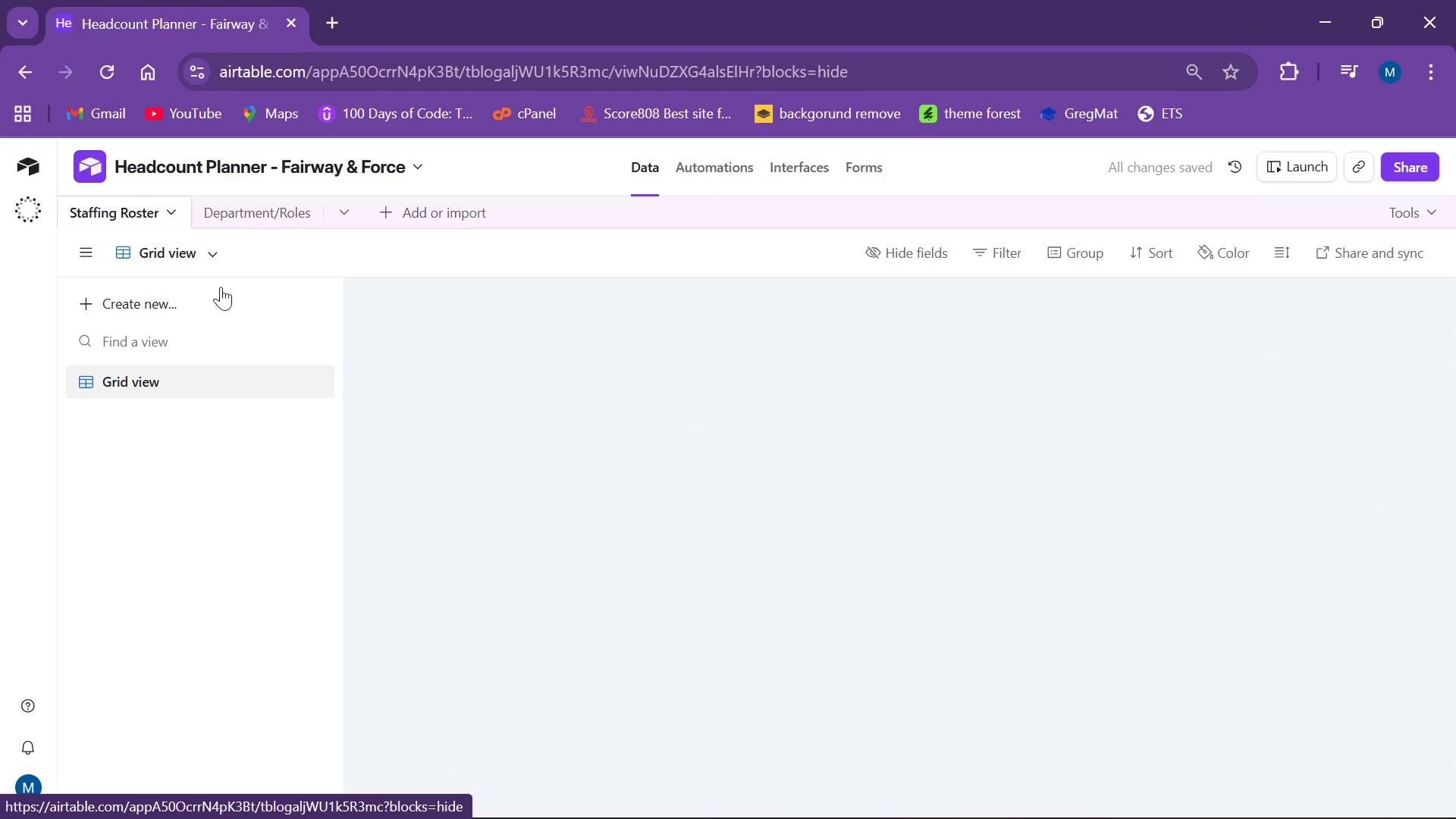 
left_click([265, 212])
 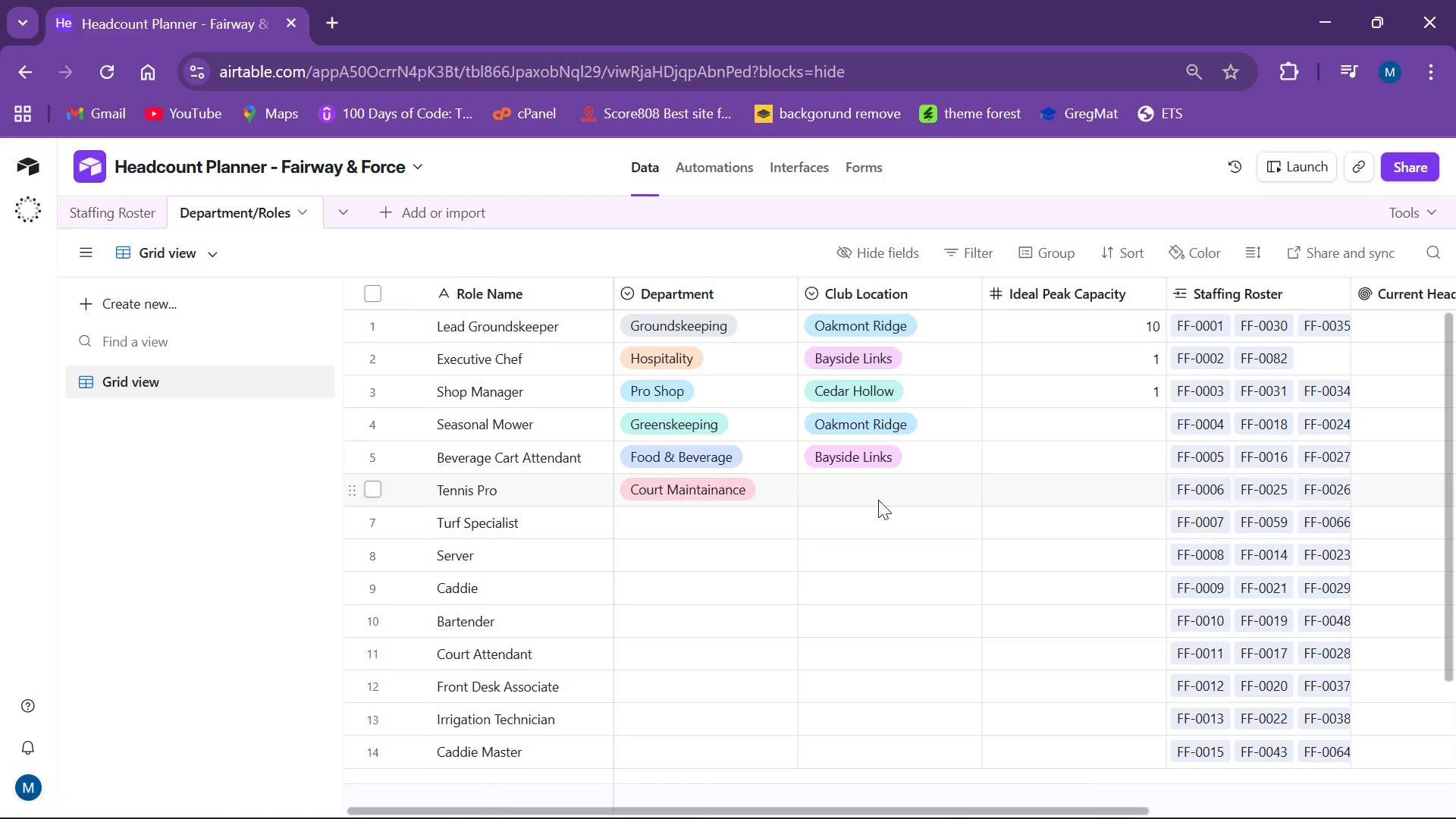 
left_click([878, 498])
 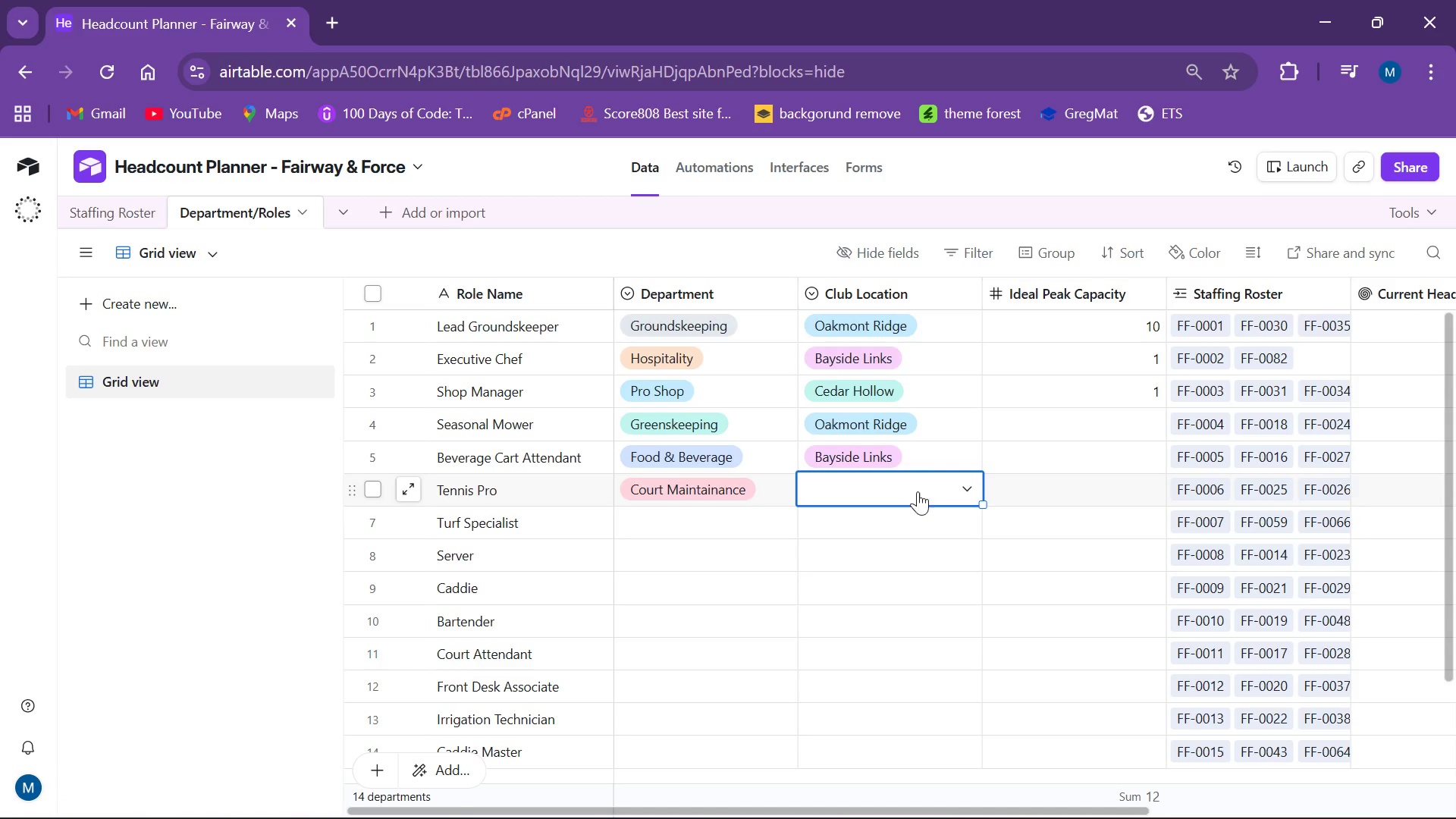 
left_click([927, 484])
 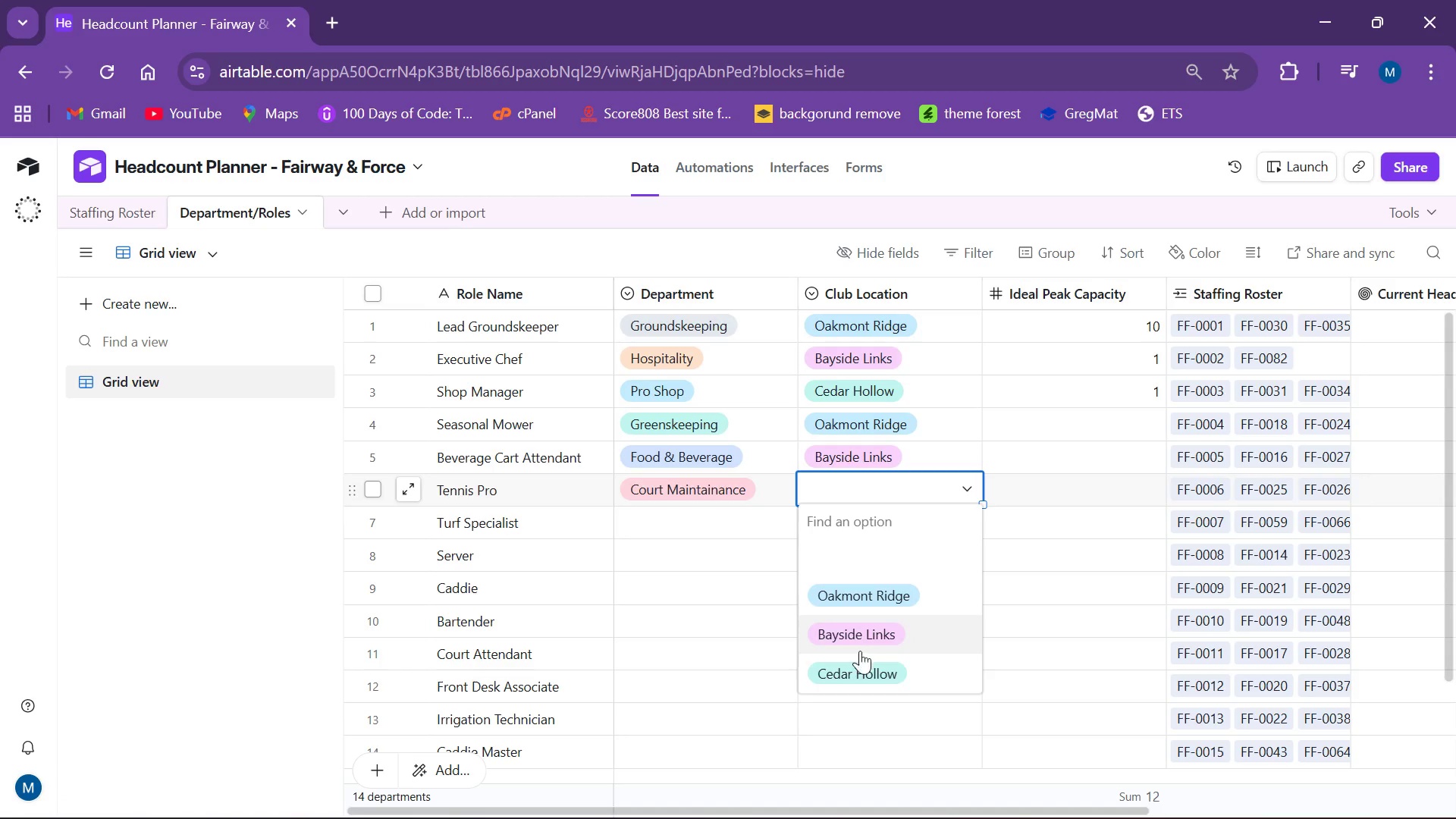 
left_click([861, 662])
 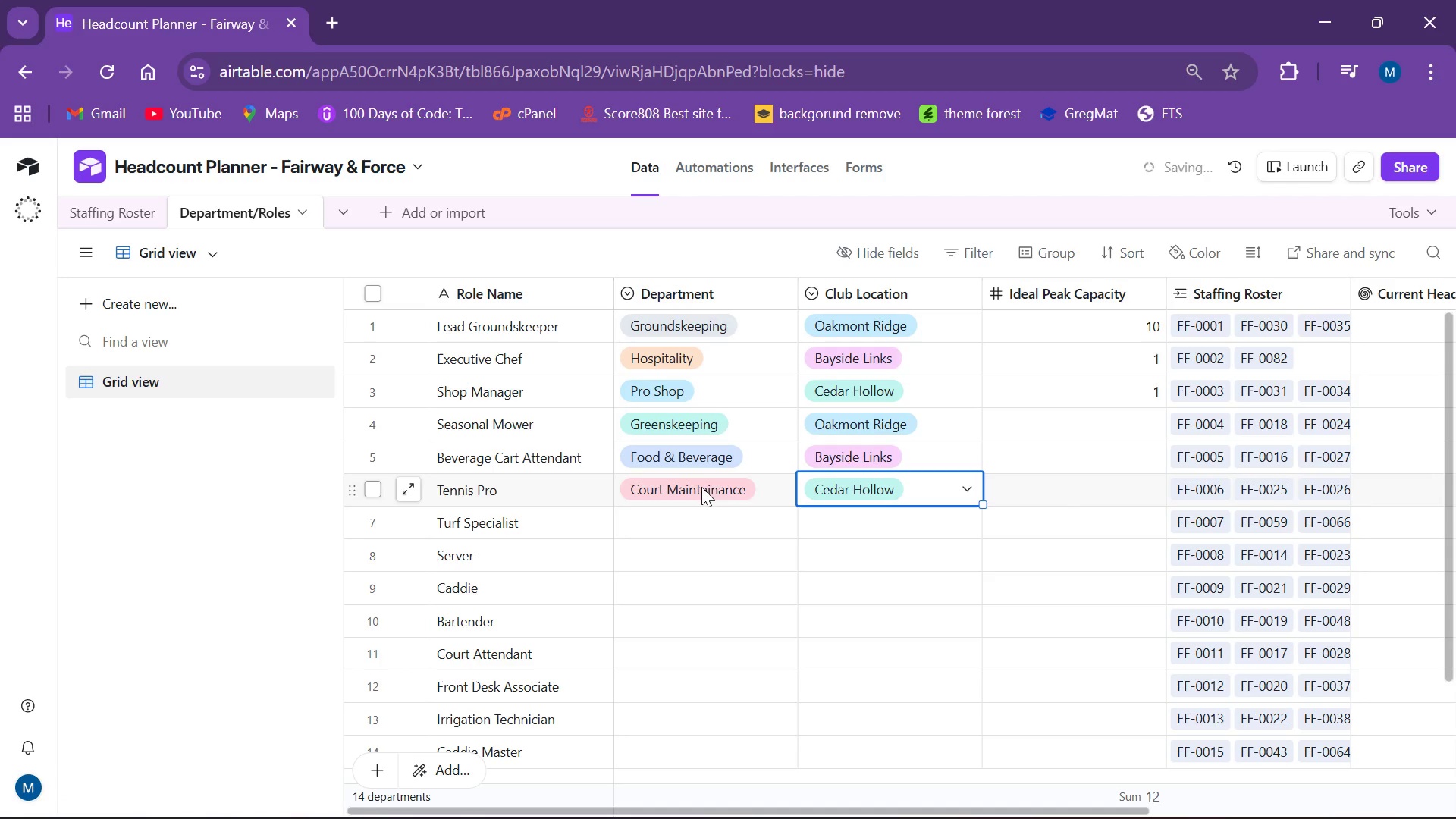 
left_click([710, 491])
 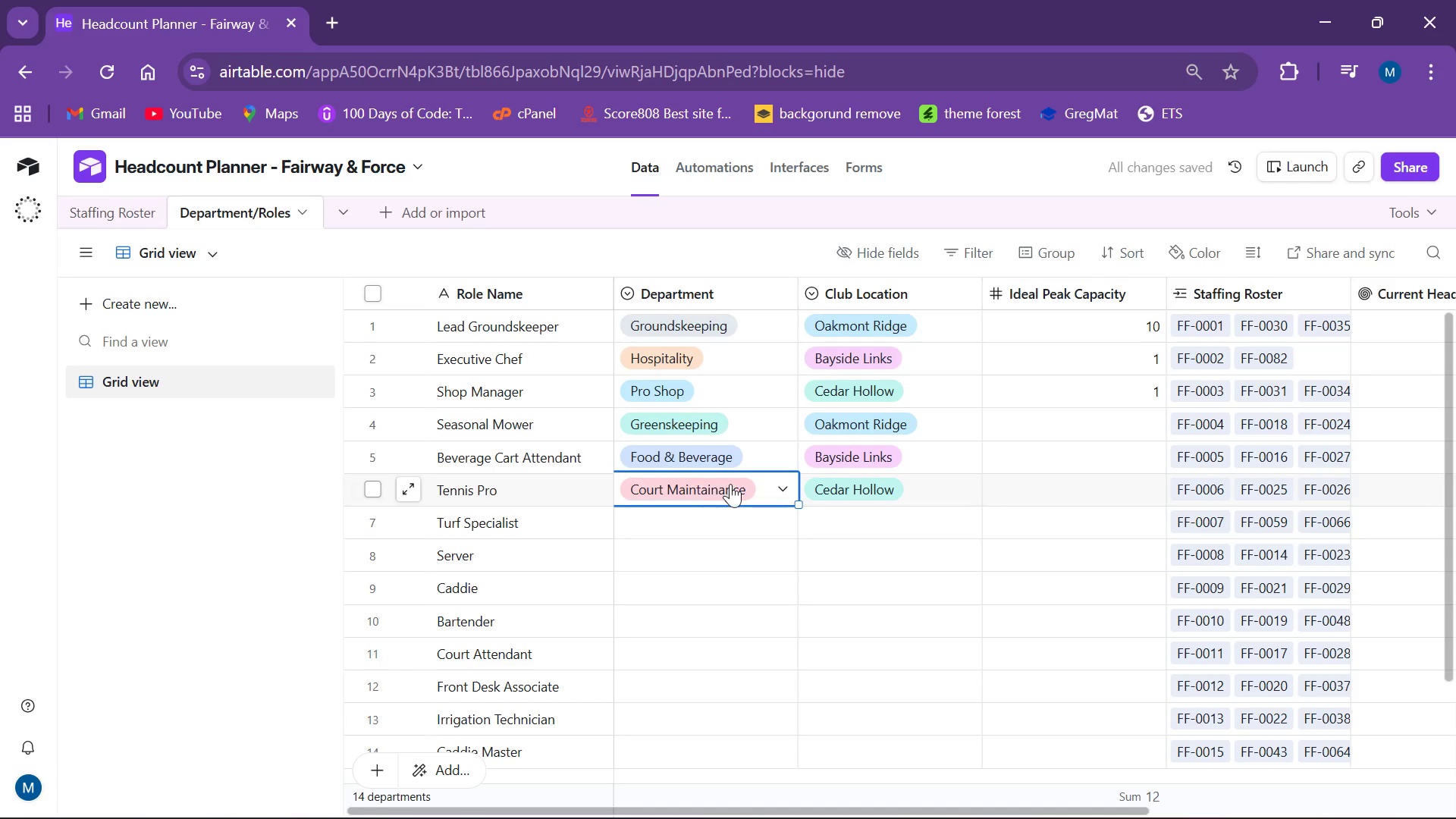 
double_click([732, 484])
 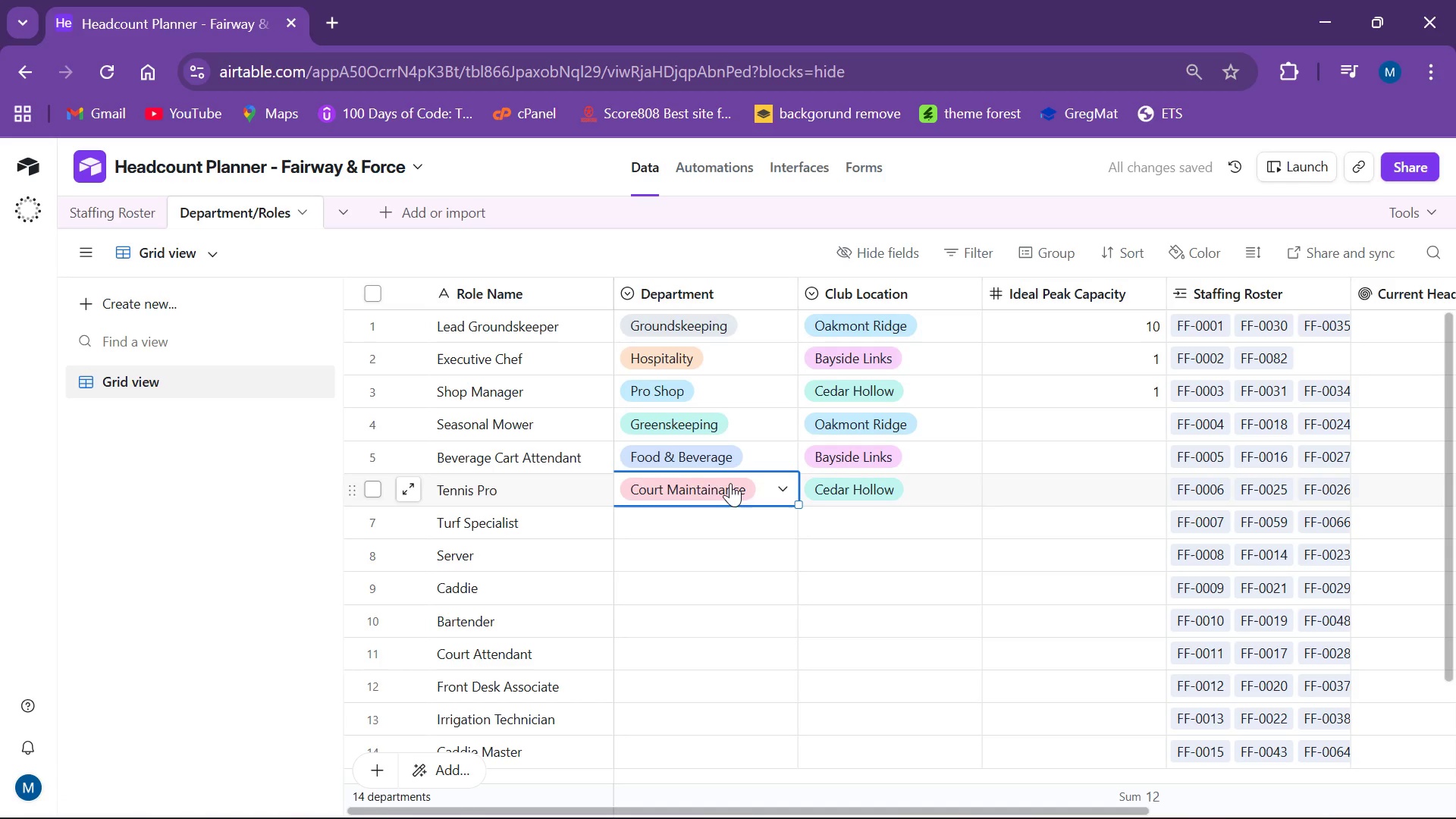 
left_click([728, 484])
 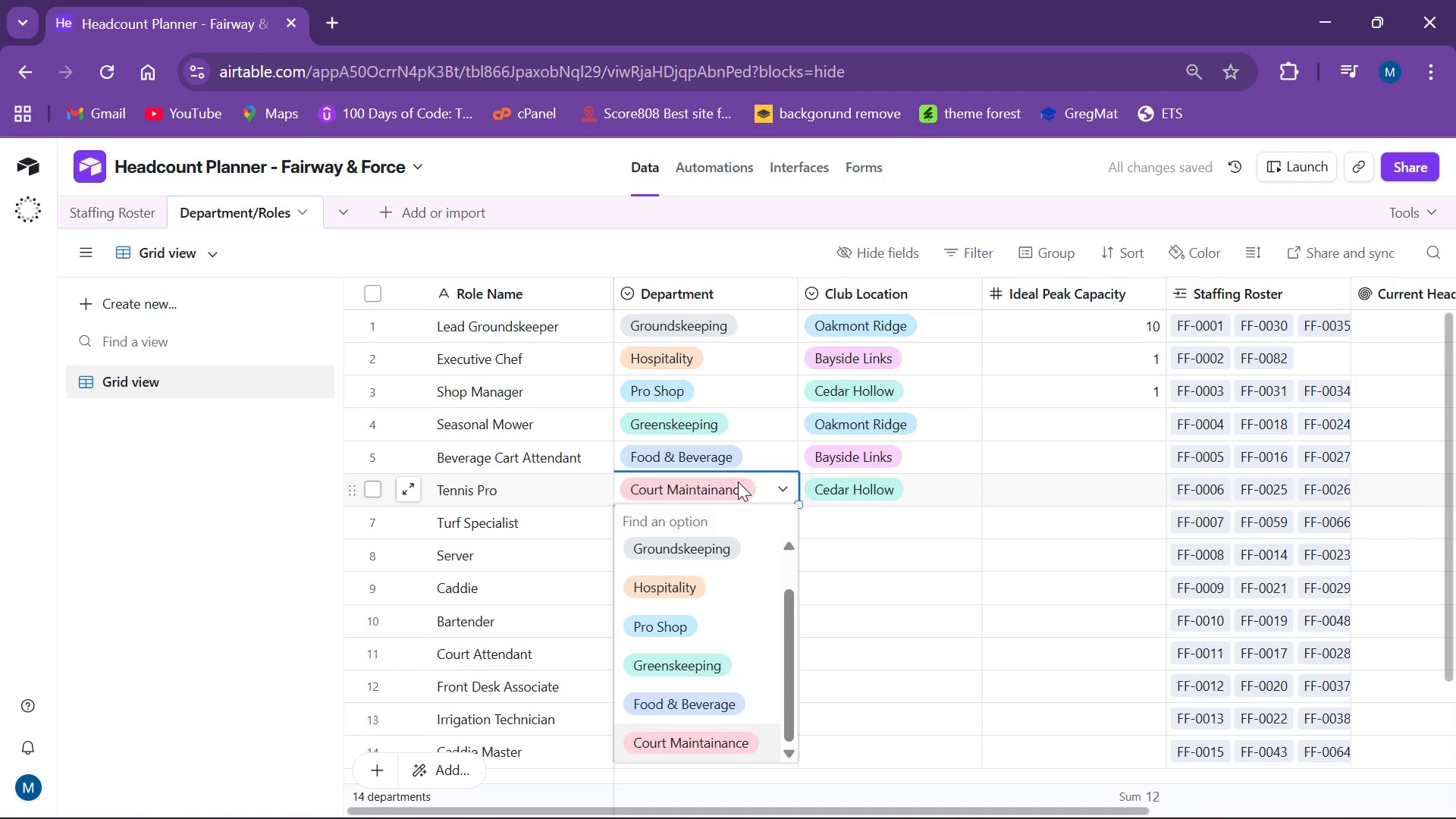 
right_click([738, 482])
 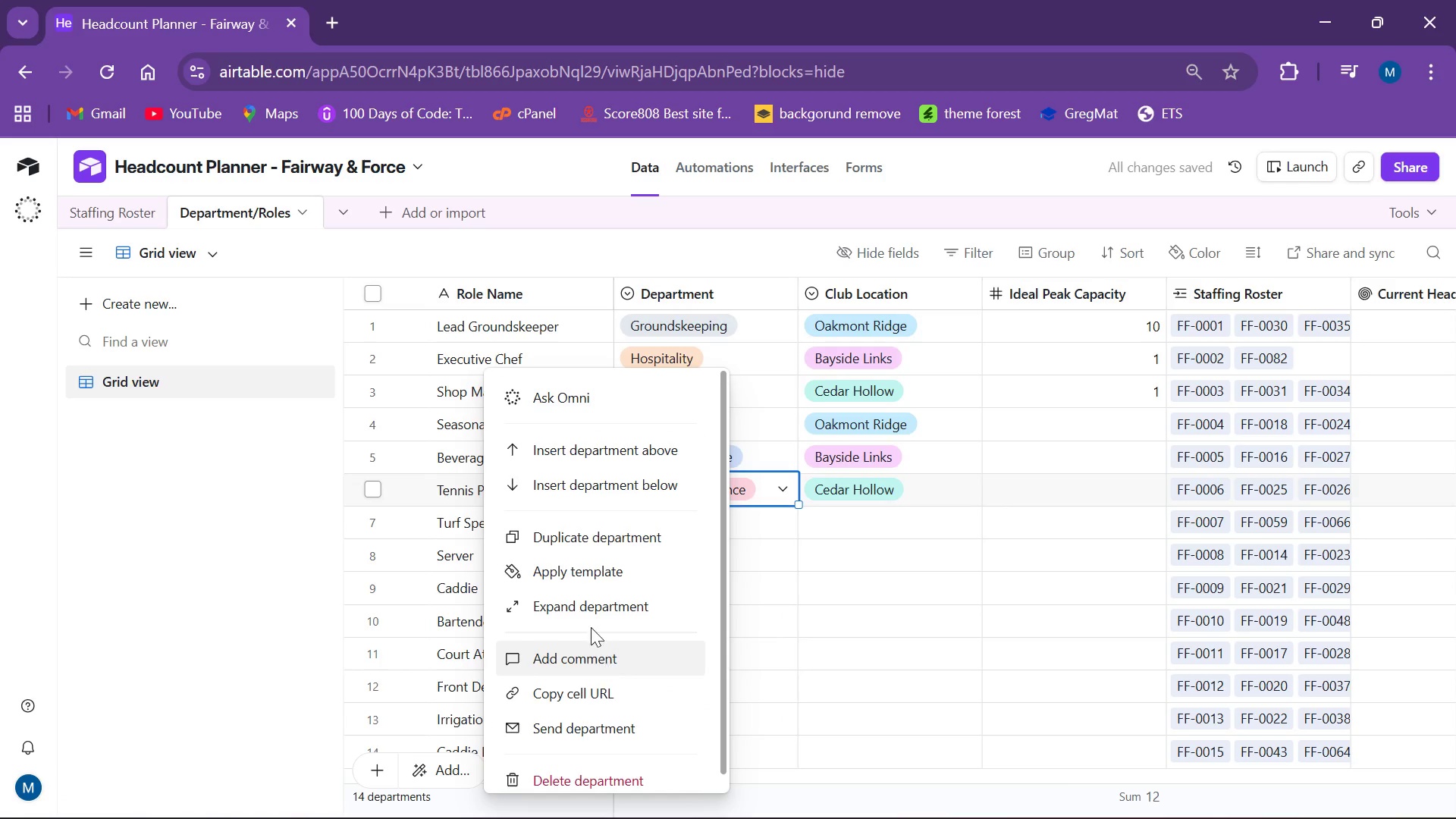 
scroll: coordinate [603, 570], scroll_direction: down, amount: 3.0
 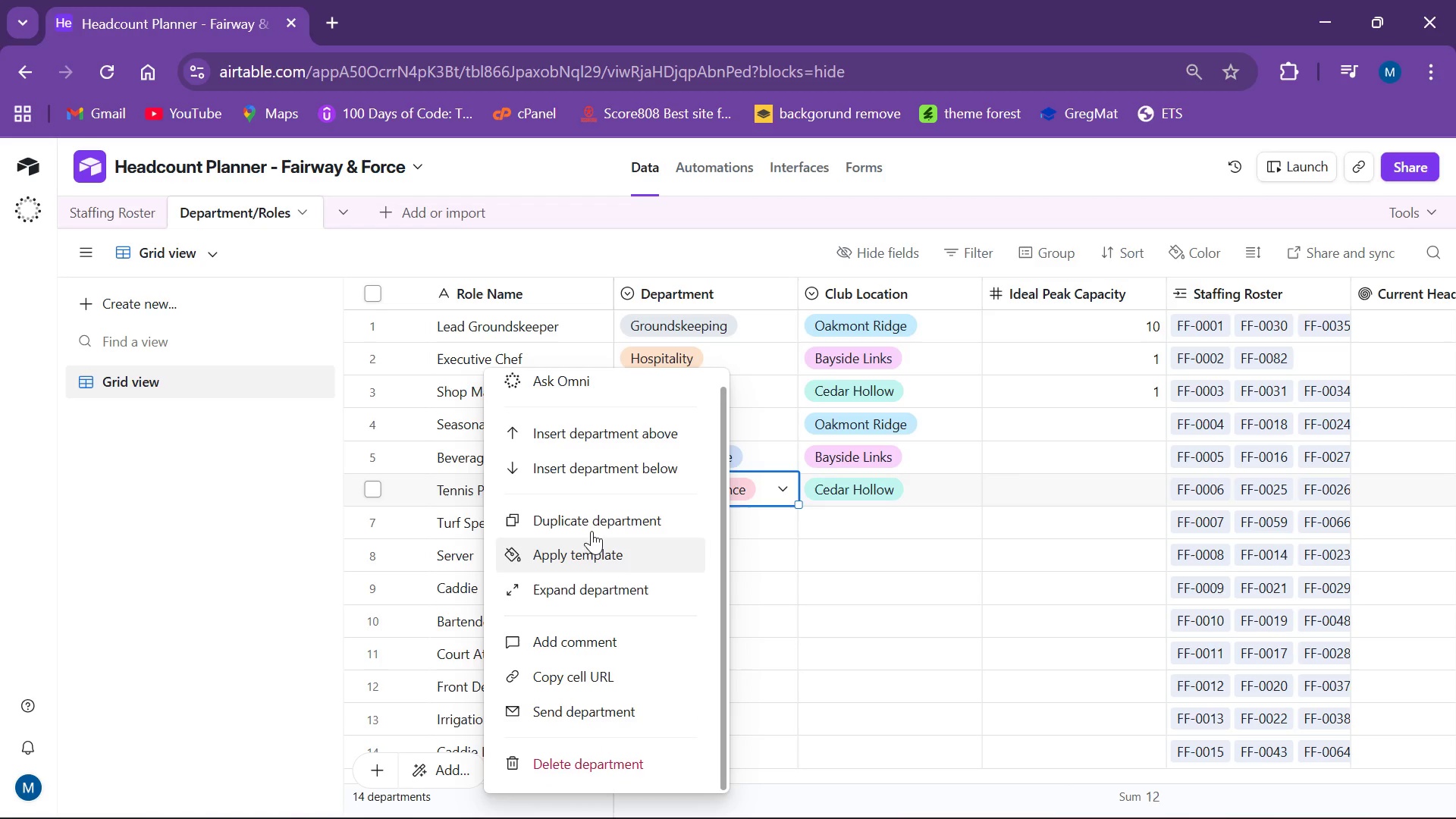 
left_click([768, 498])
 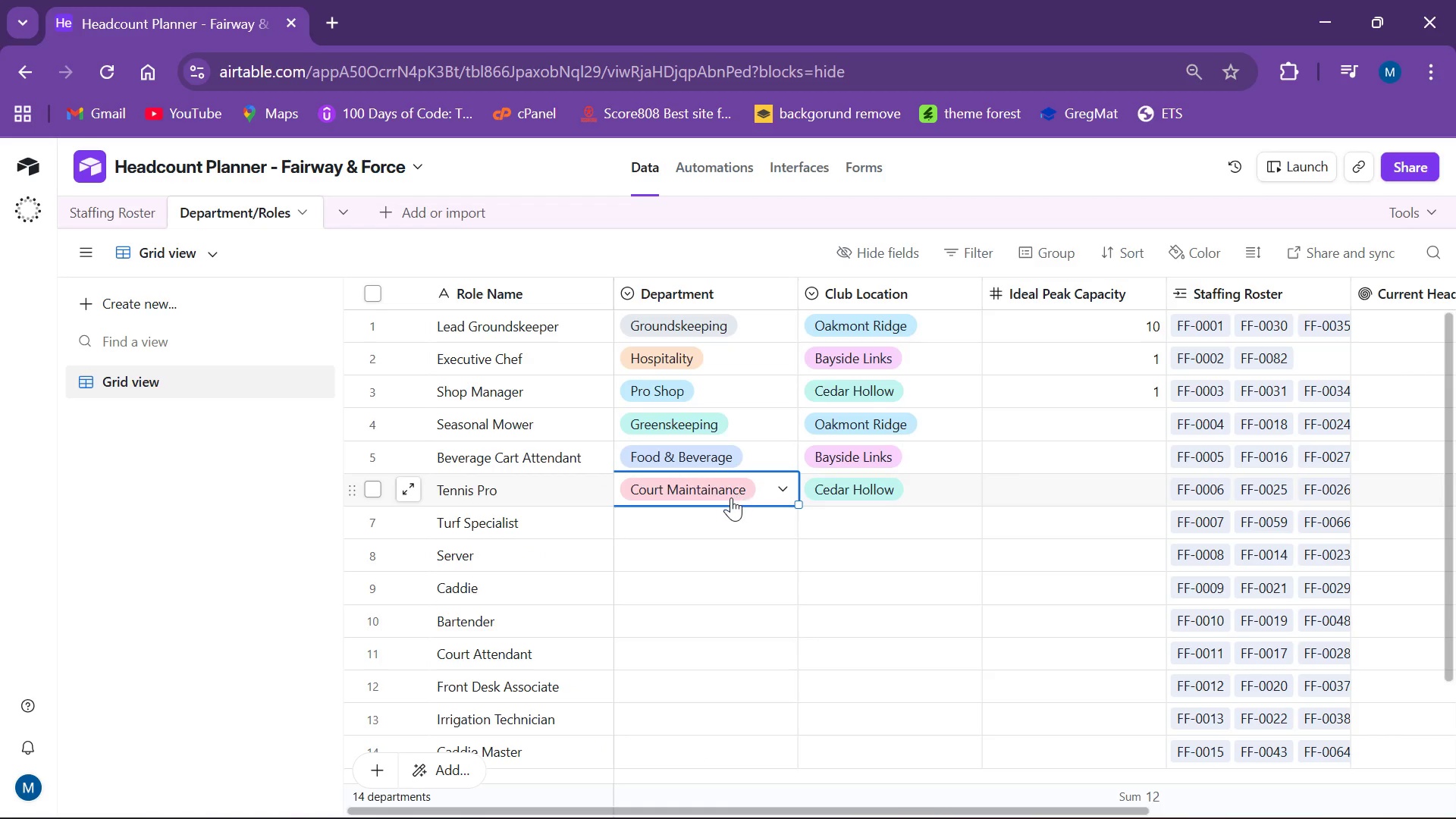 
left_click_drag(start_coordinate=[728, 497], to_coordinate=[724, 497])
 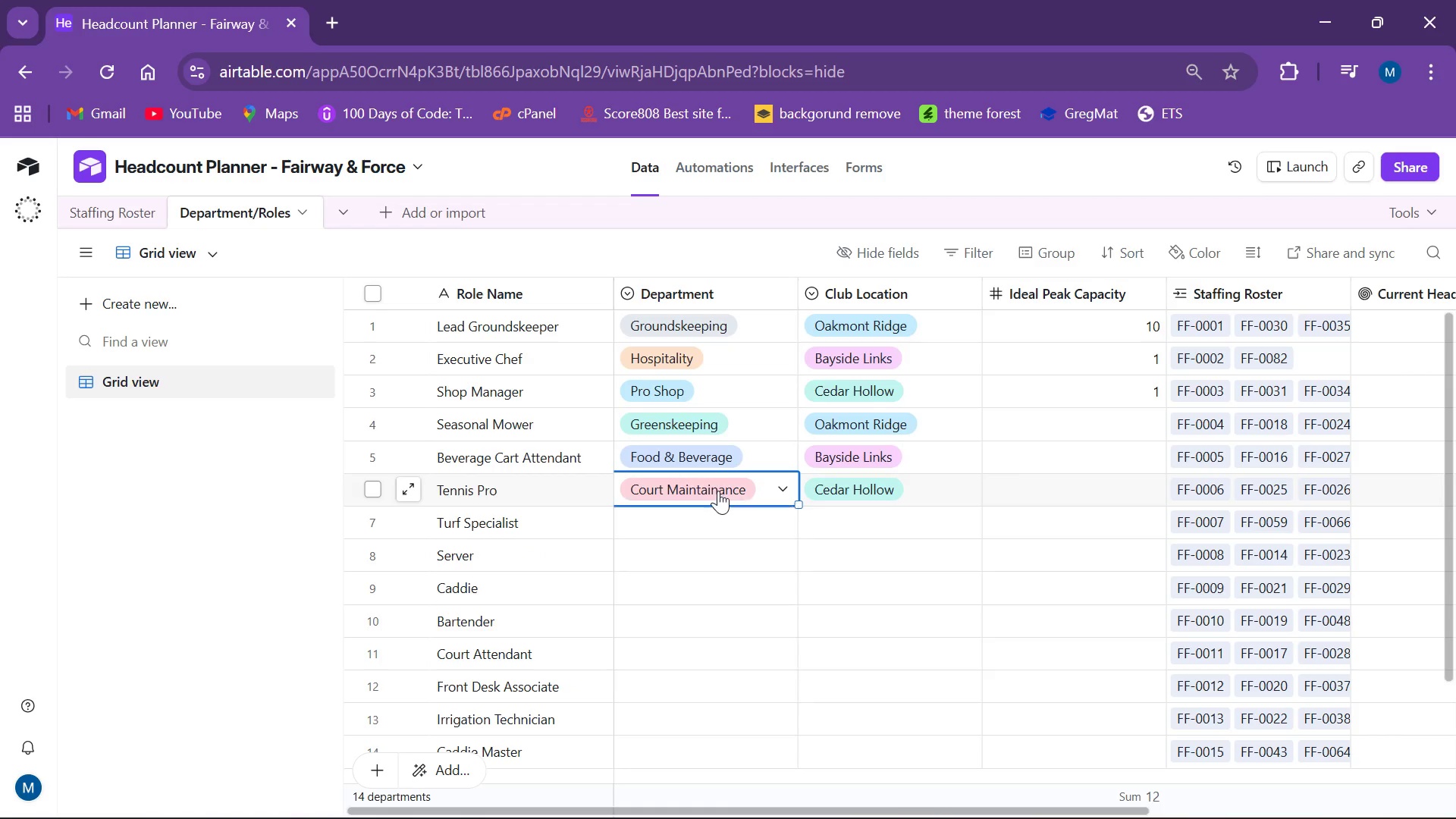 
double_click([718, 491])
 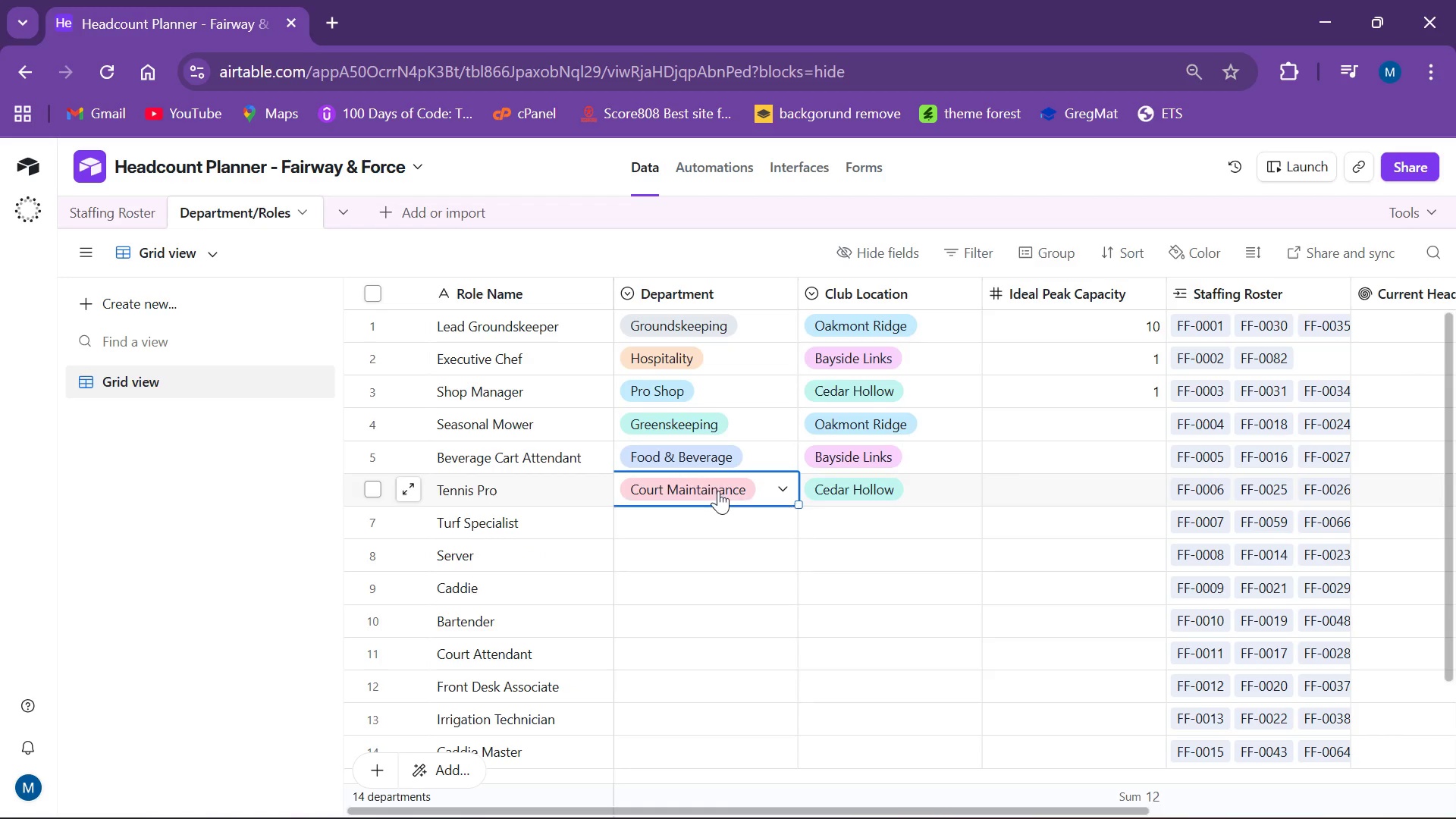 
triple_click([718, 491])
 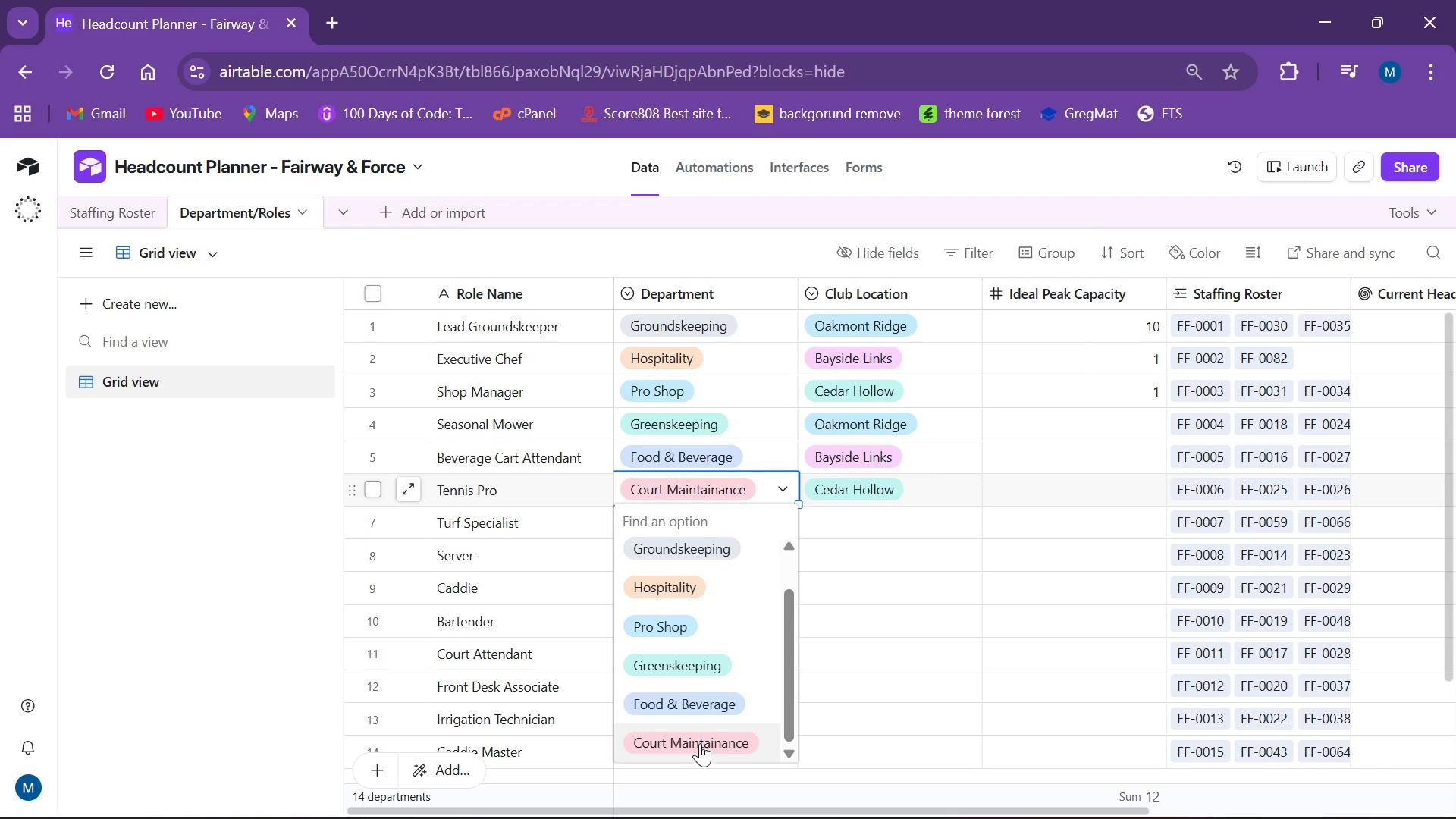 
right_click([667, 732])
 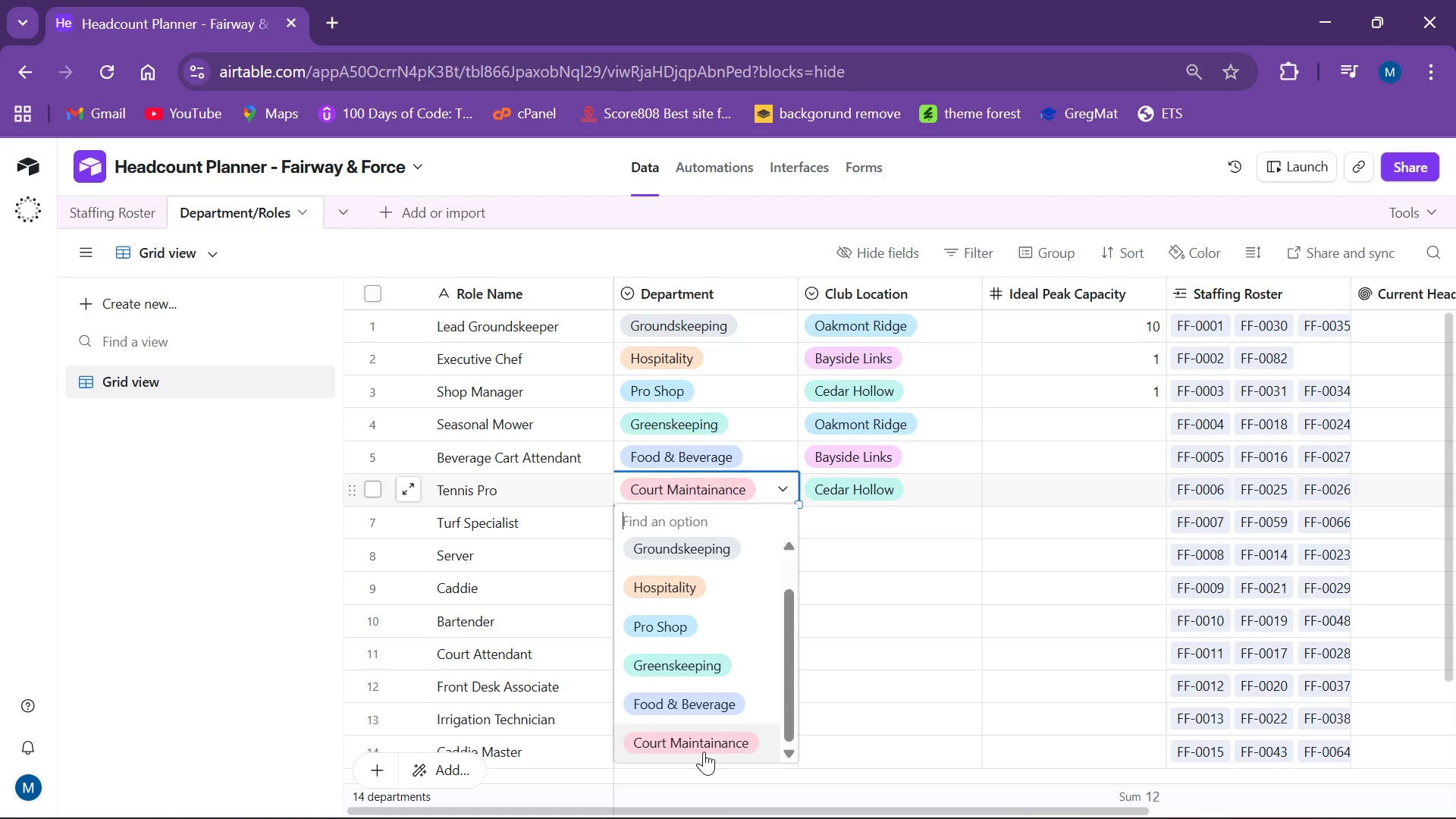 
double_click([702, 747])
 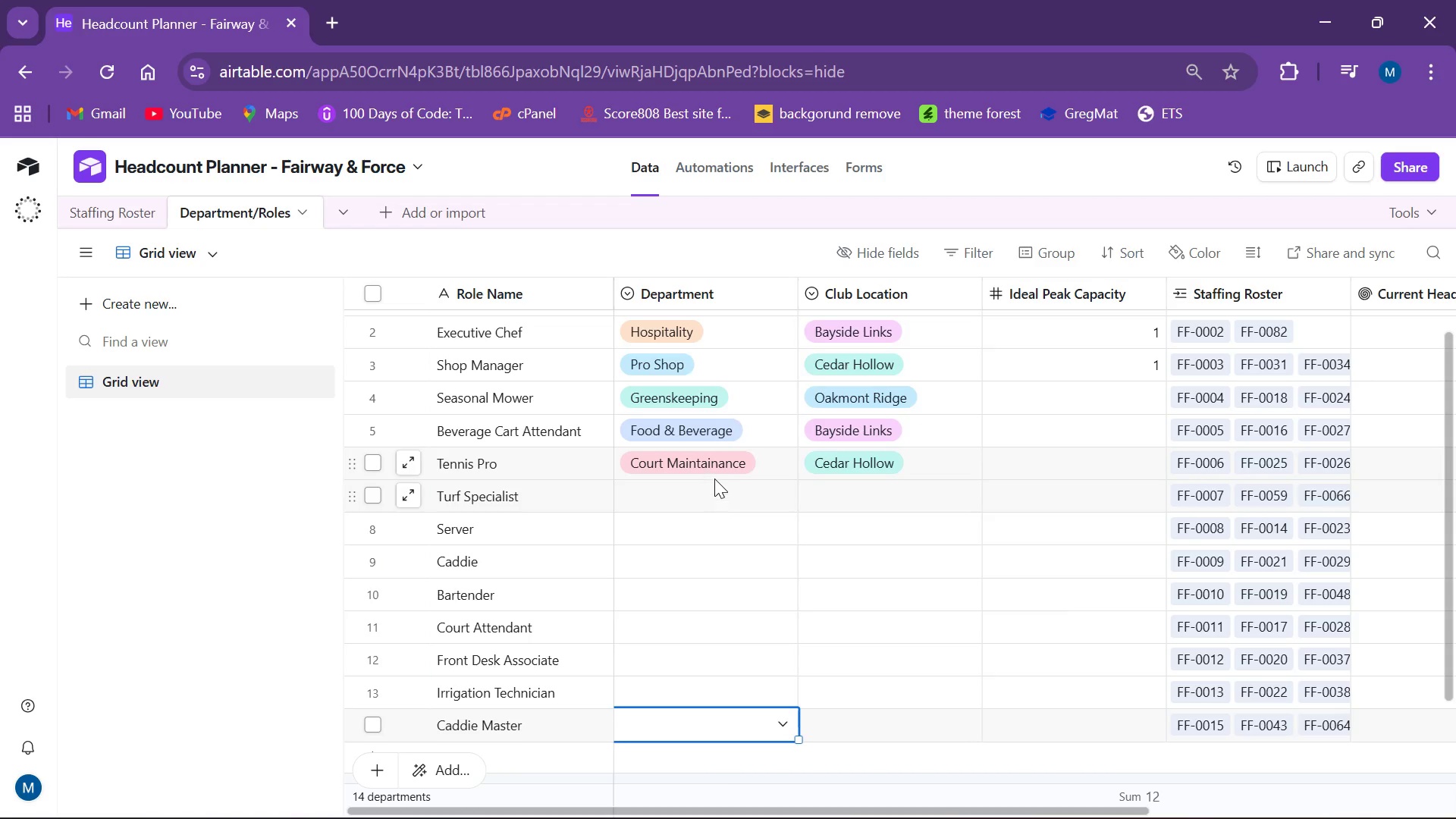 
left_click([719, 464])
 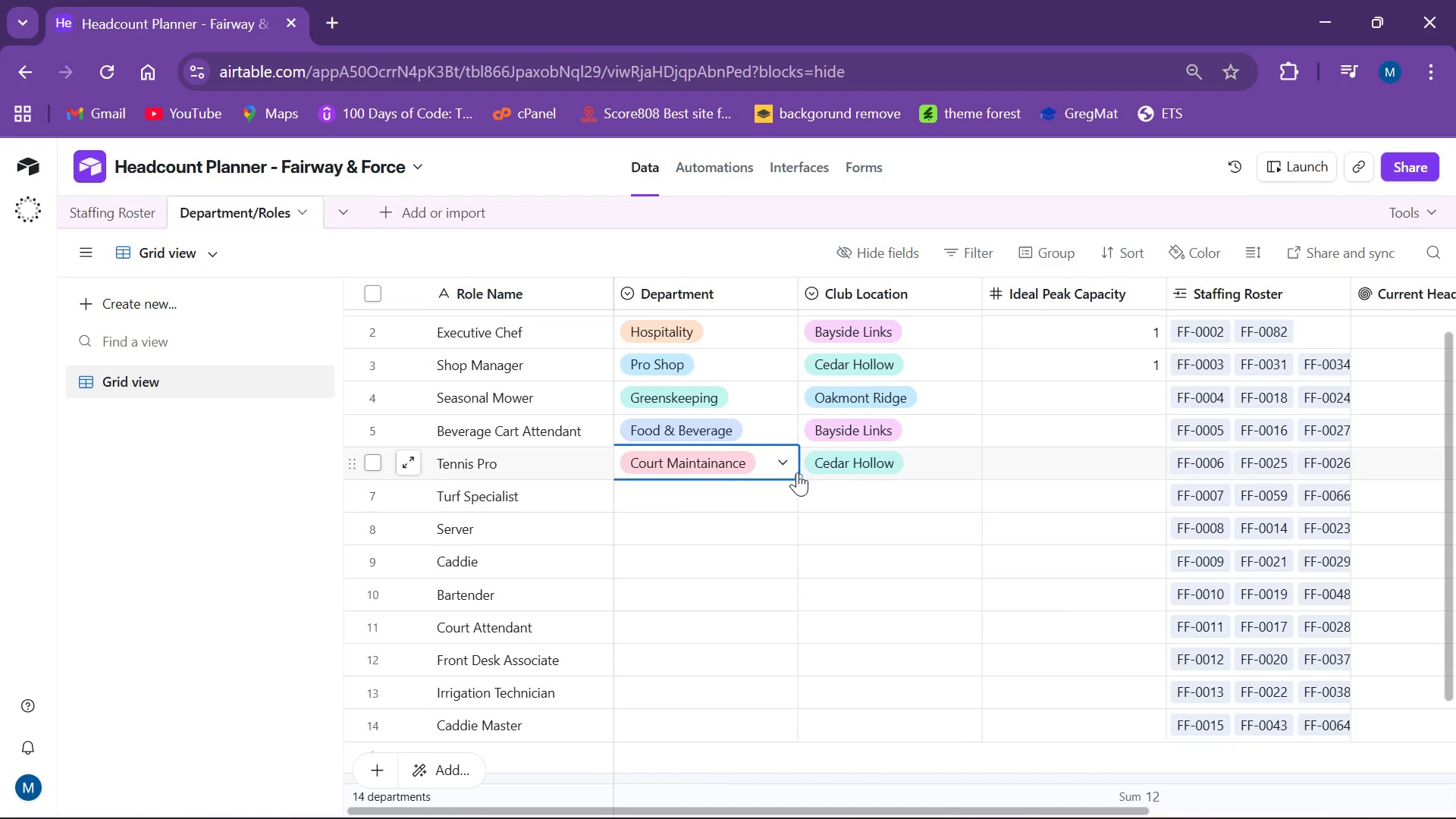 
left_click([789, 463])
 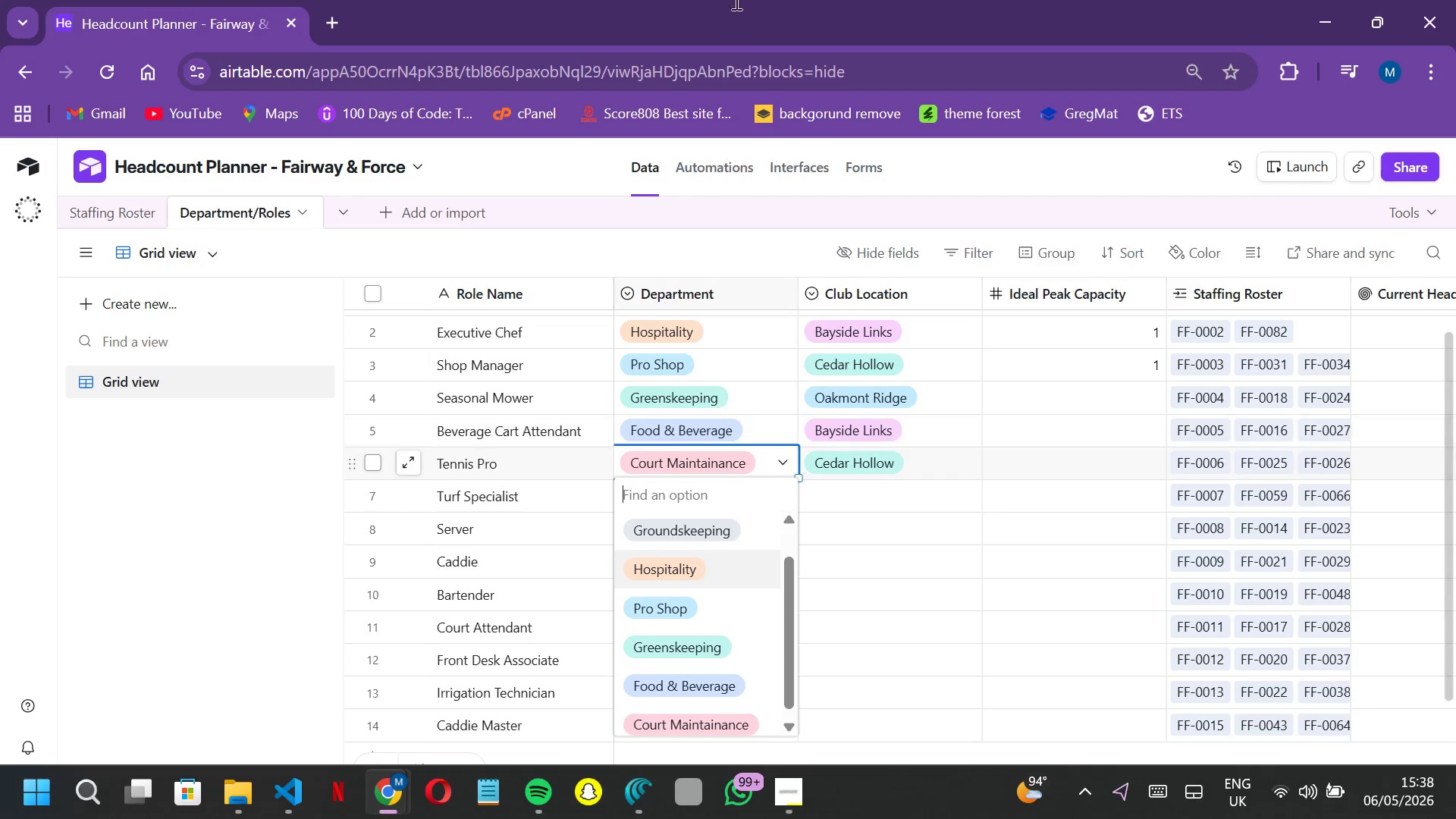 
left_click([698, 287])
 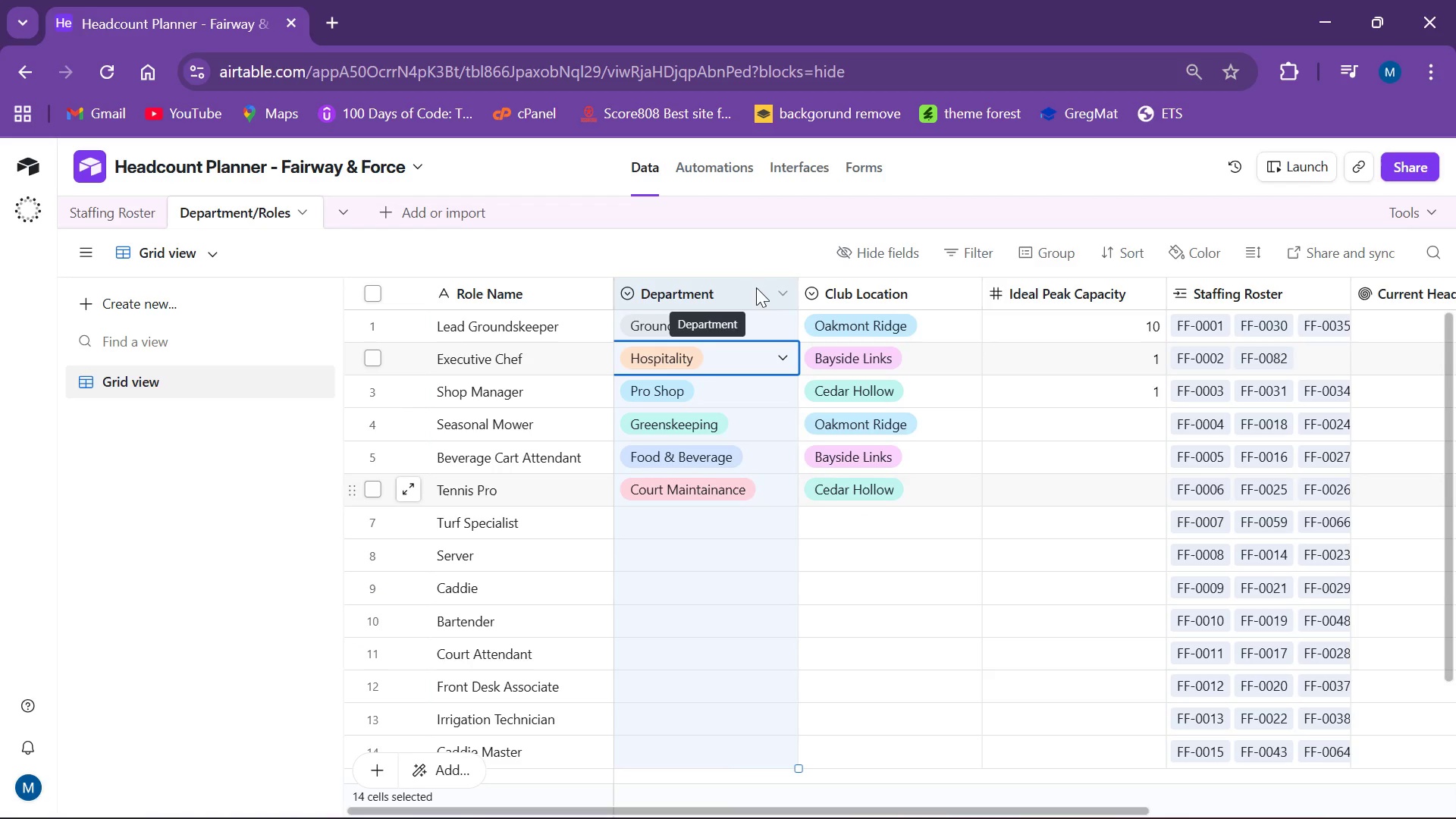 
left_click([779, 294])
 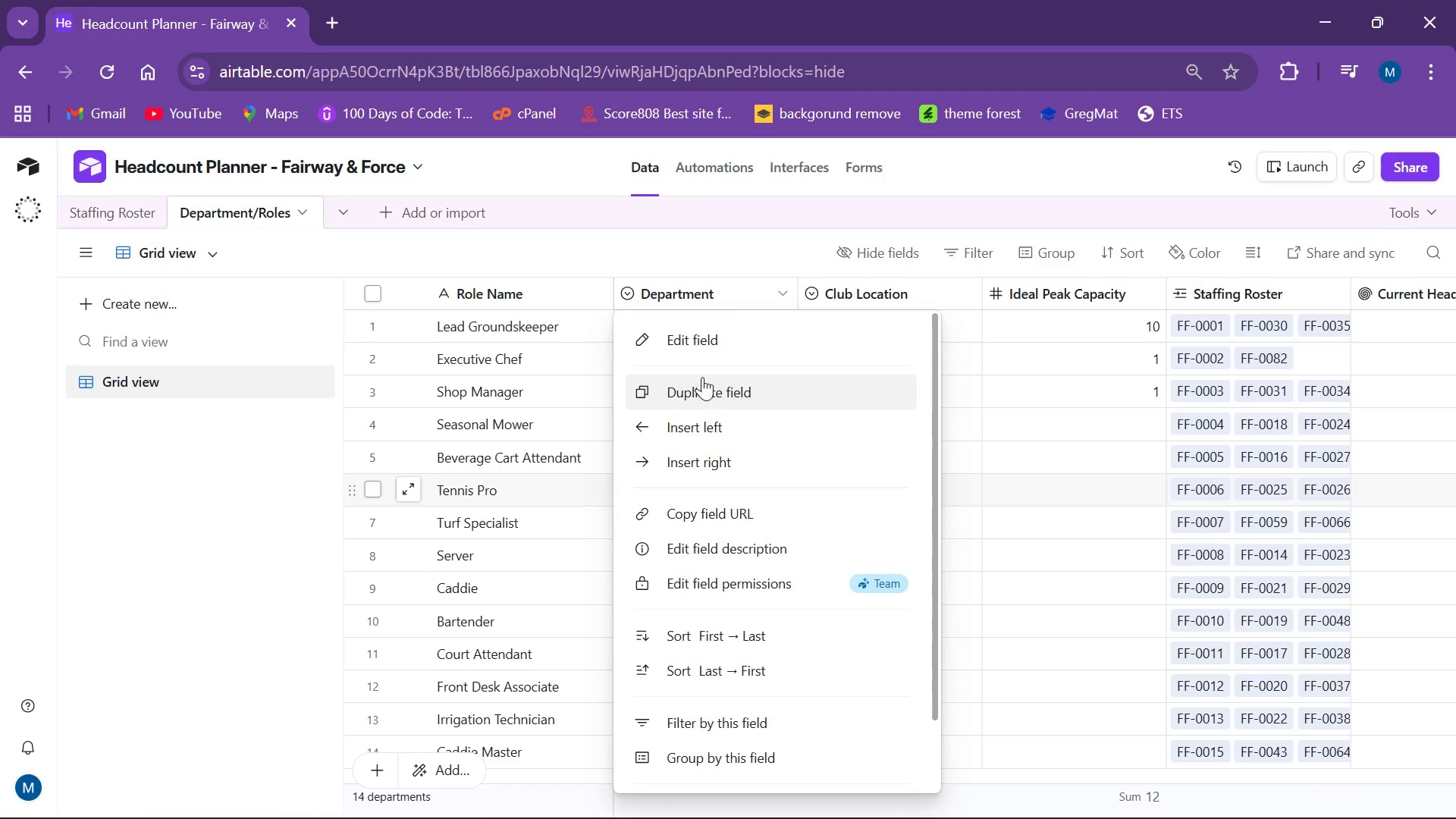 
left_click([704, 337])
 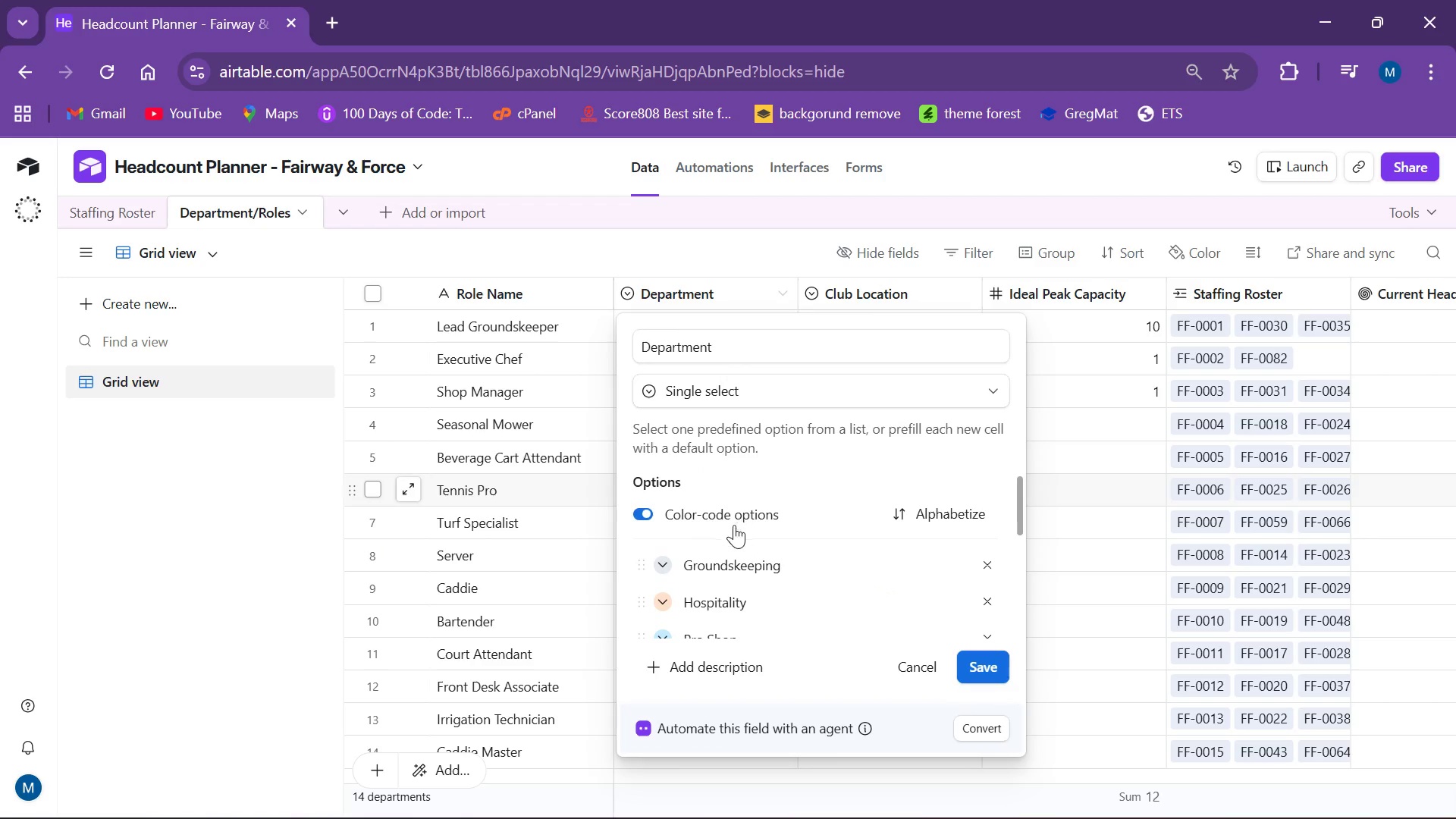 
scroll: coordinate [754, 569], scroll_direction: down, amount: 2.0
 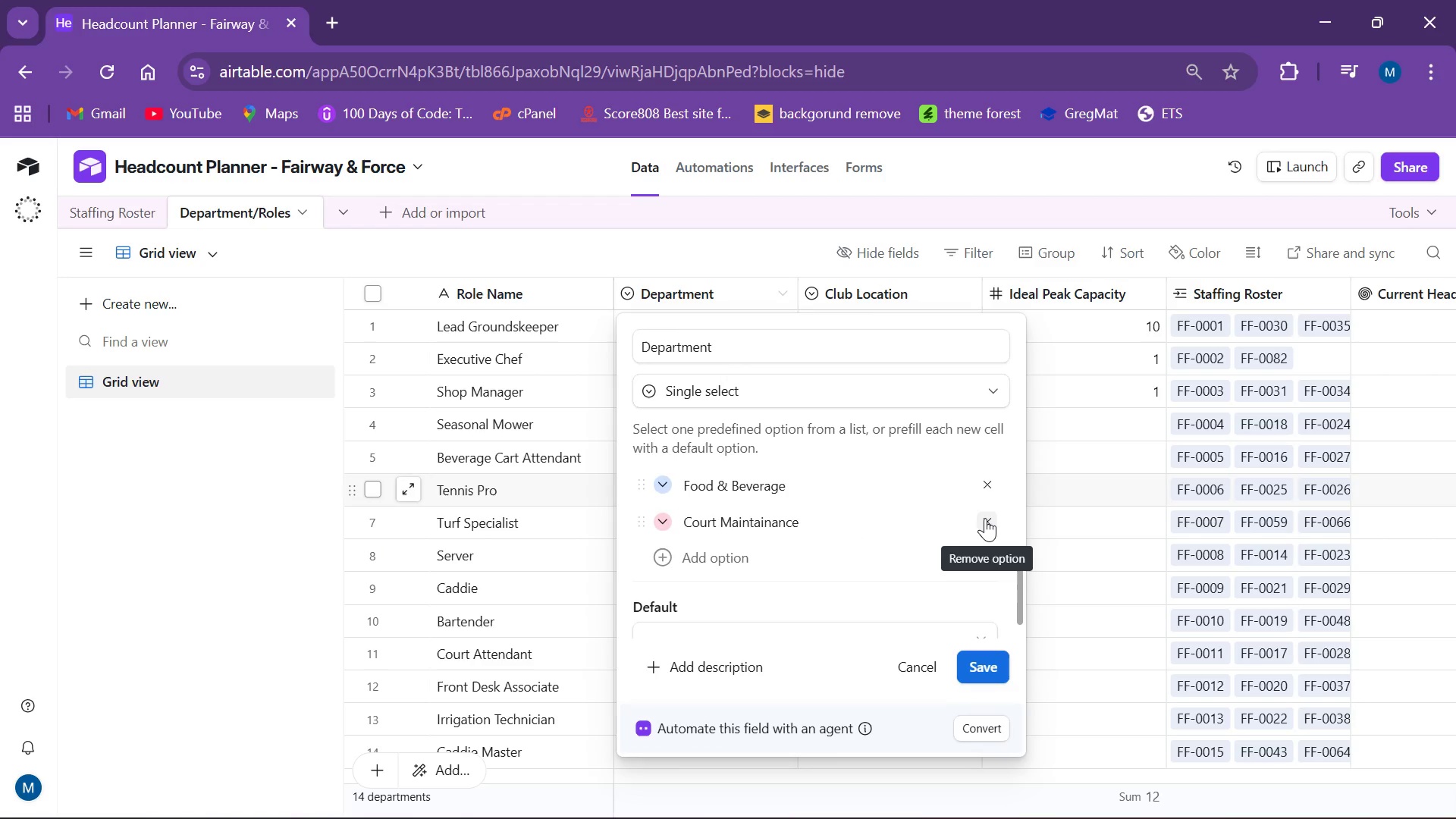 
left_click([985, 523])
 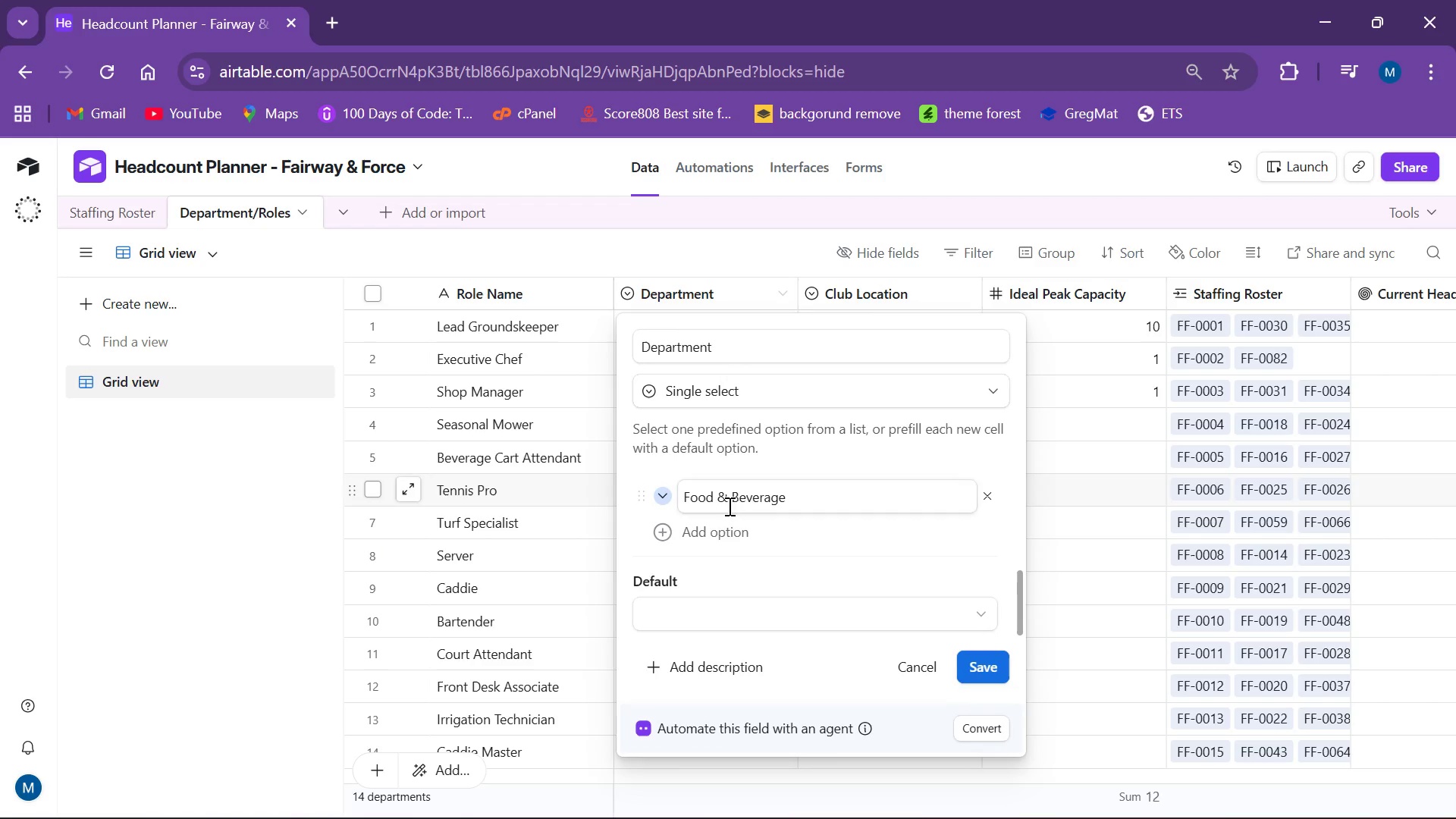 
left_click([720, 528])
 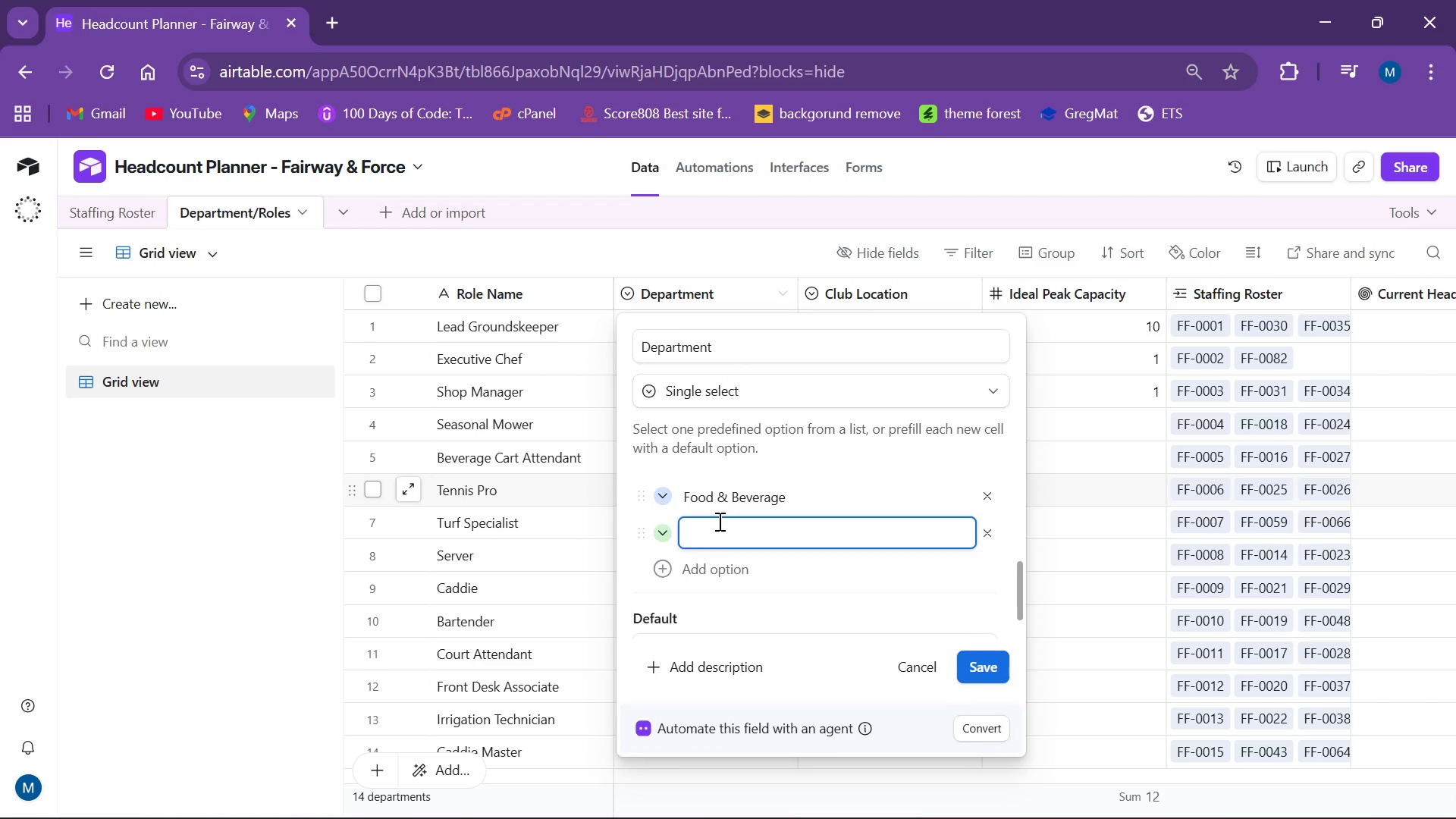 
type(Court Maintenance)
 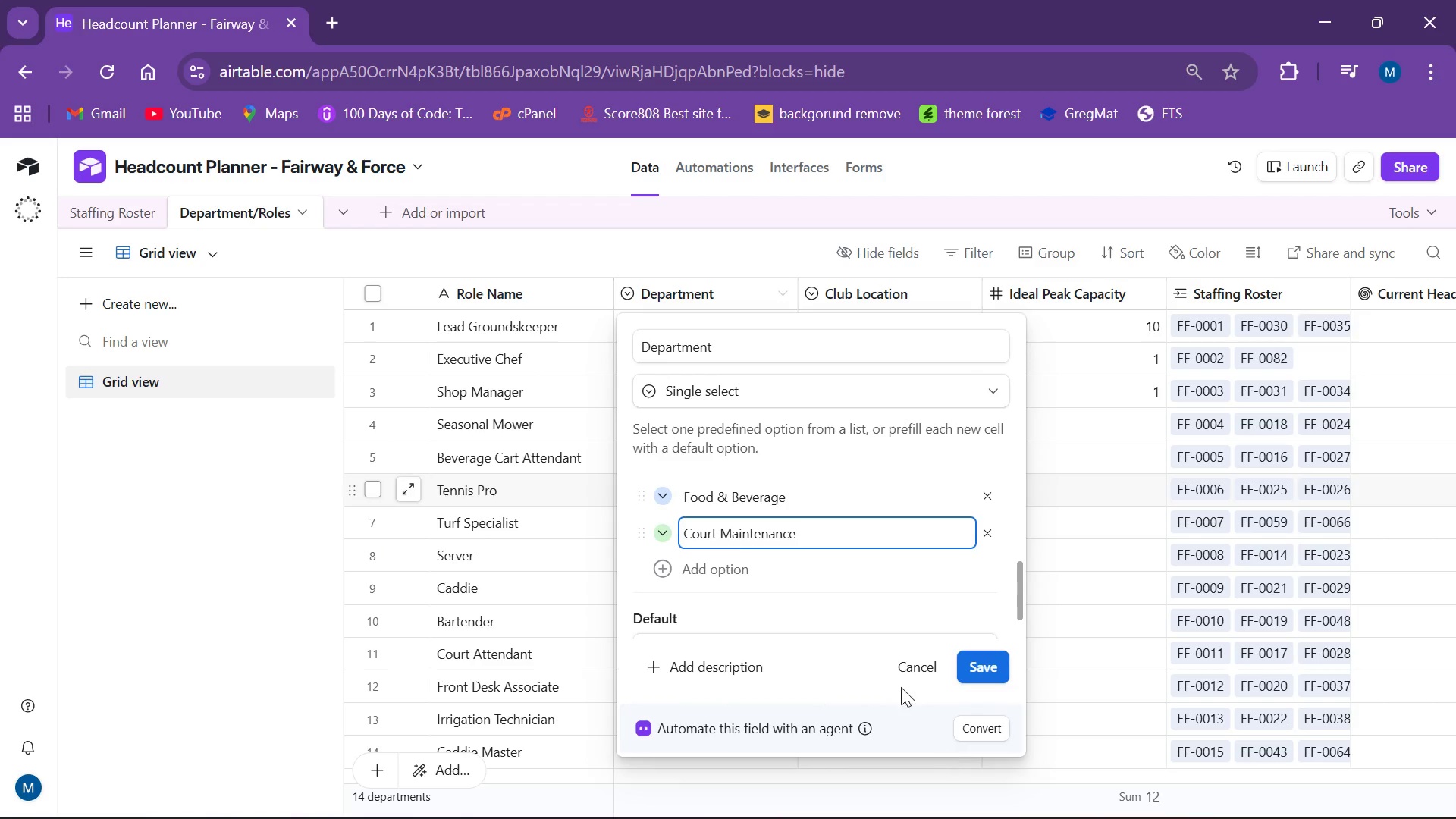 
left_click([963, 661])
 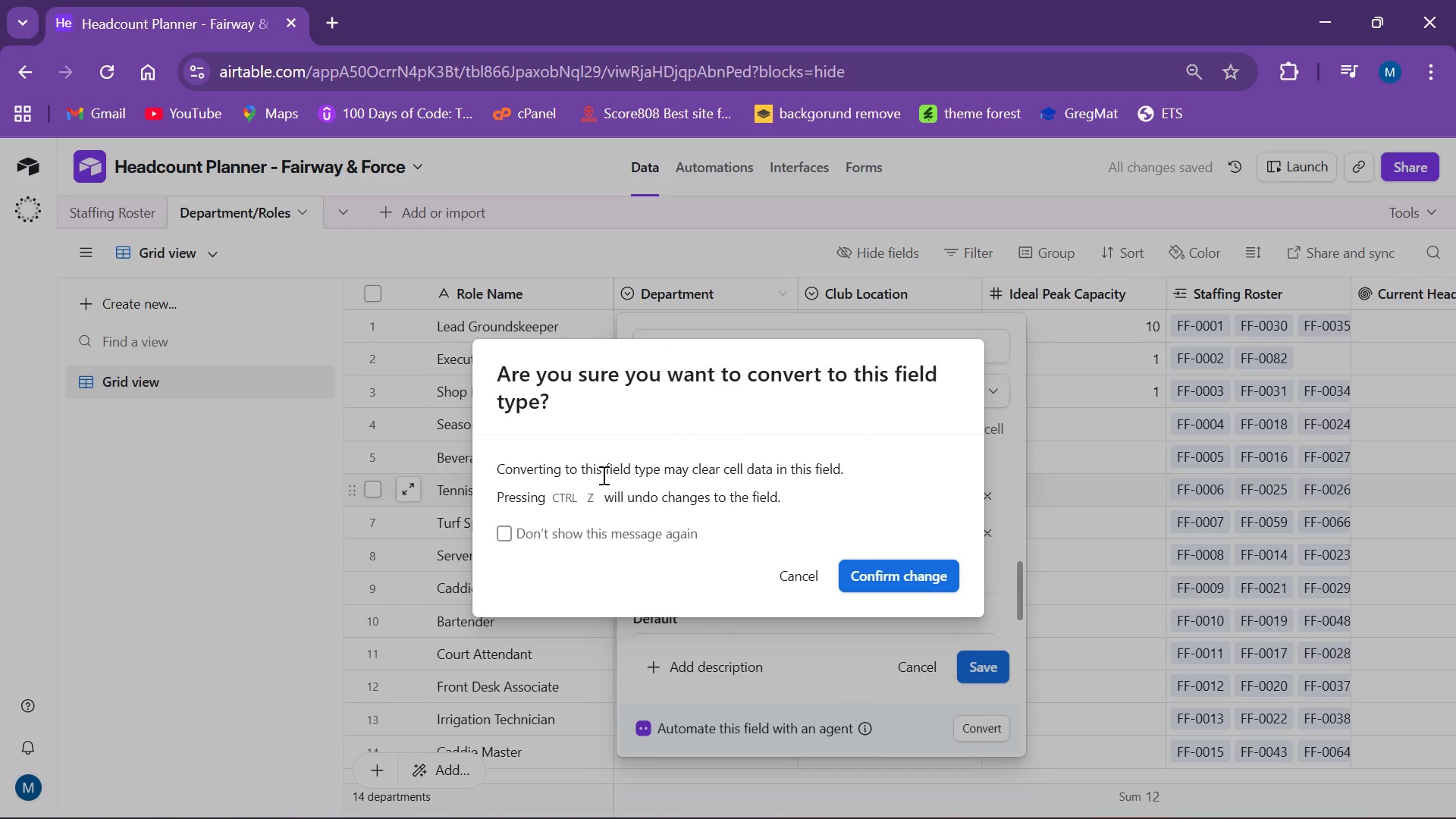 
wait(5.11)
 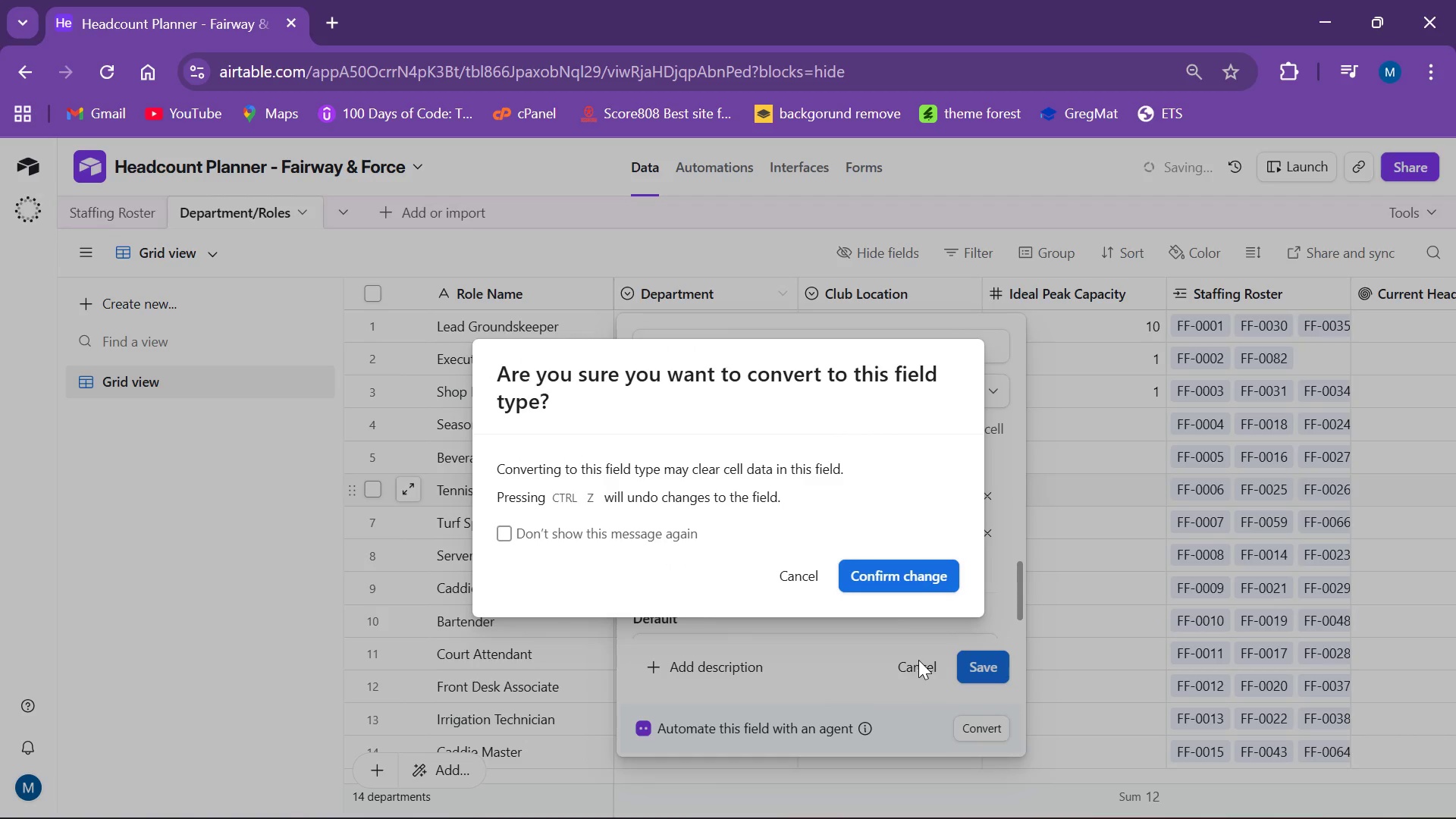 
left_click([784, 571])
 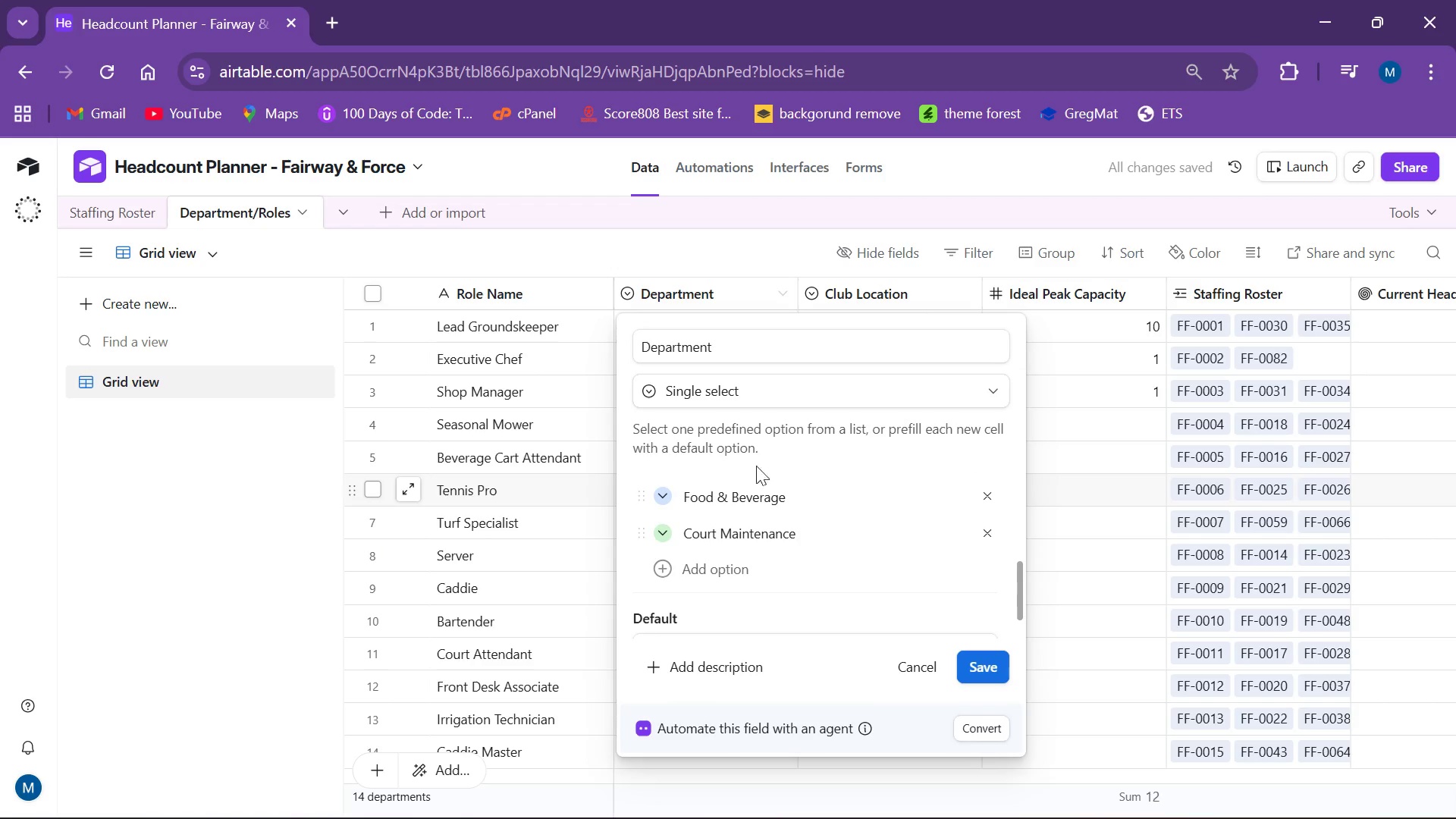 
scroll: coordinate [795, 475], scroll_direction: none, amount: 0.0
 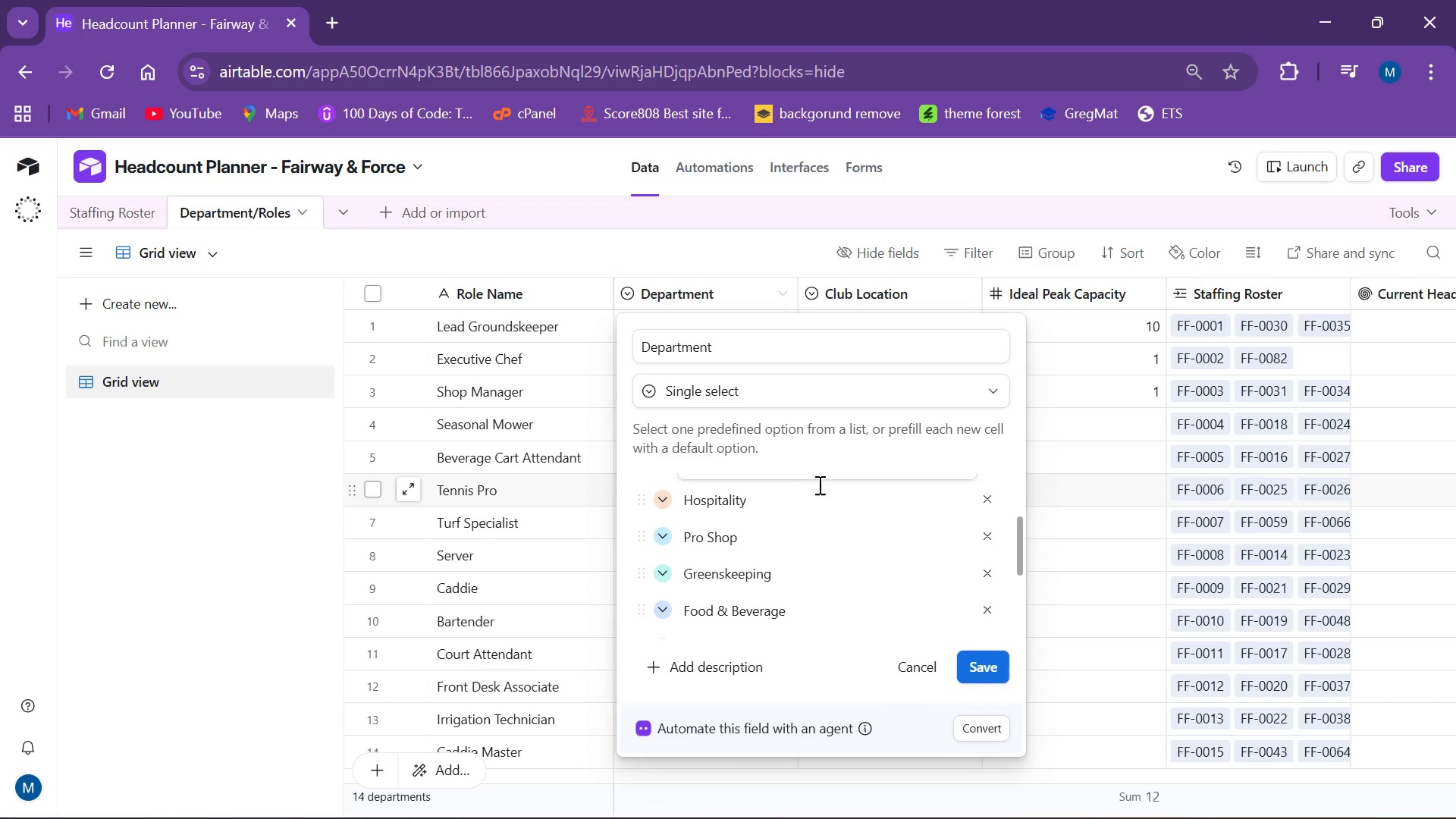 
scroll: coordinate [852, 504], scroll_direction: down, amount: 2.0
 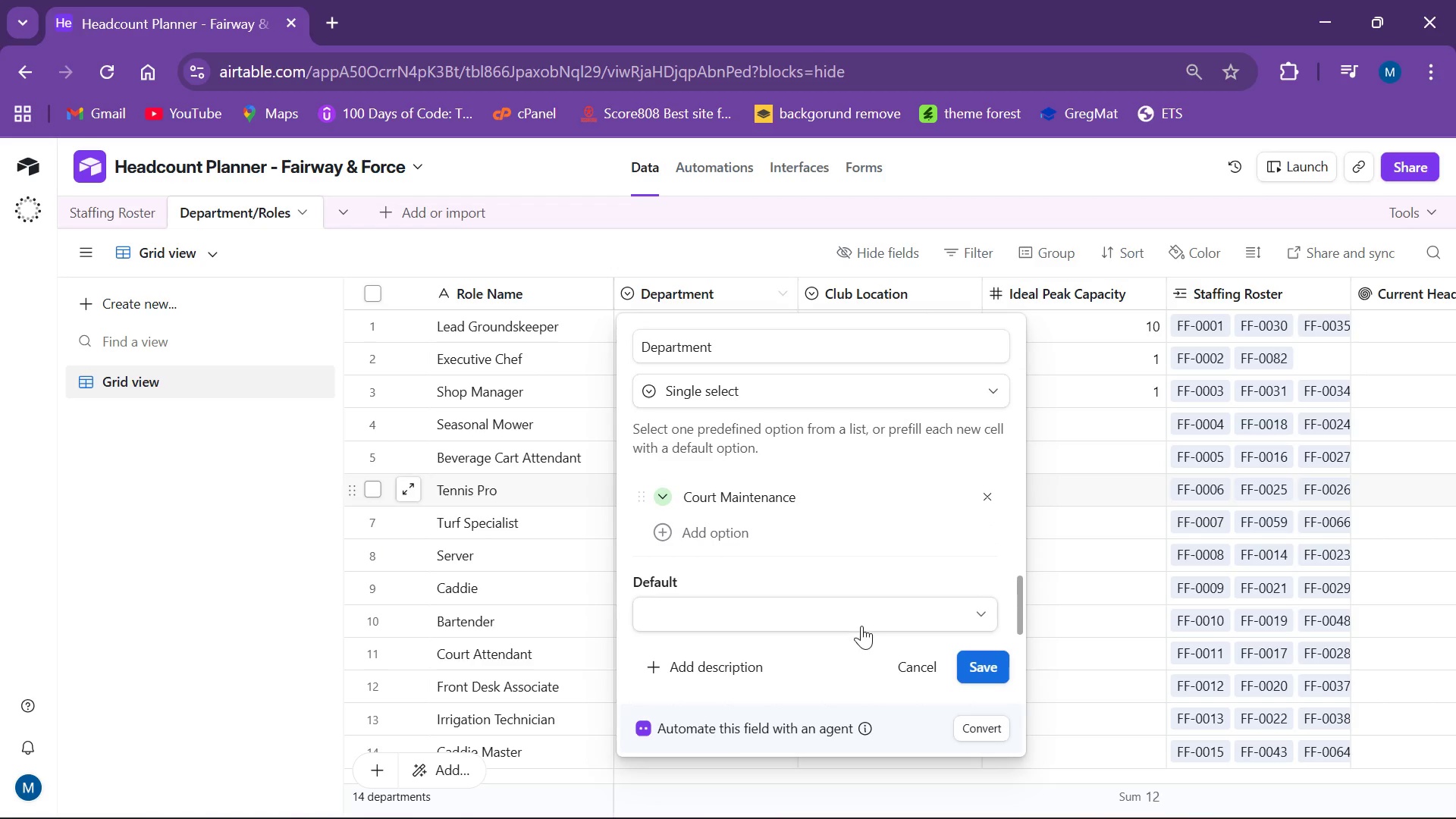 
left_click([991, 673])
 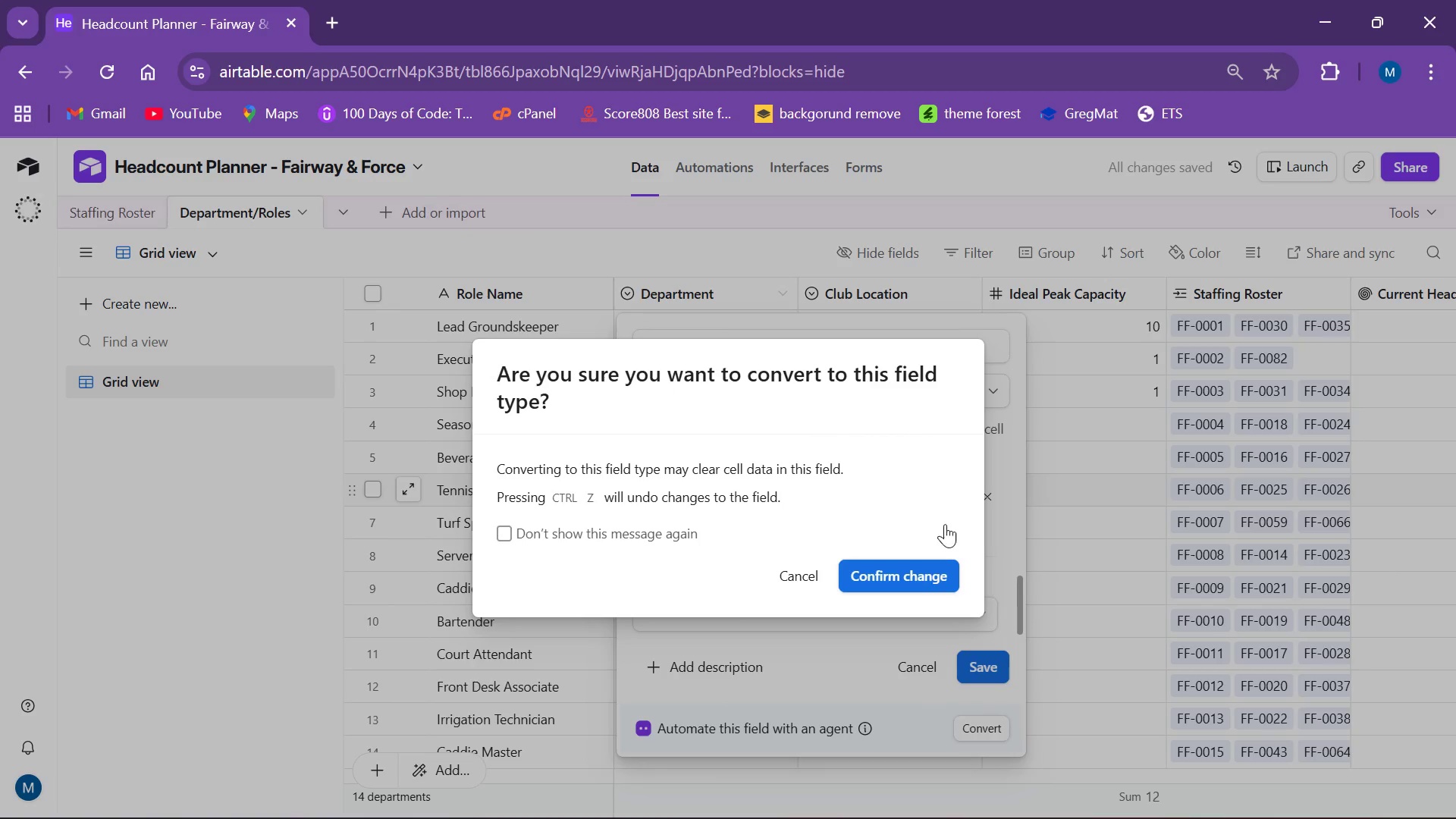 
left_click([919, 584])
 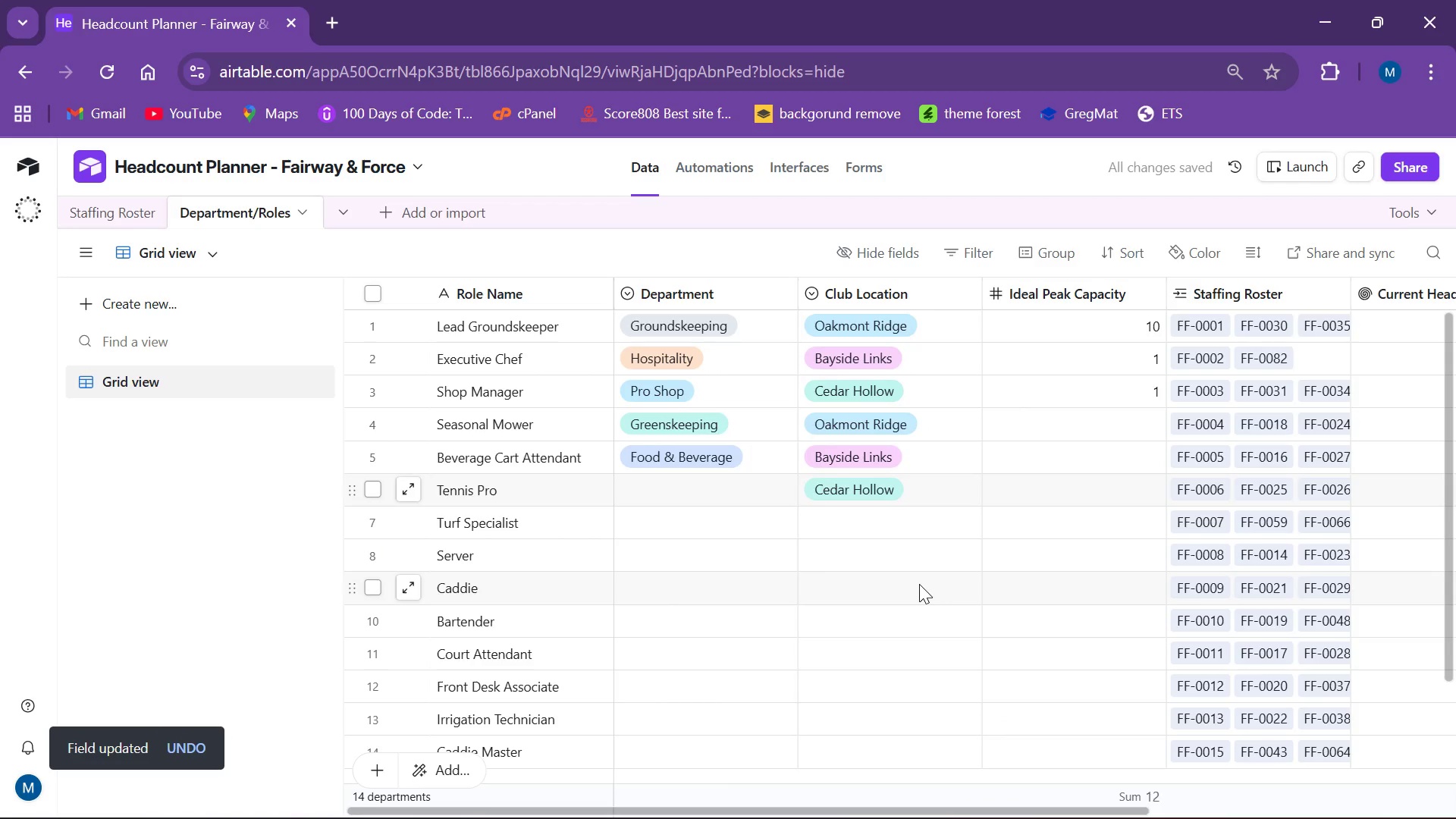 
left_click([715, 490])
 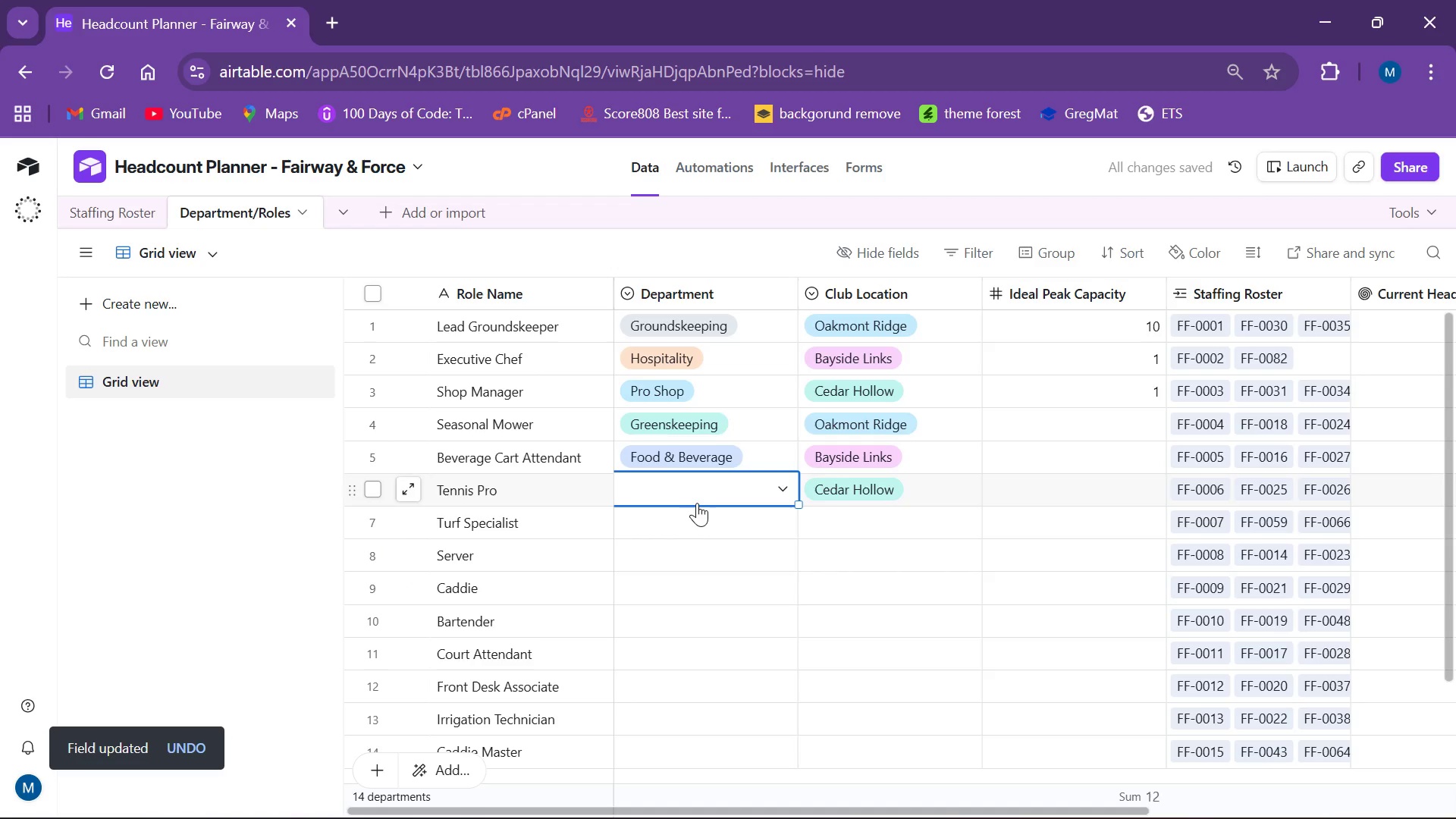 
key(C)
 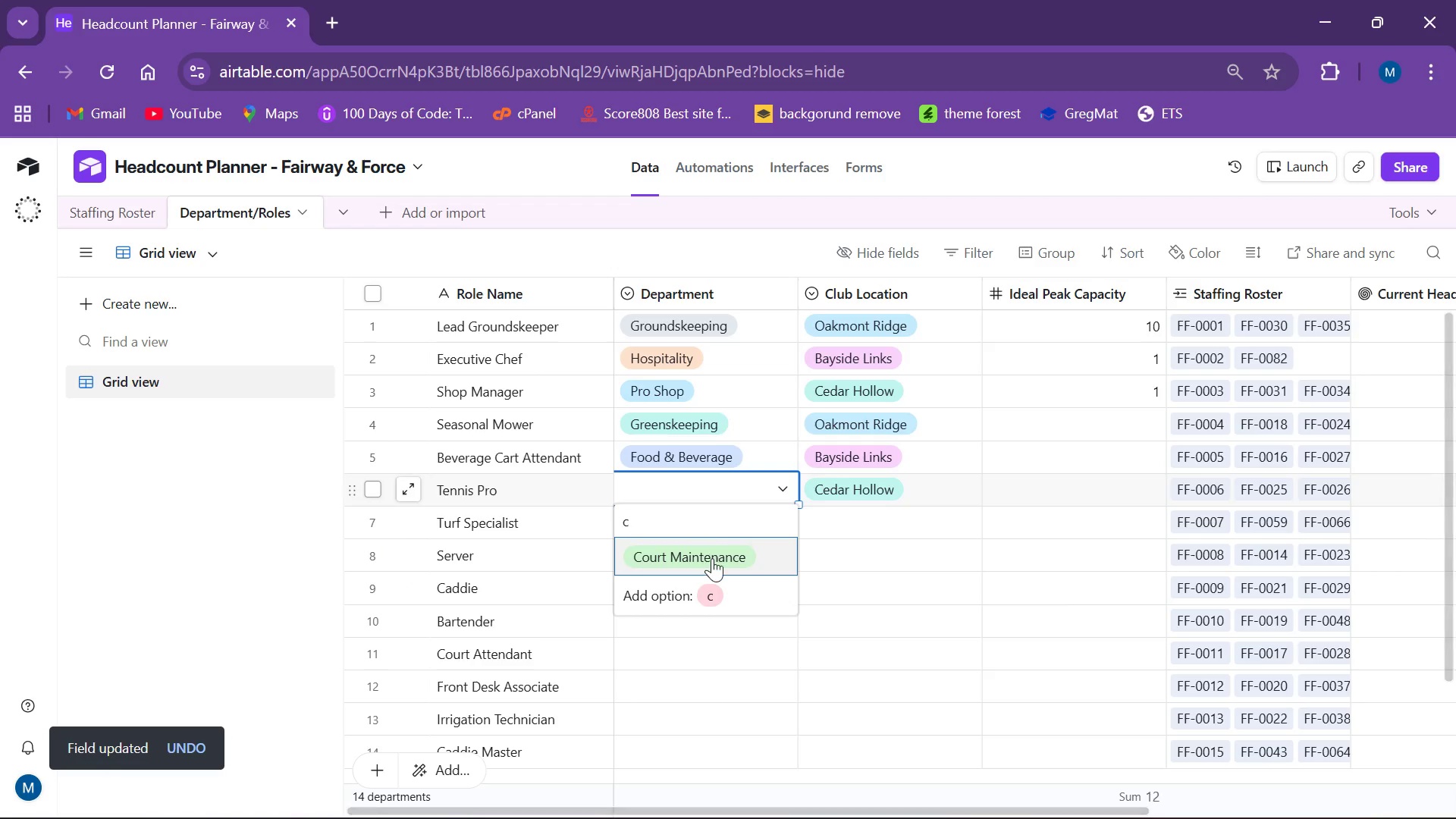 
left_click([712, 558])
 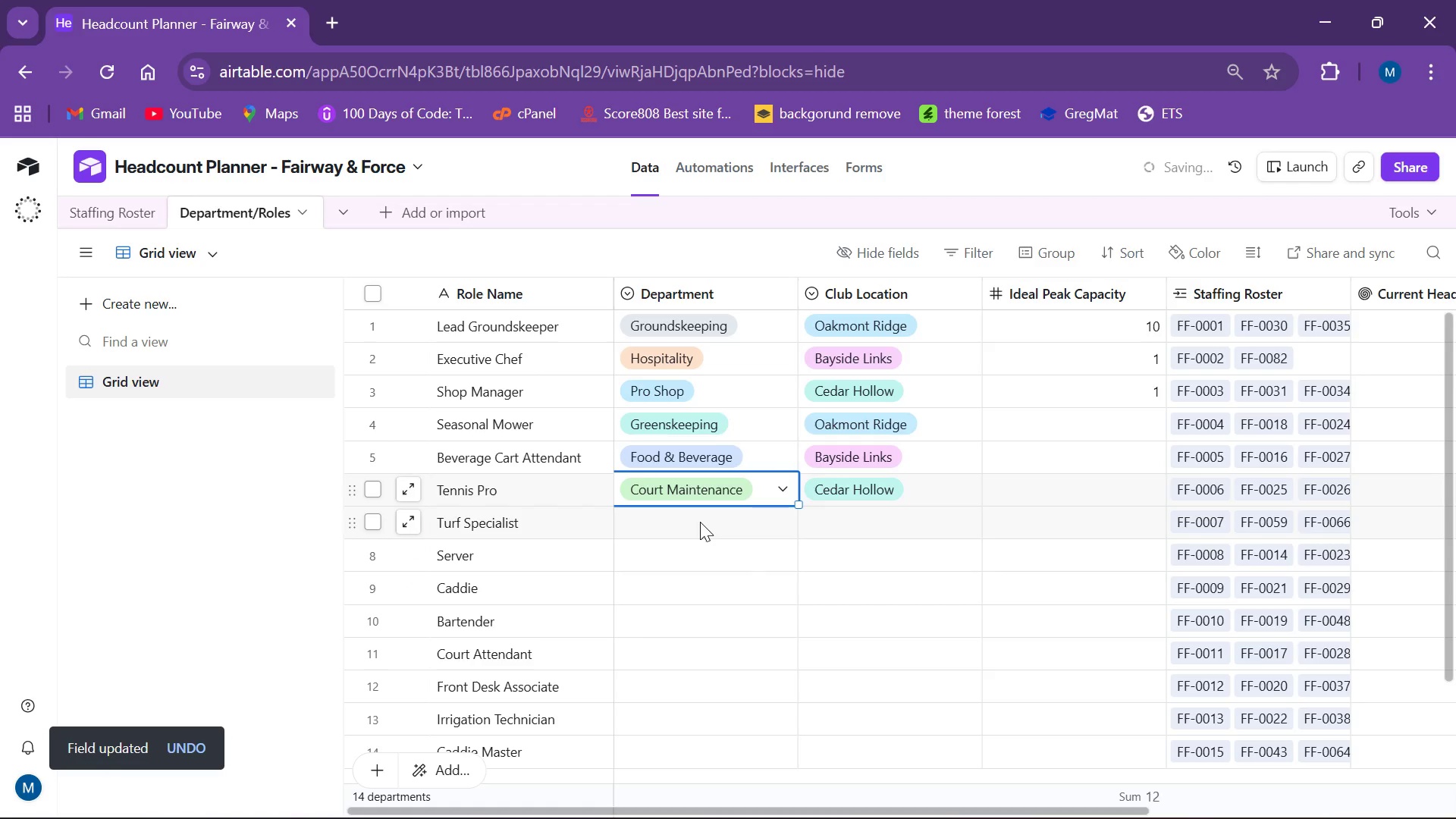 
left_click([701, 533])
 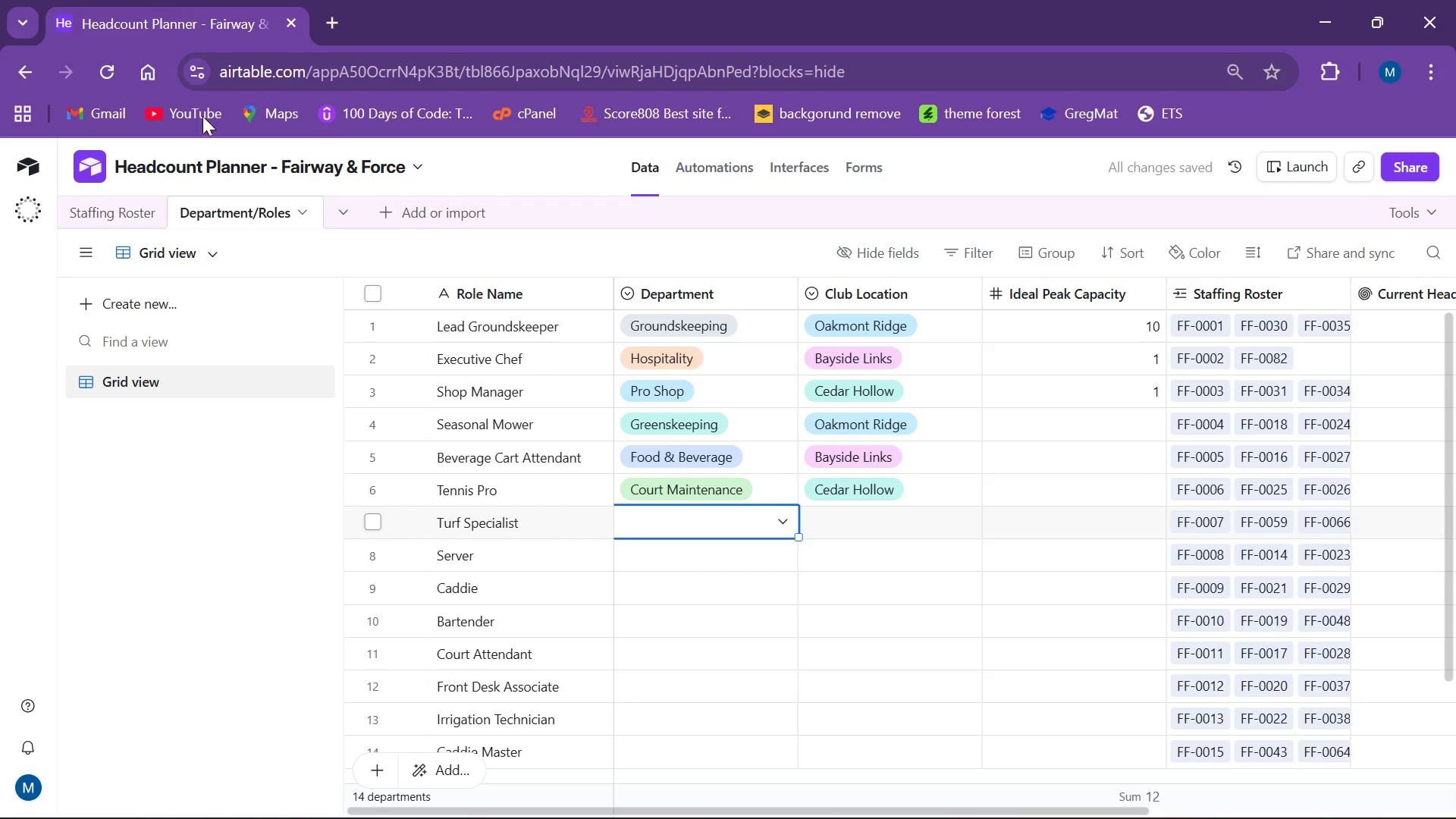 
left_click([121, 205])
 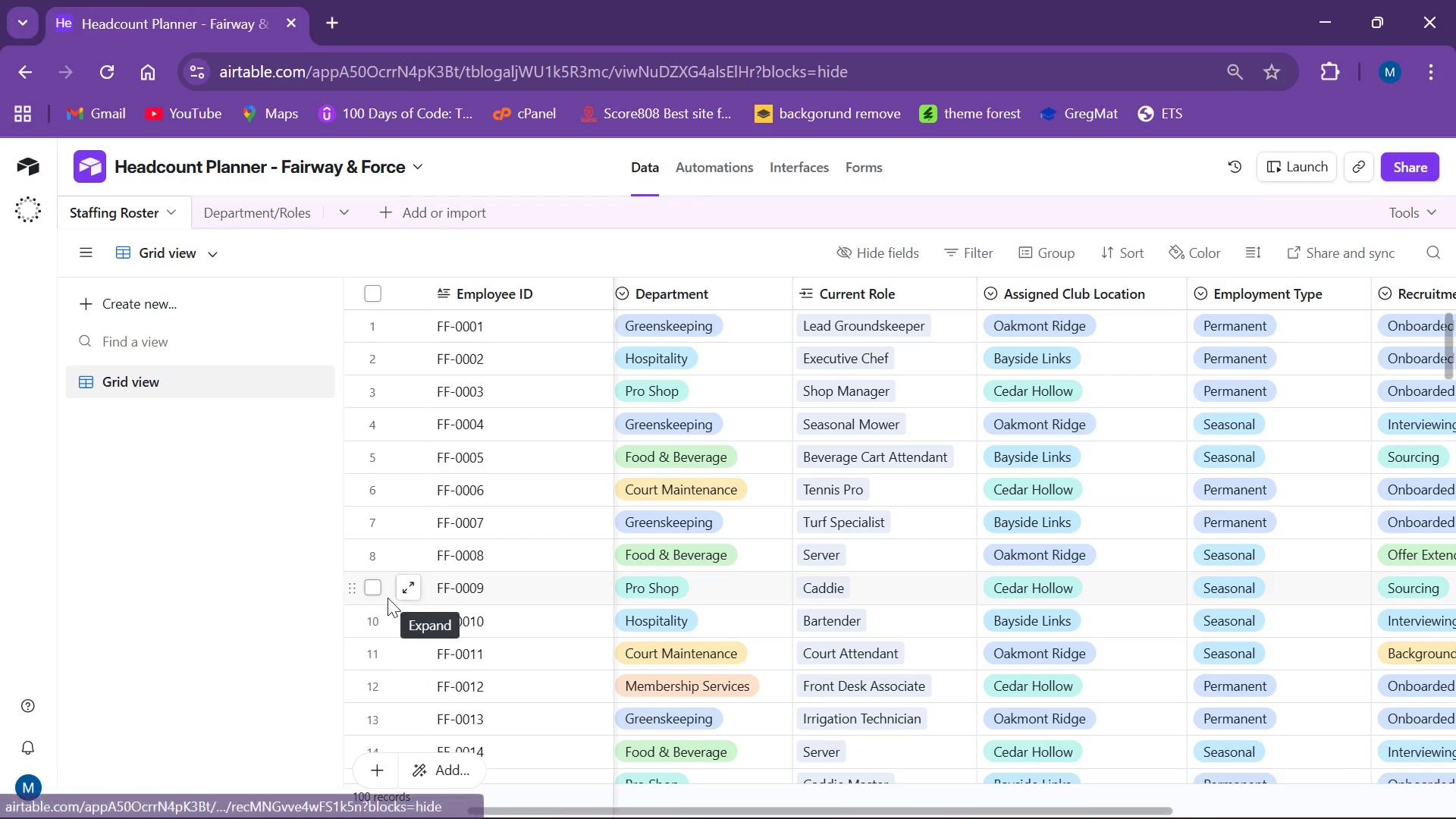 
wait(32.34)
 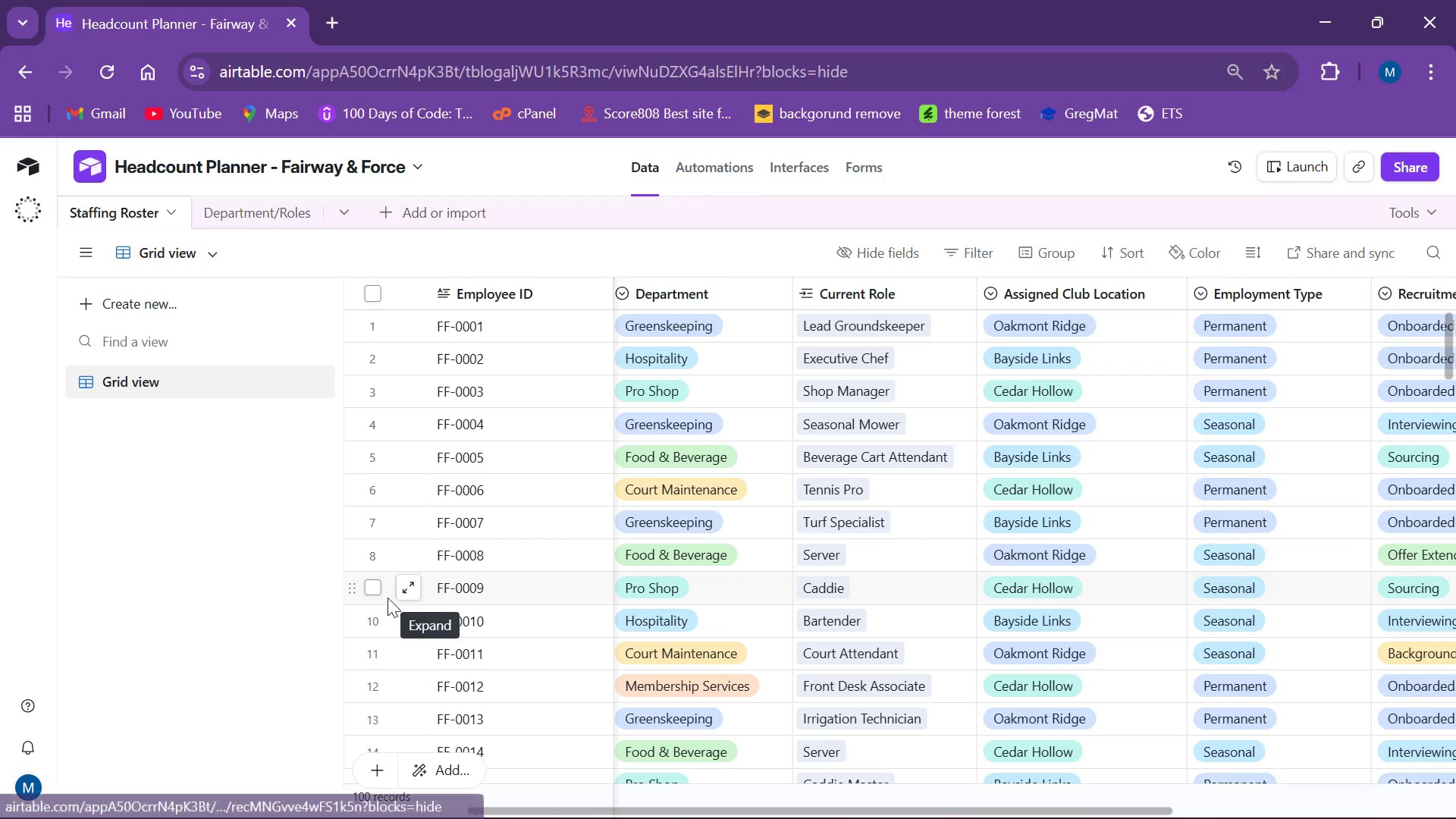 
left_click([256, 217])
 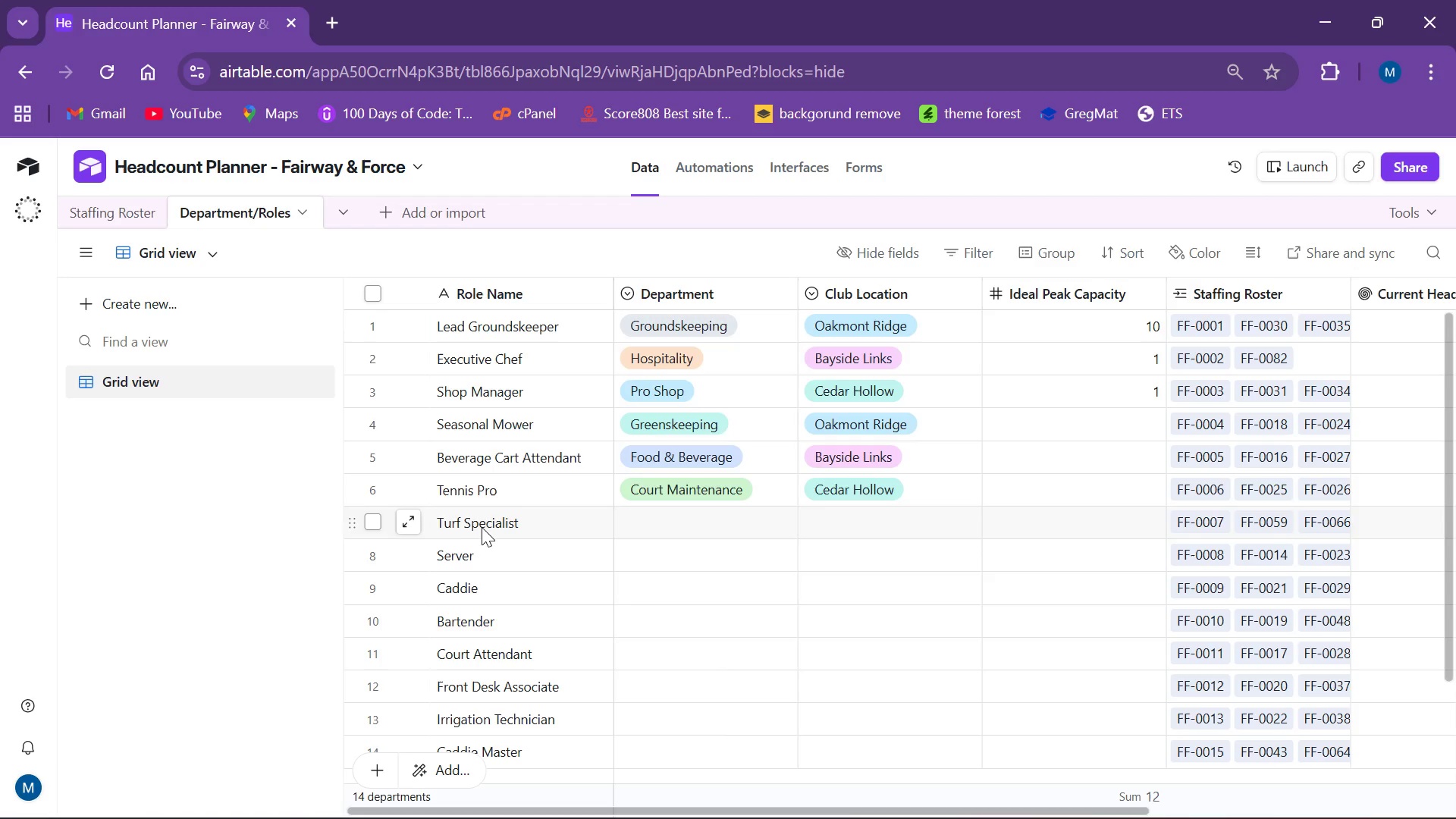 
left_click([106, 206])
 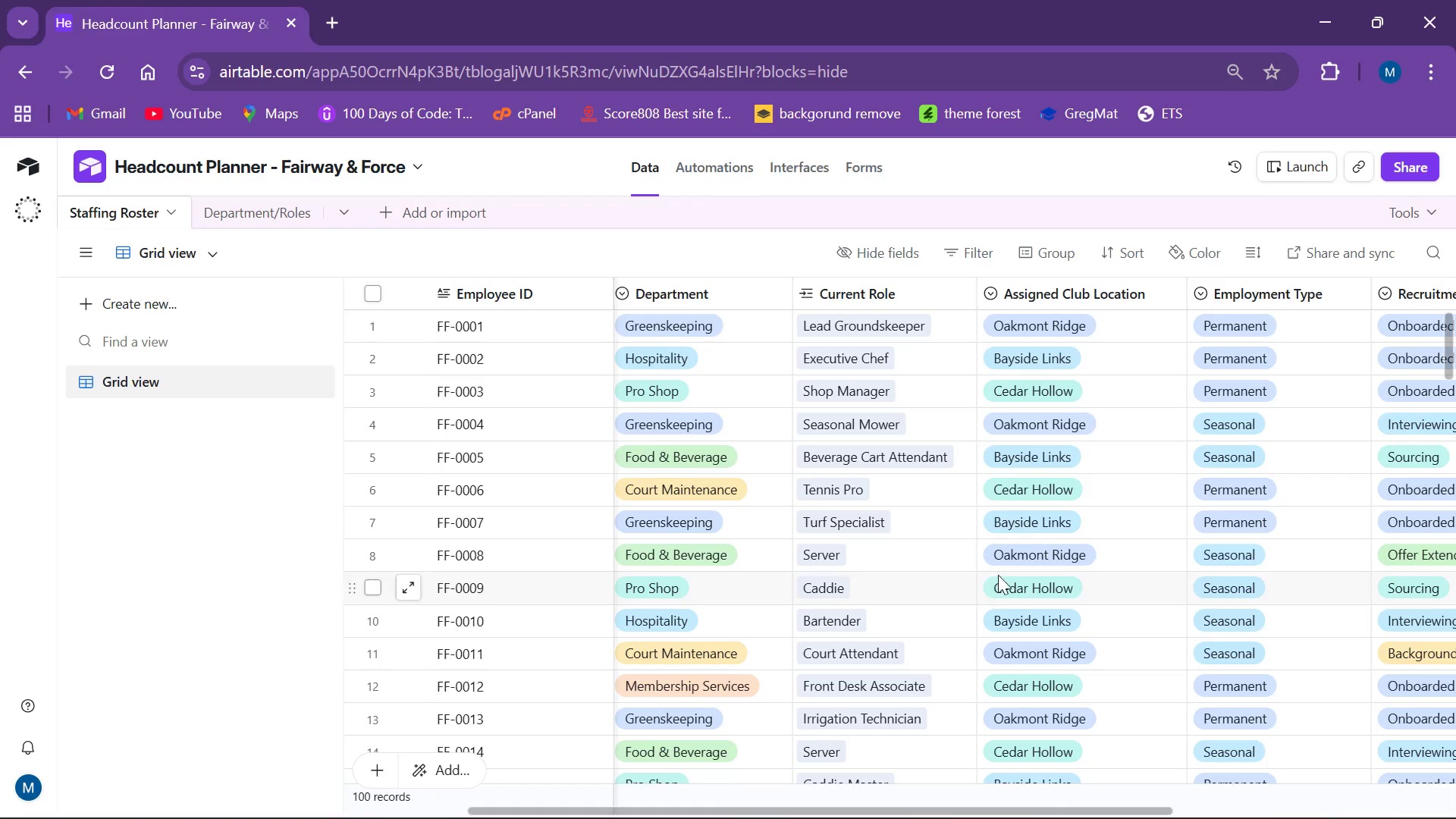 
left_click([264, 212])
 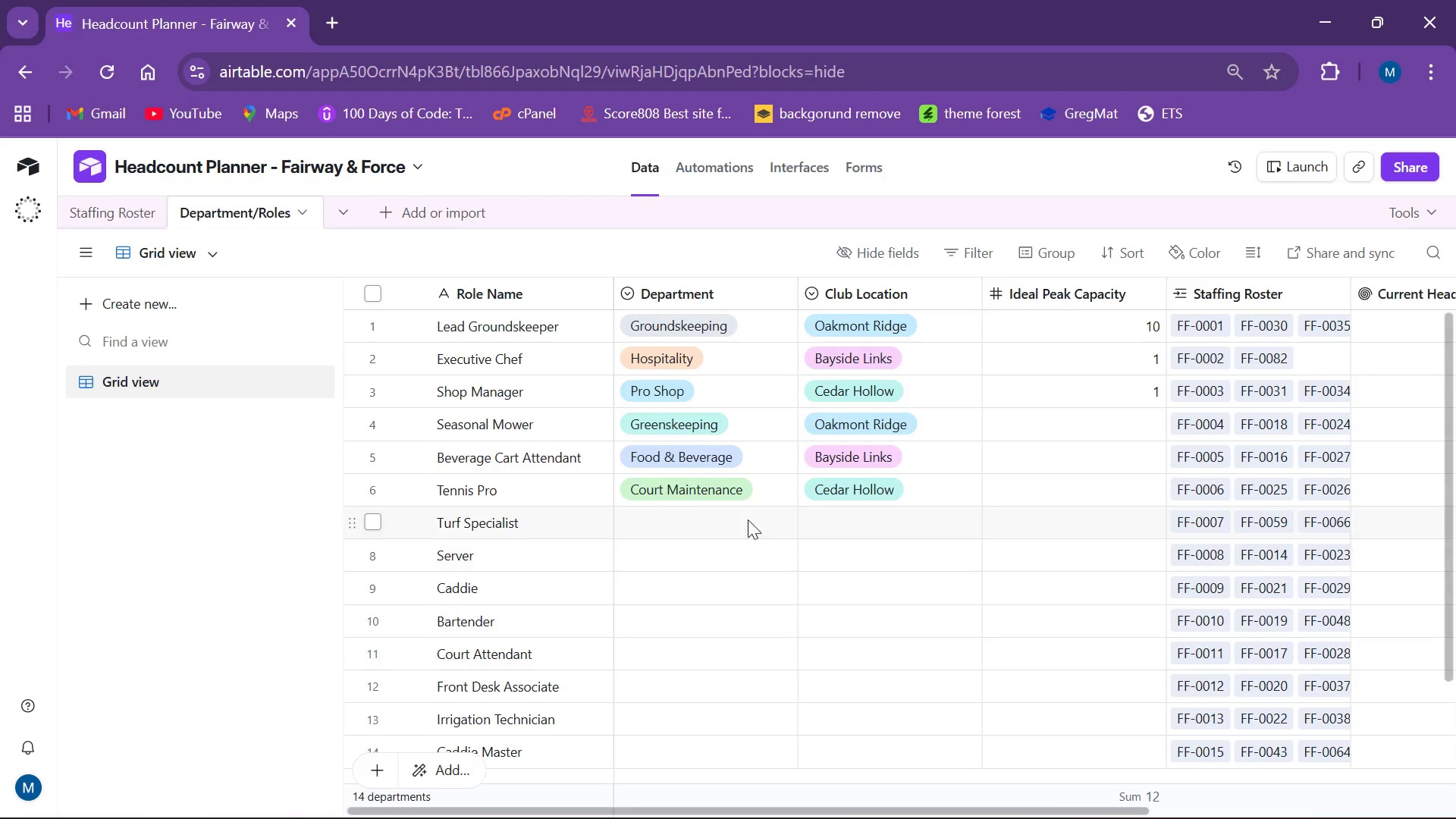 
left_click([726, 517])
 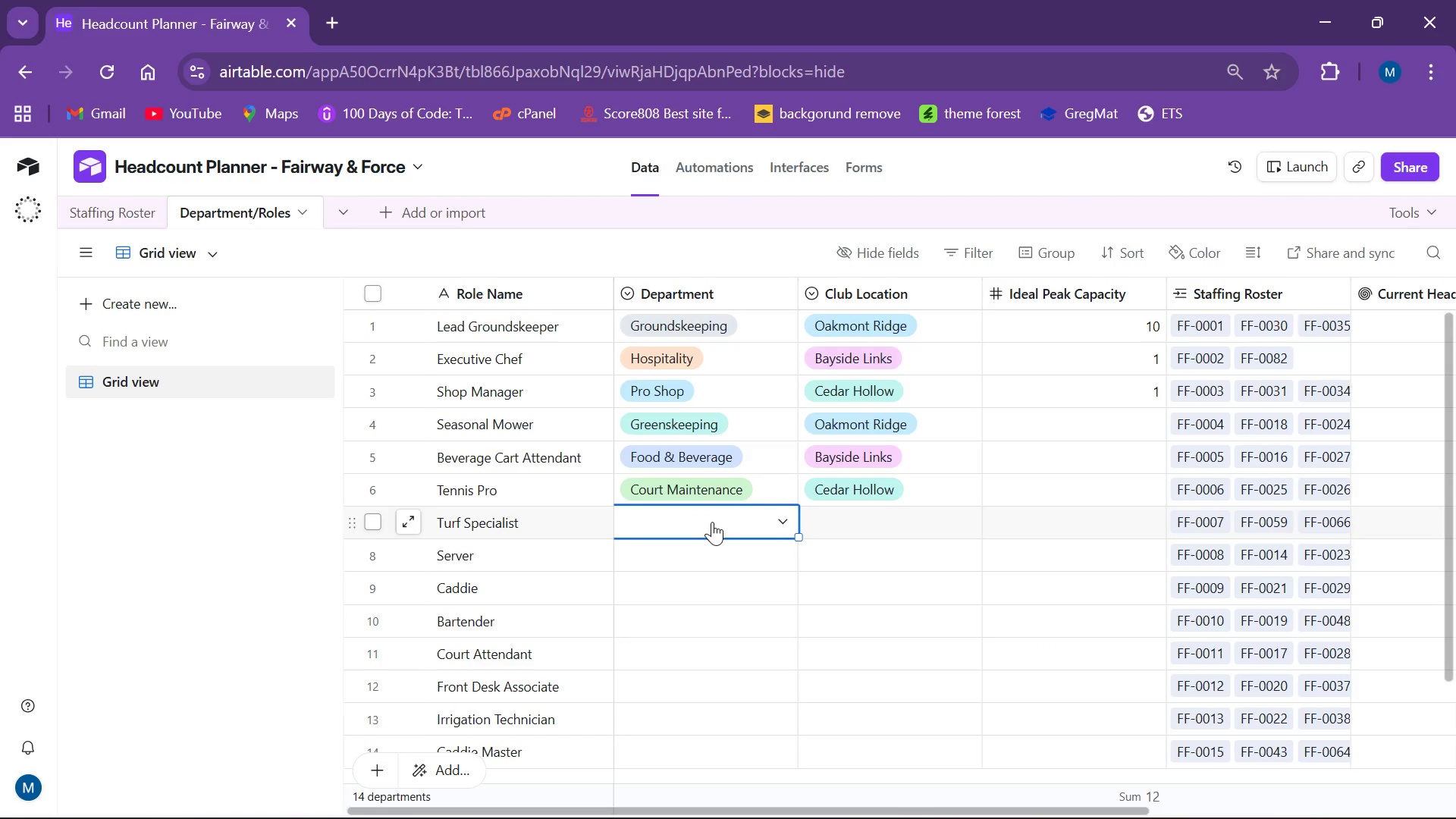 
key(G)
 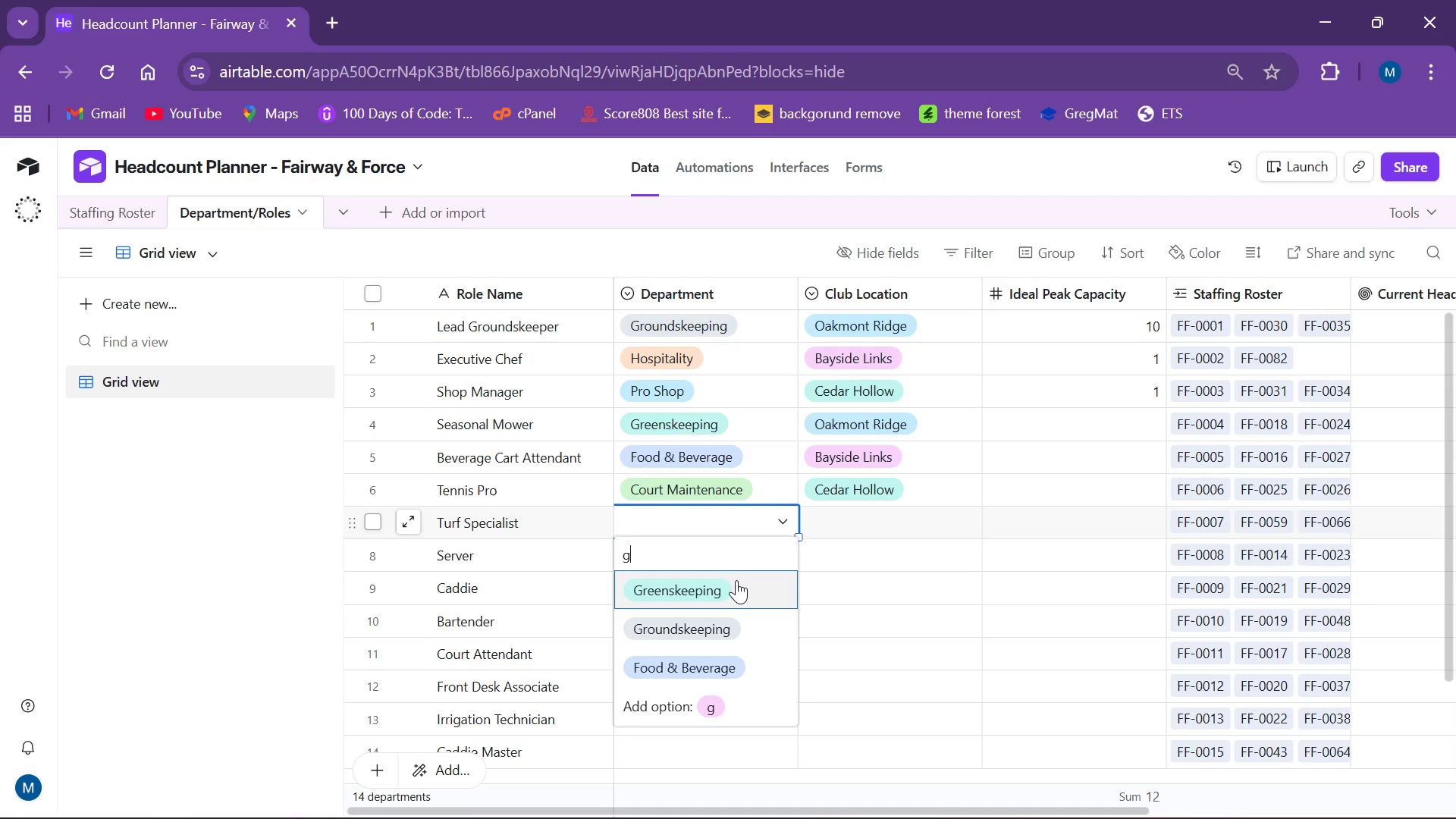 
left_click([734, 585])
 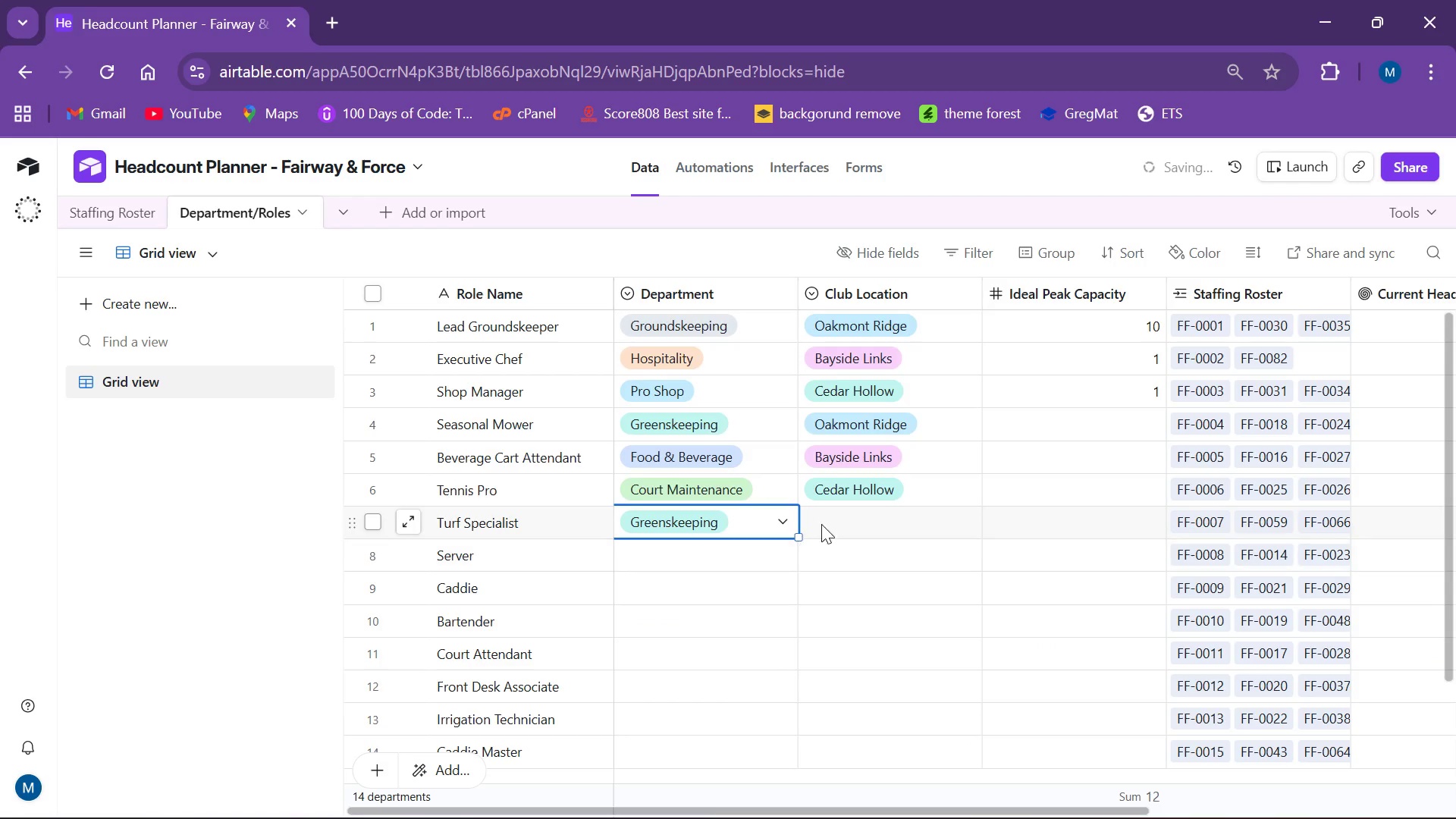 
left_click([833, 515])
 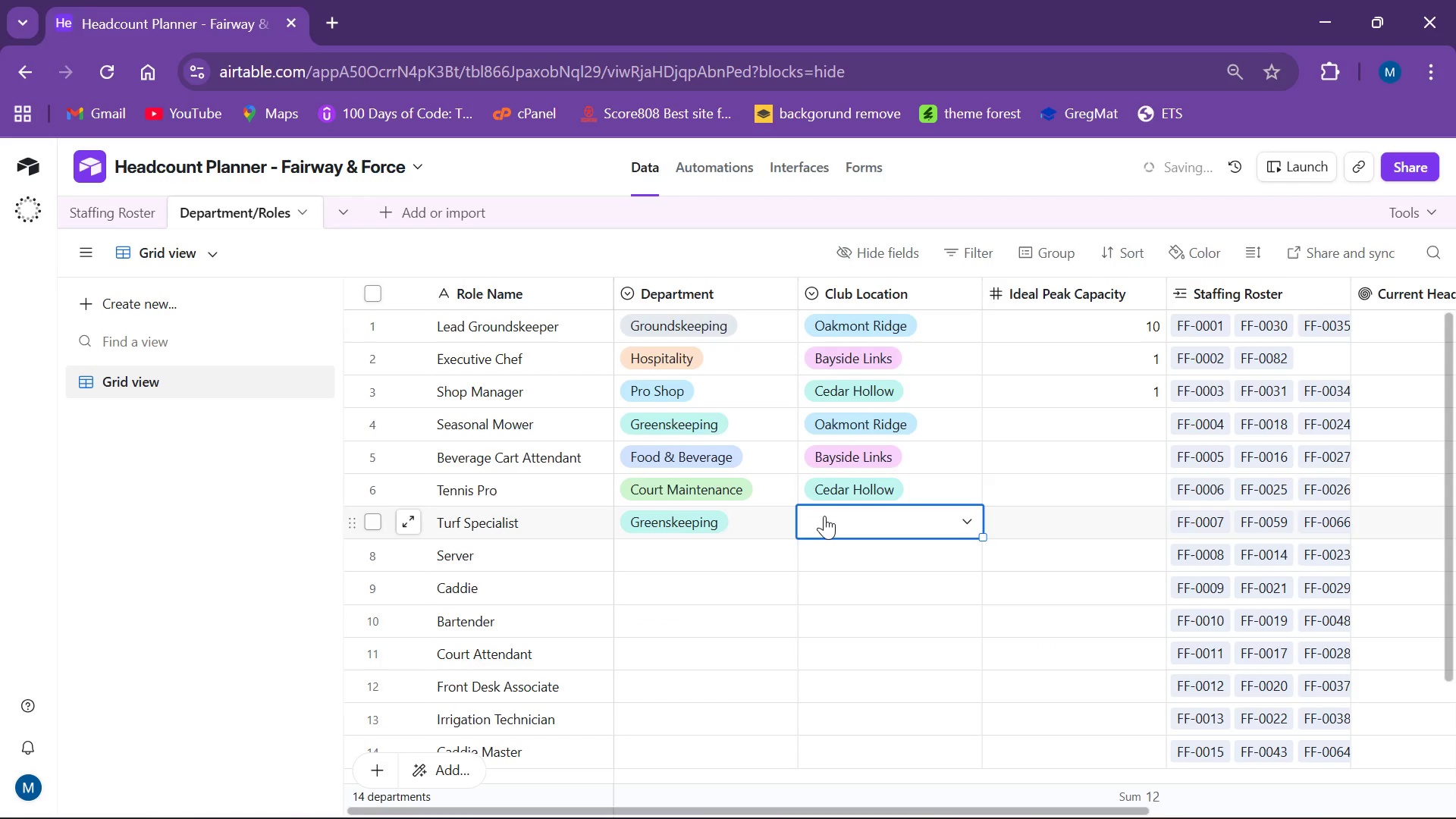 
key(B)
 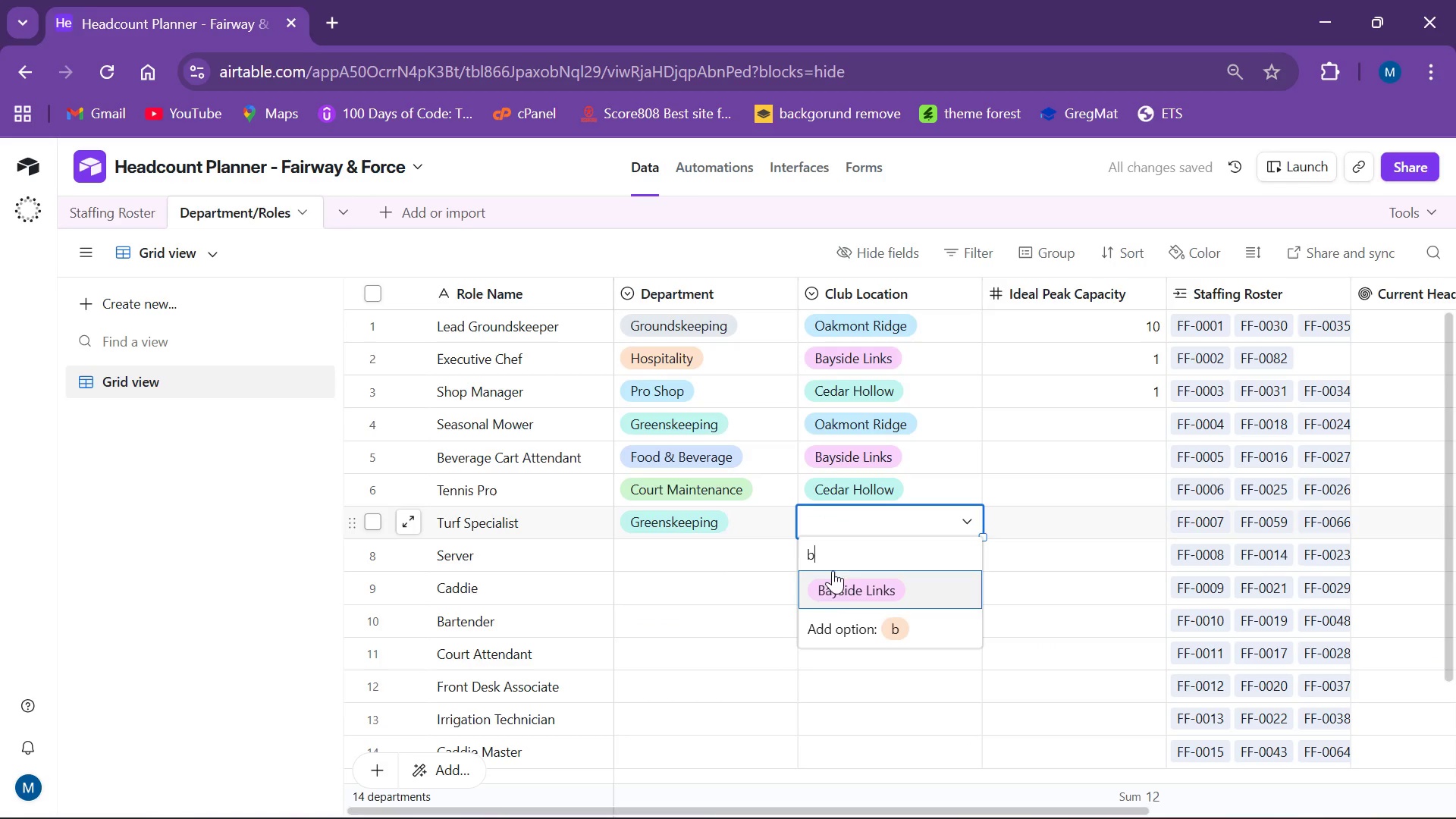 
left_click([829, 588])
 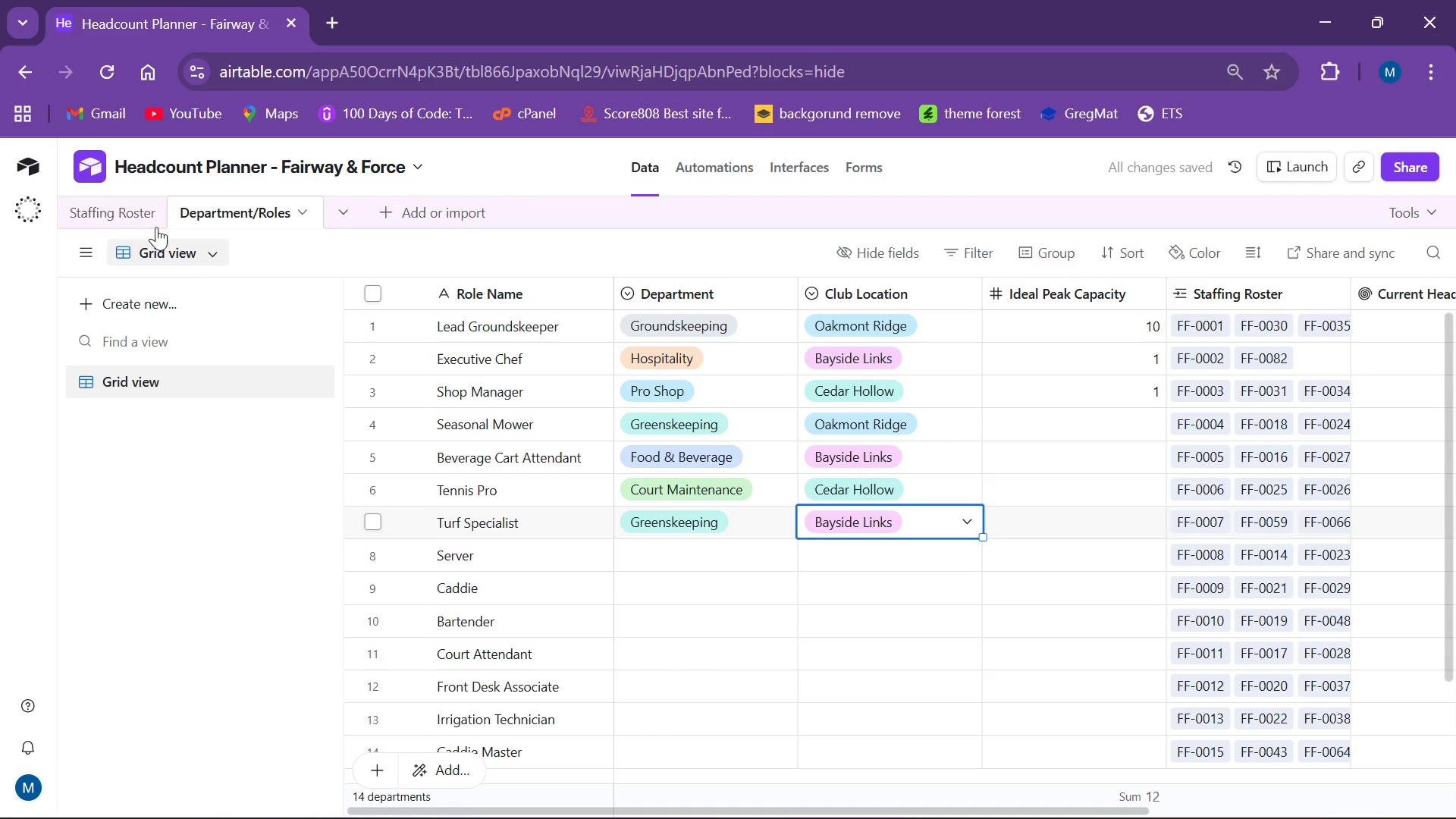 
left_click([133, 199])
 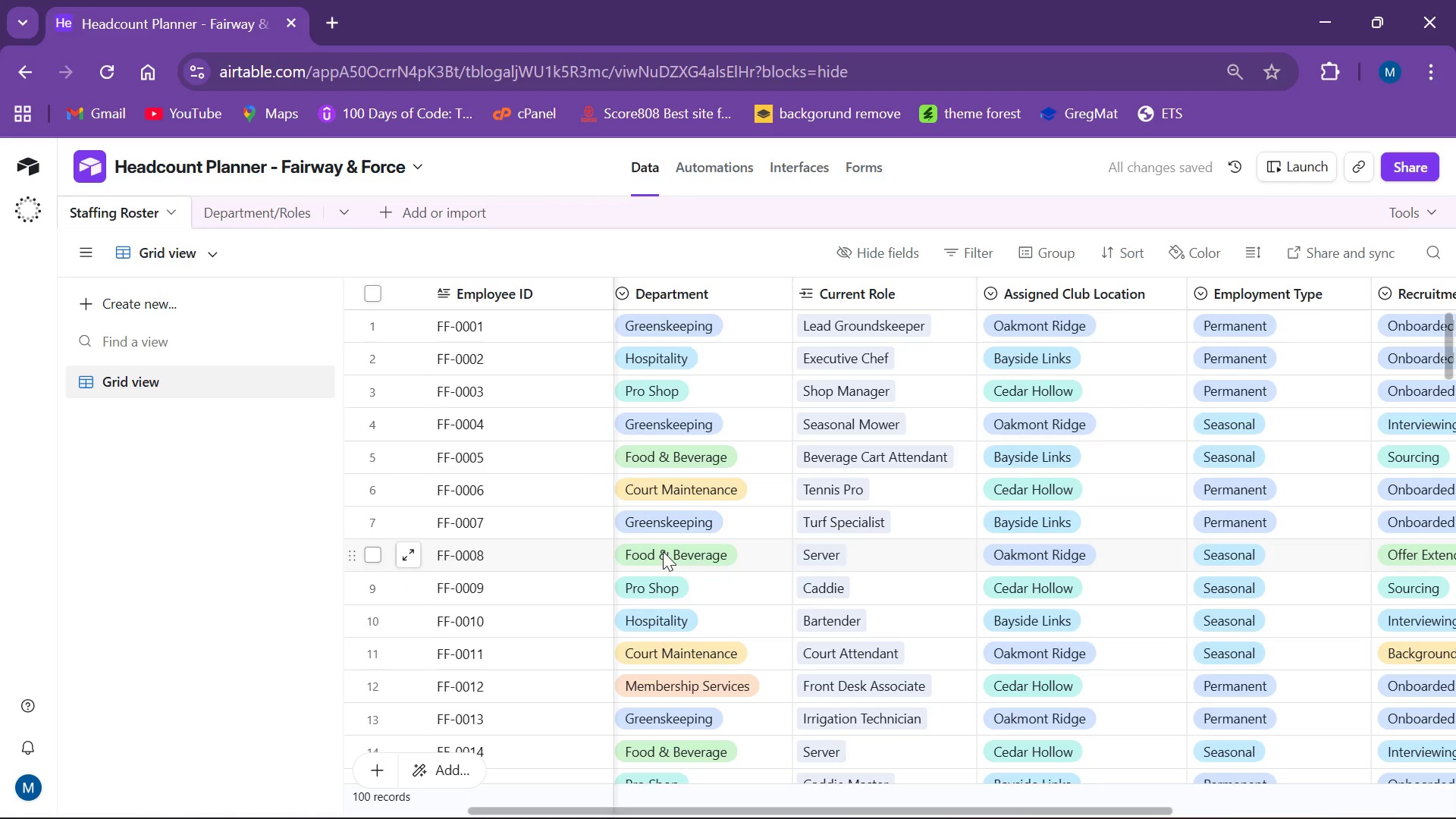 
mouse_move([1009, 564])
 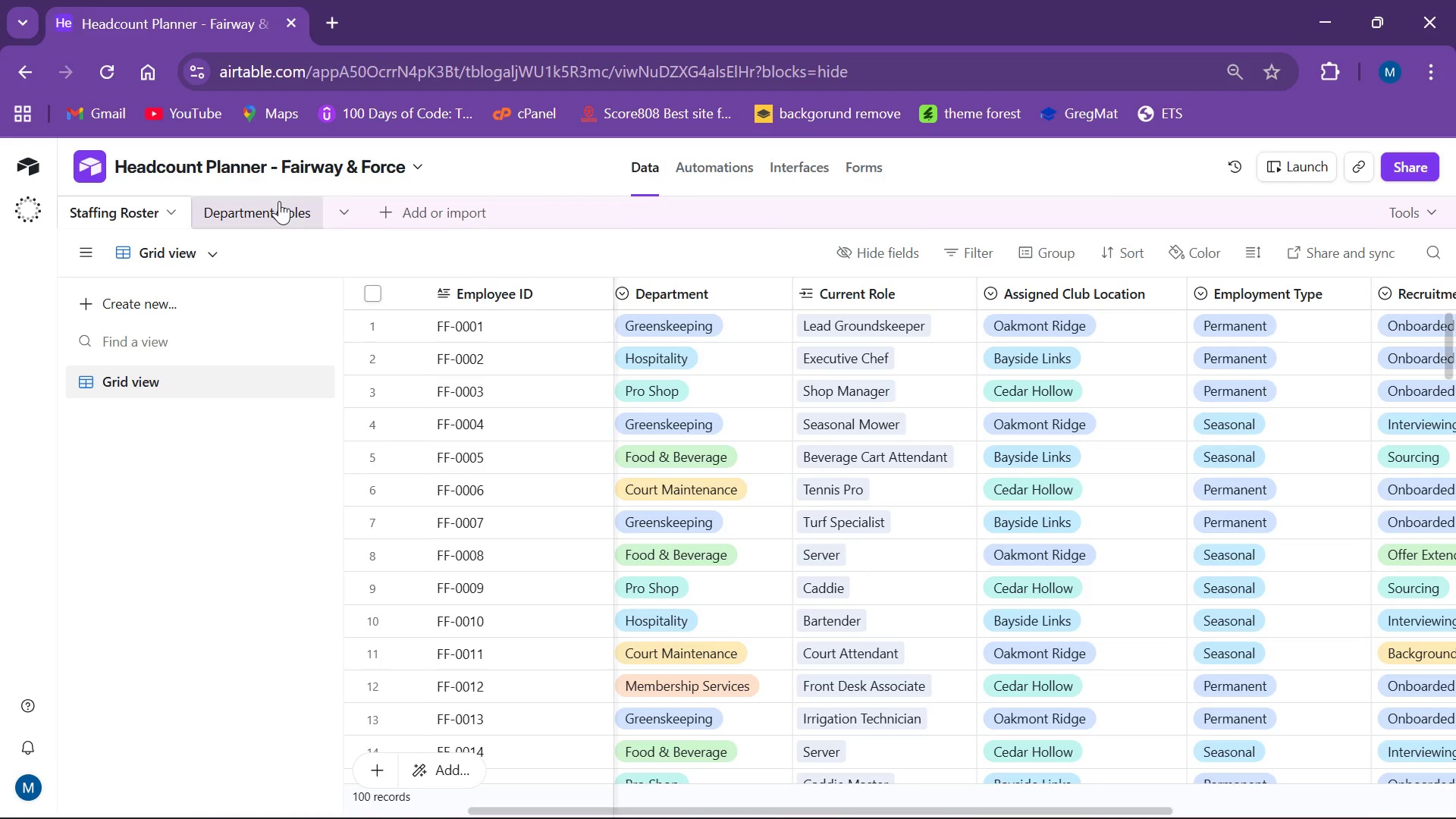 
left_click([249, 209])
 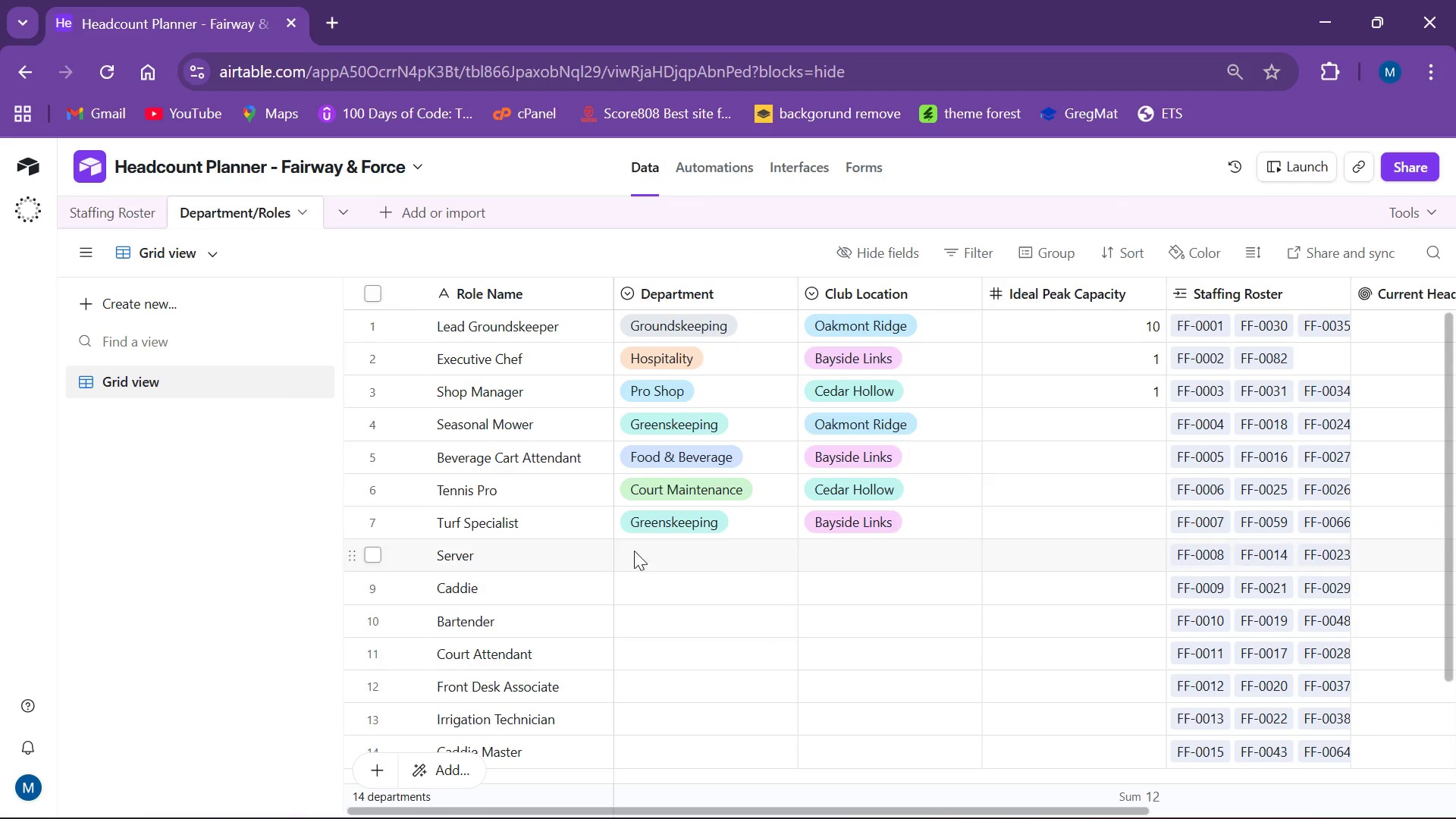 
left_click([662, 559])
 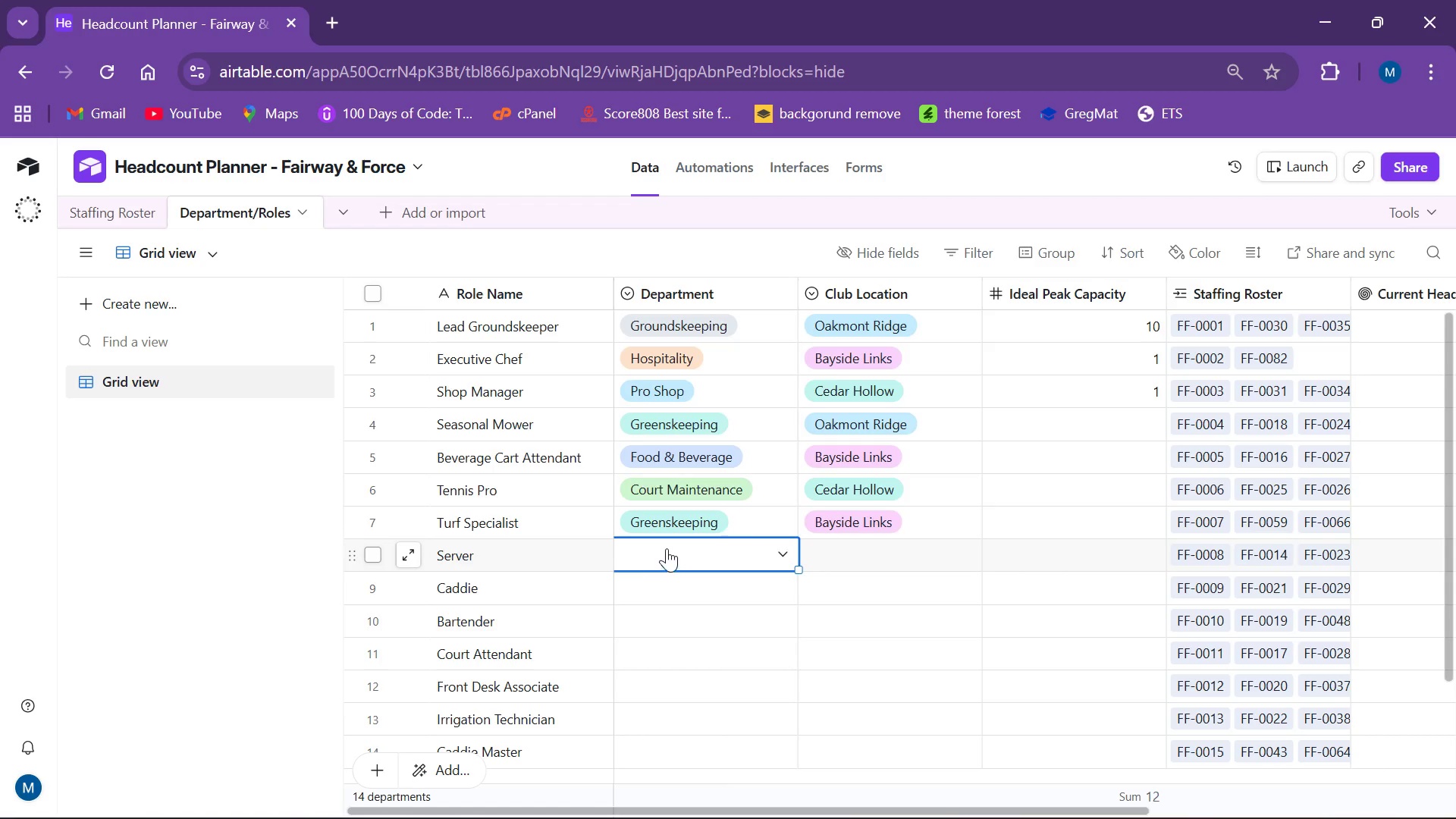 
type(se)
 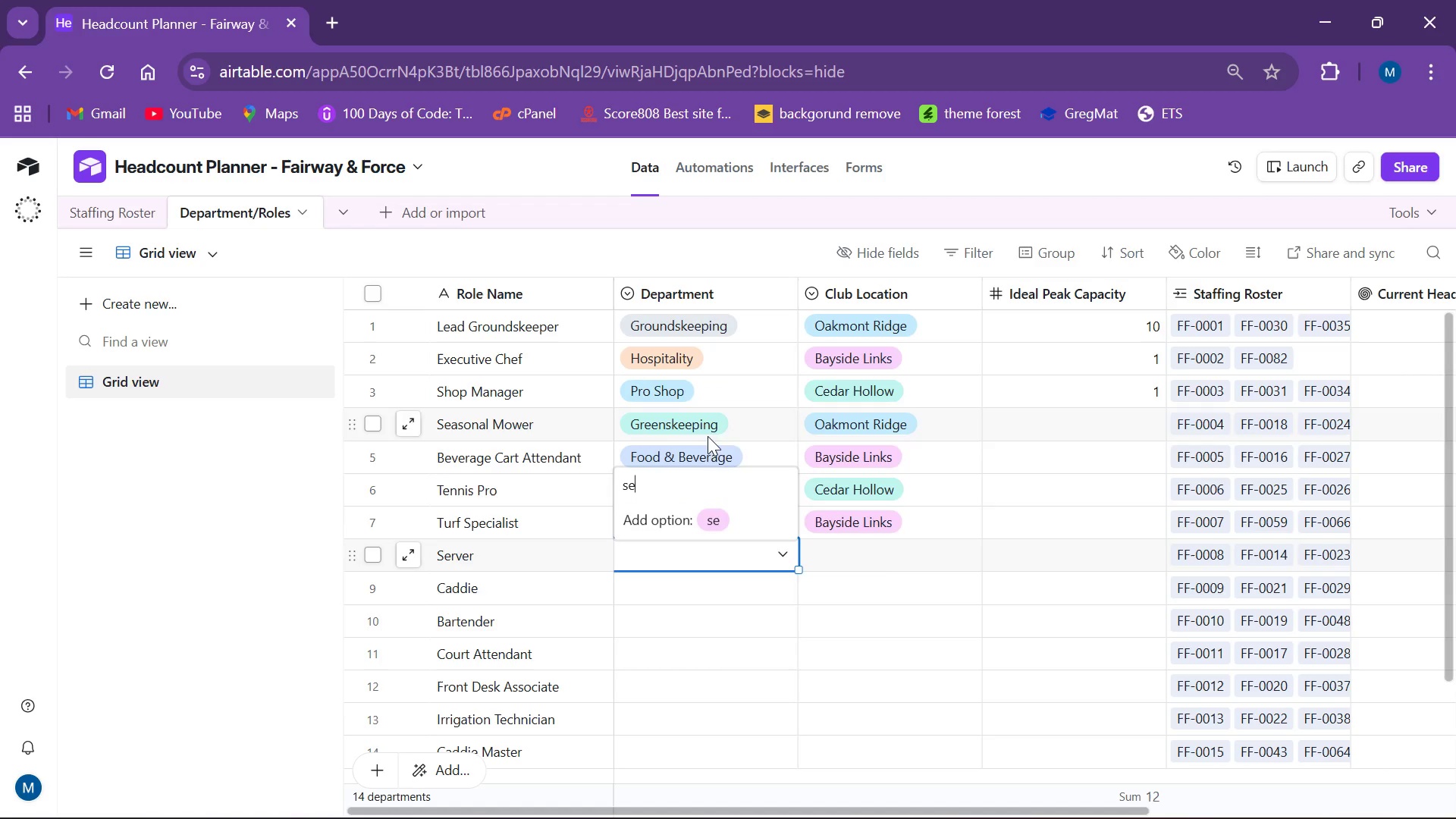 
scroll: coordinate [715, 462], scroll_direction: up, amount: 1.0
 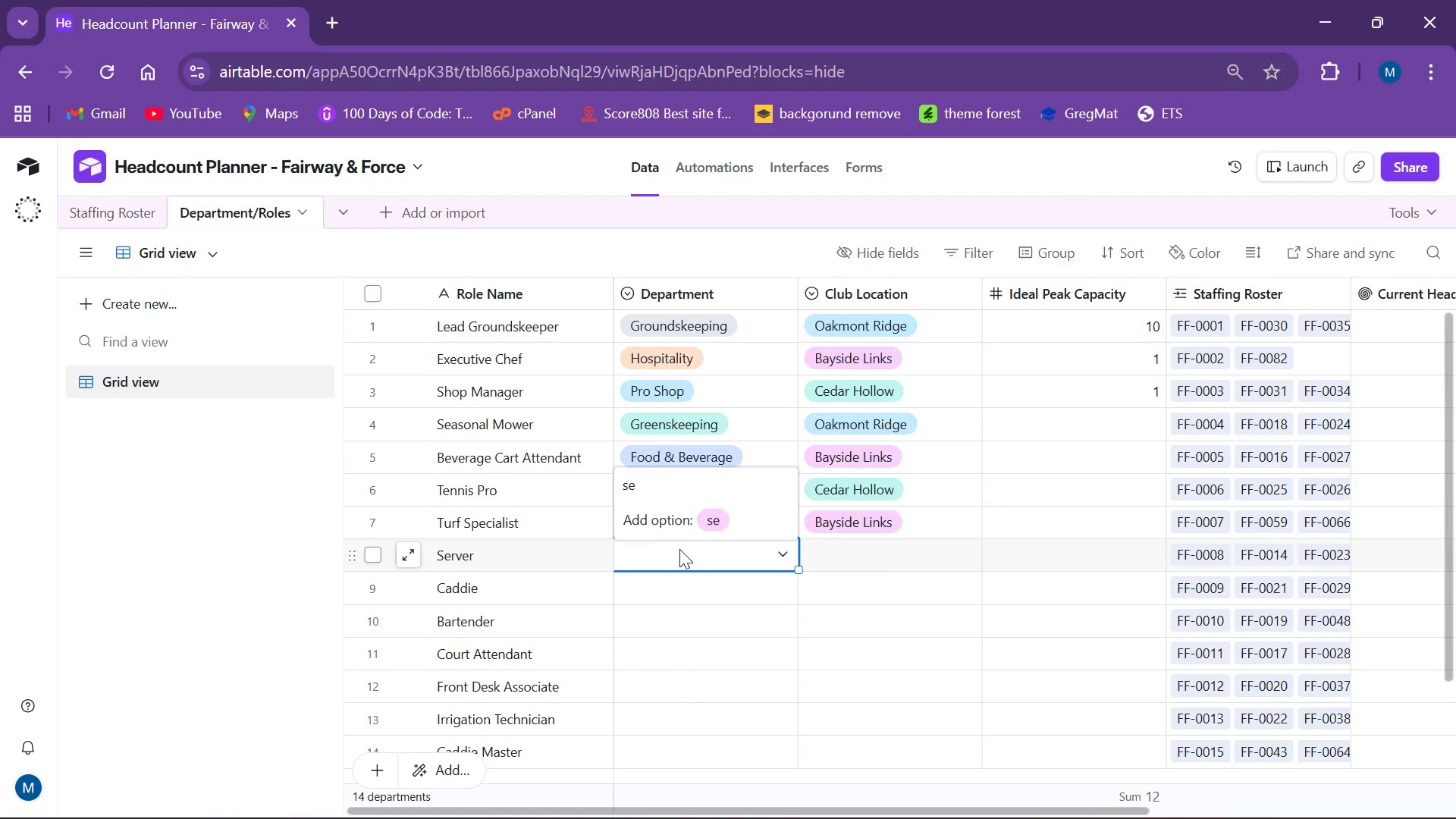 
key(Backspace)
 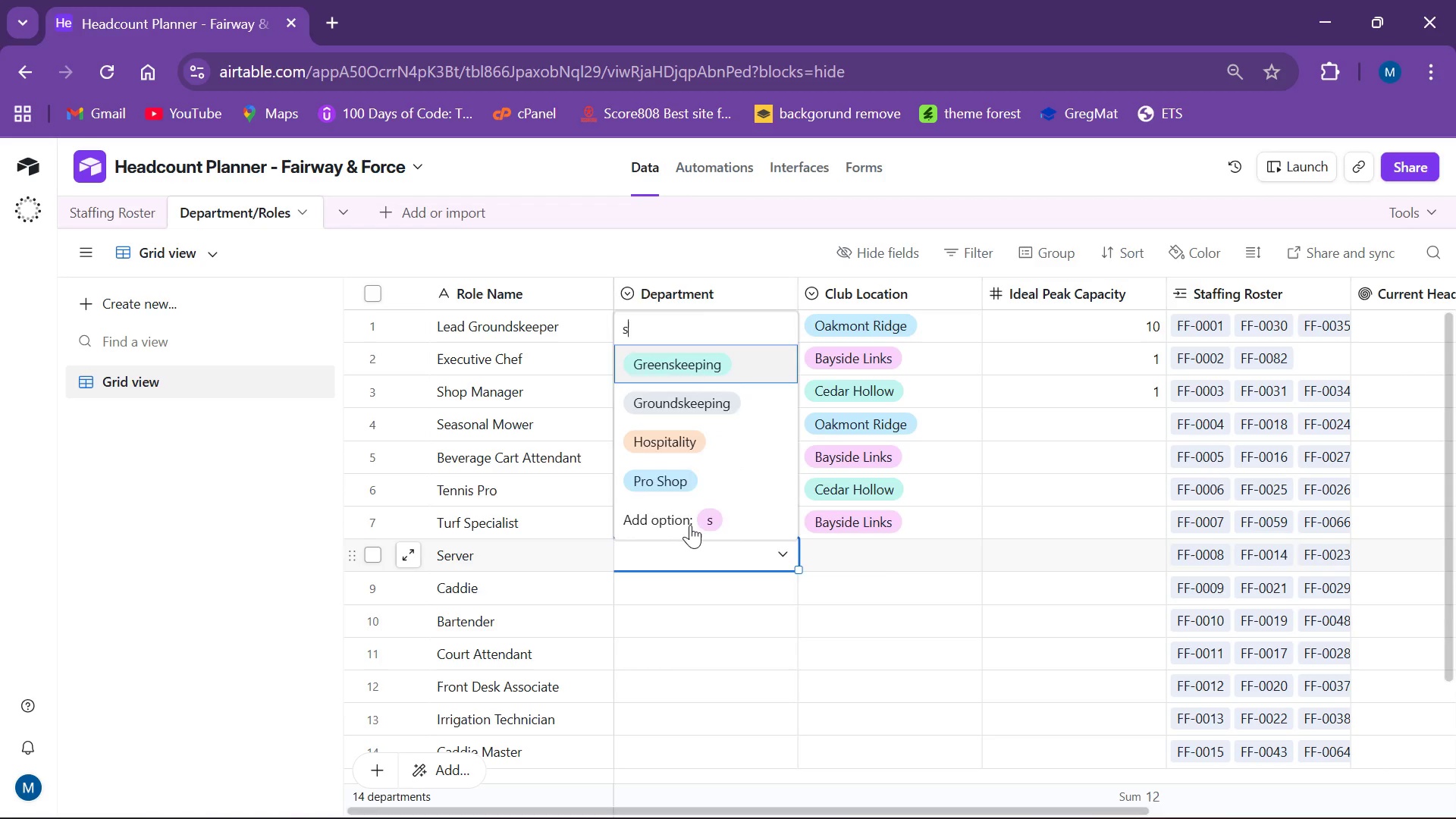 
key(Backspace)
 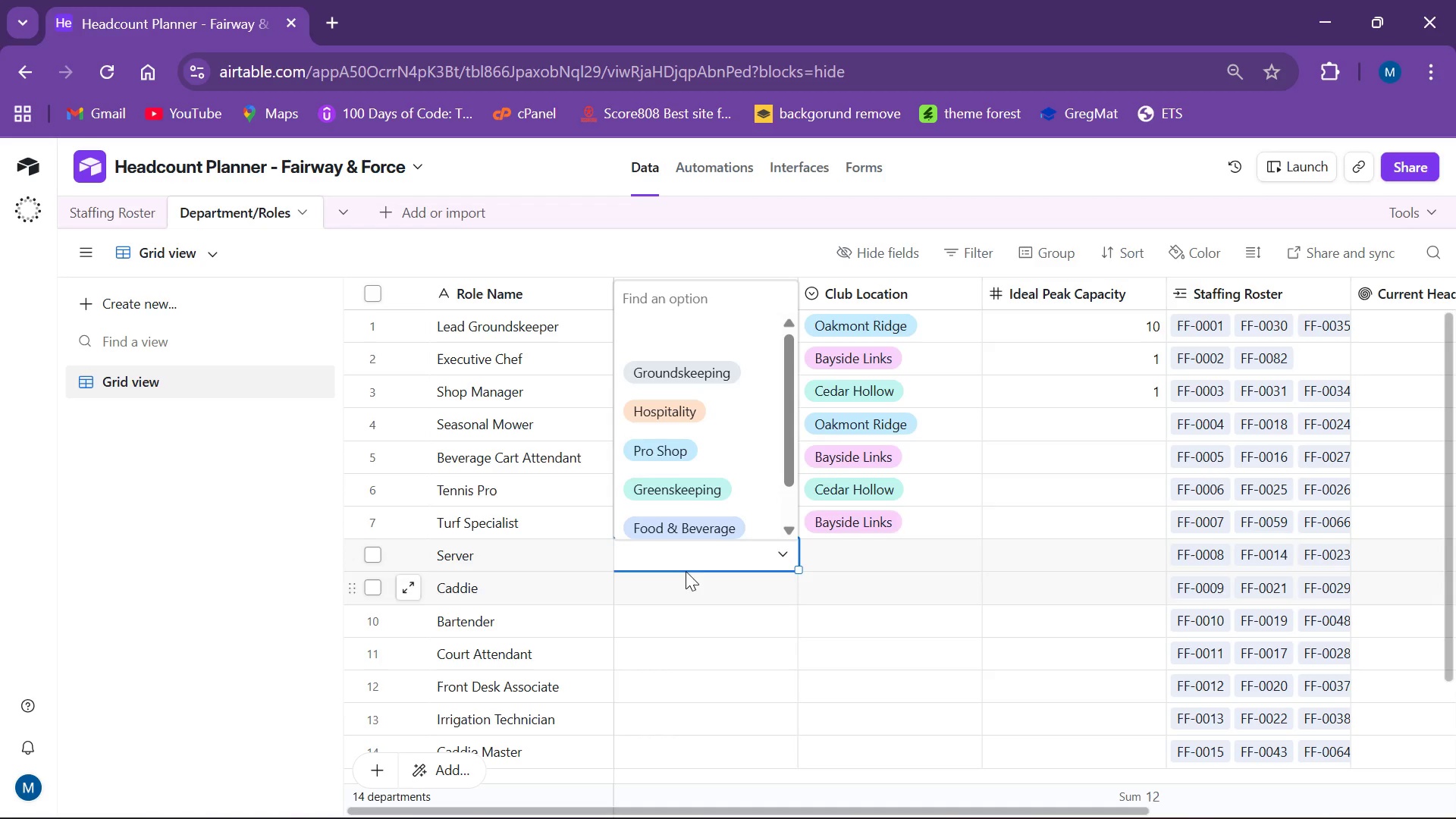 
key(F)
 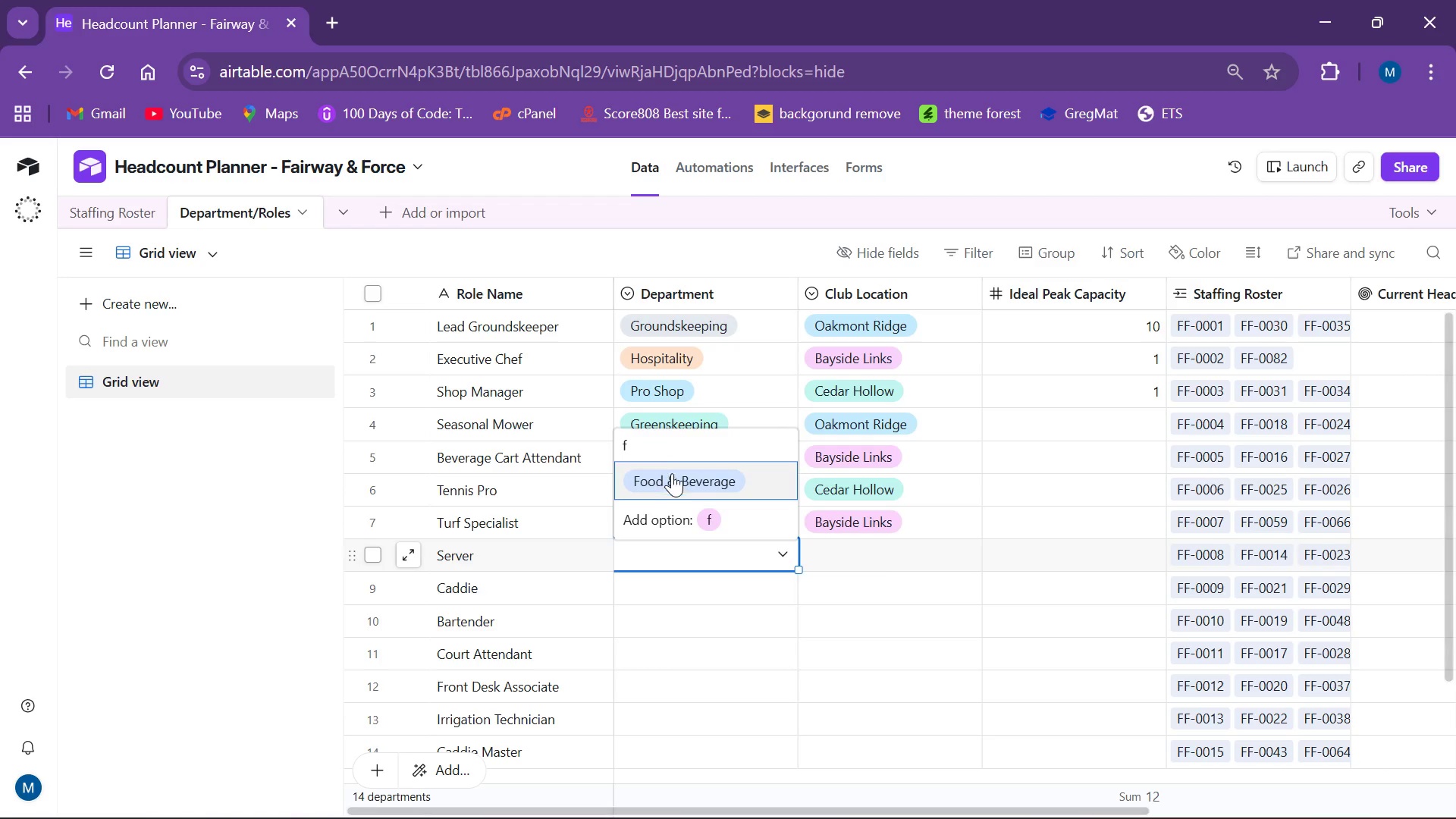 
left_click([676, 489])
 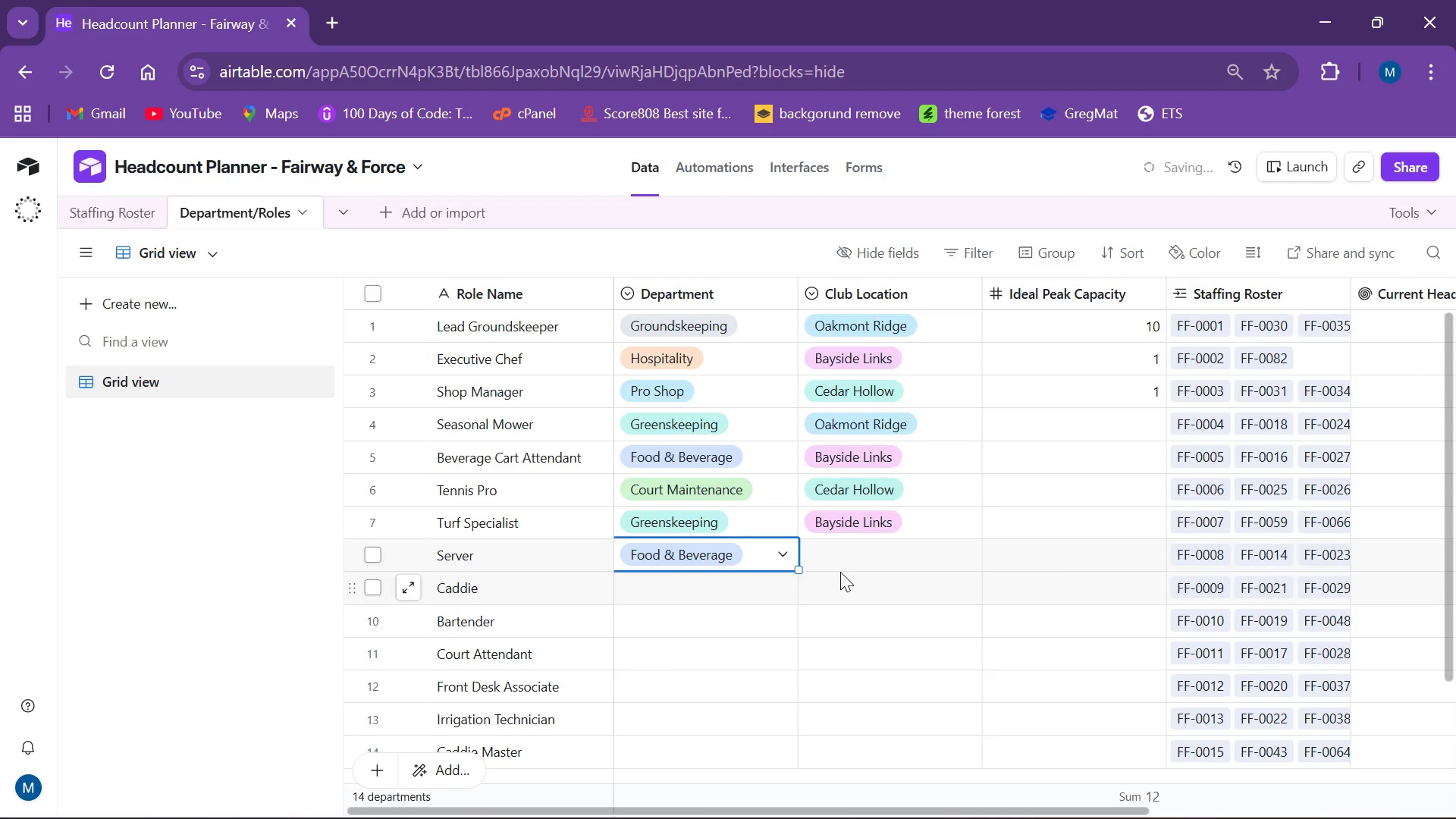 
left_click([841, 561])
 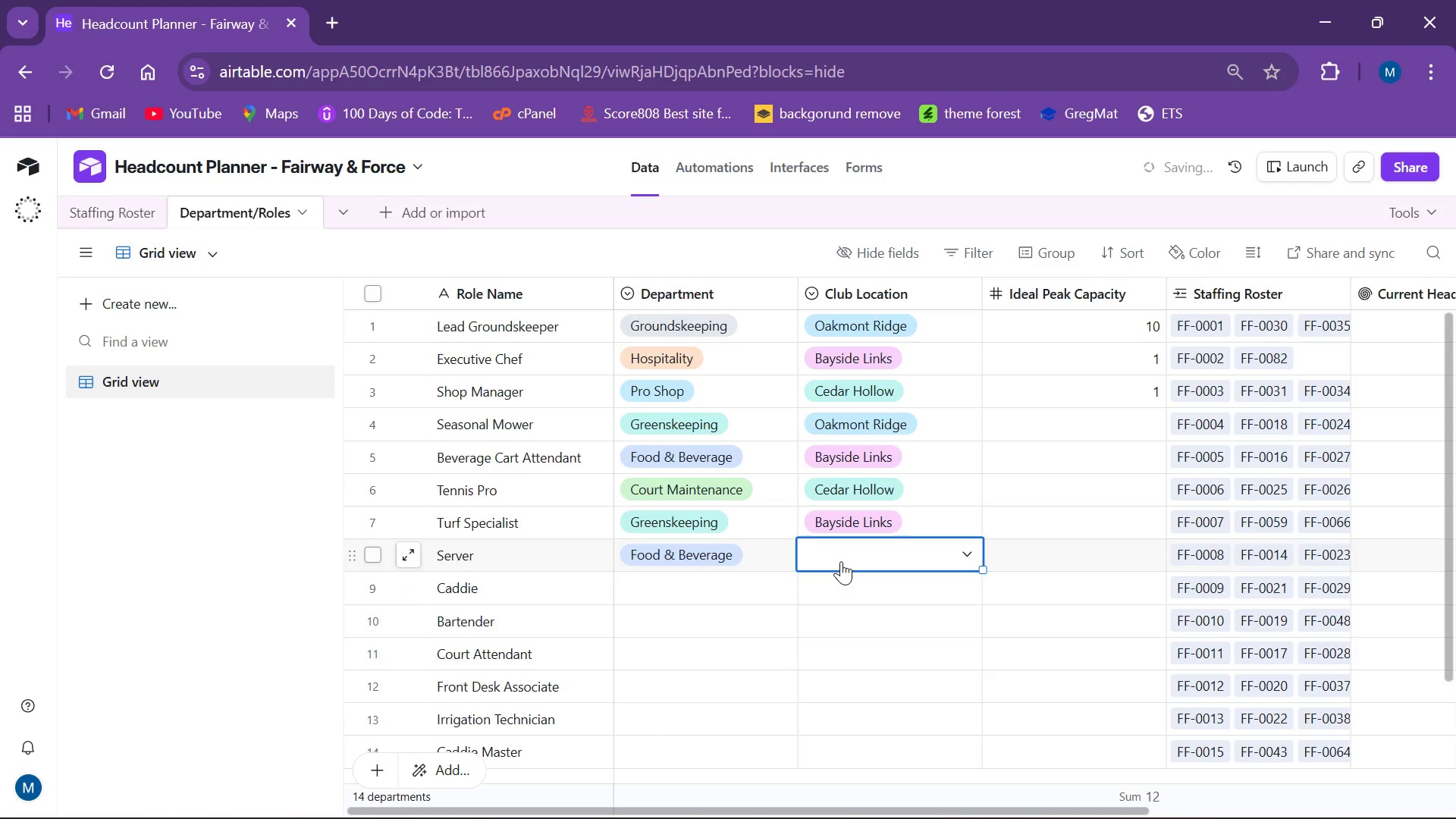 
left_click([861, 623])
 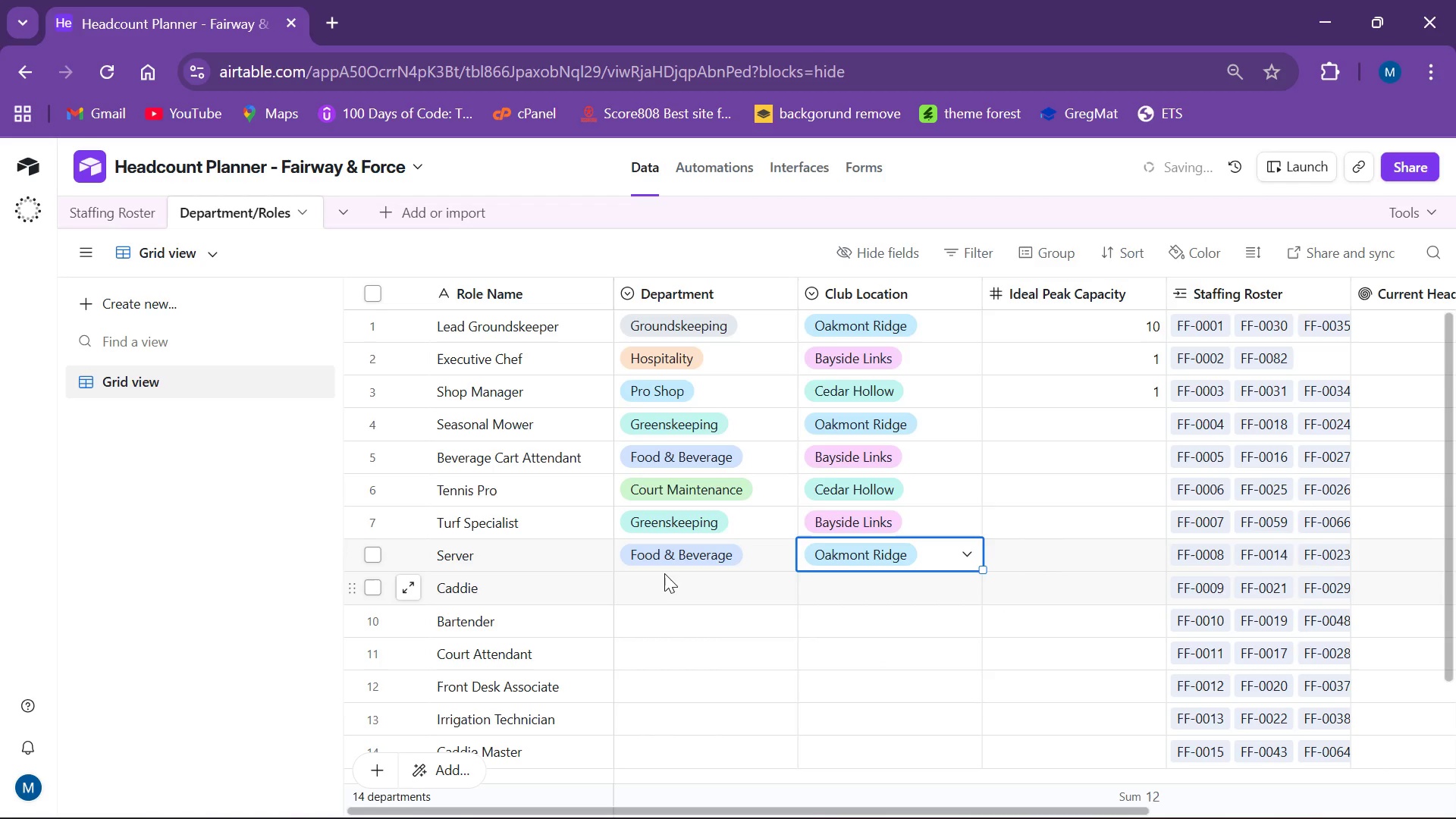 
left_click([664, 581])
 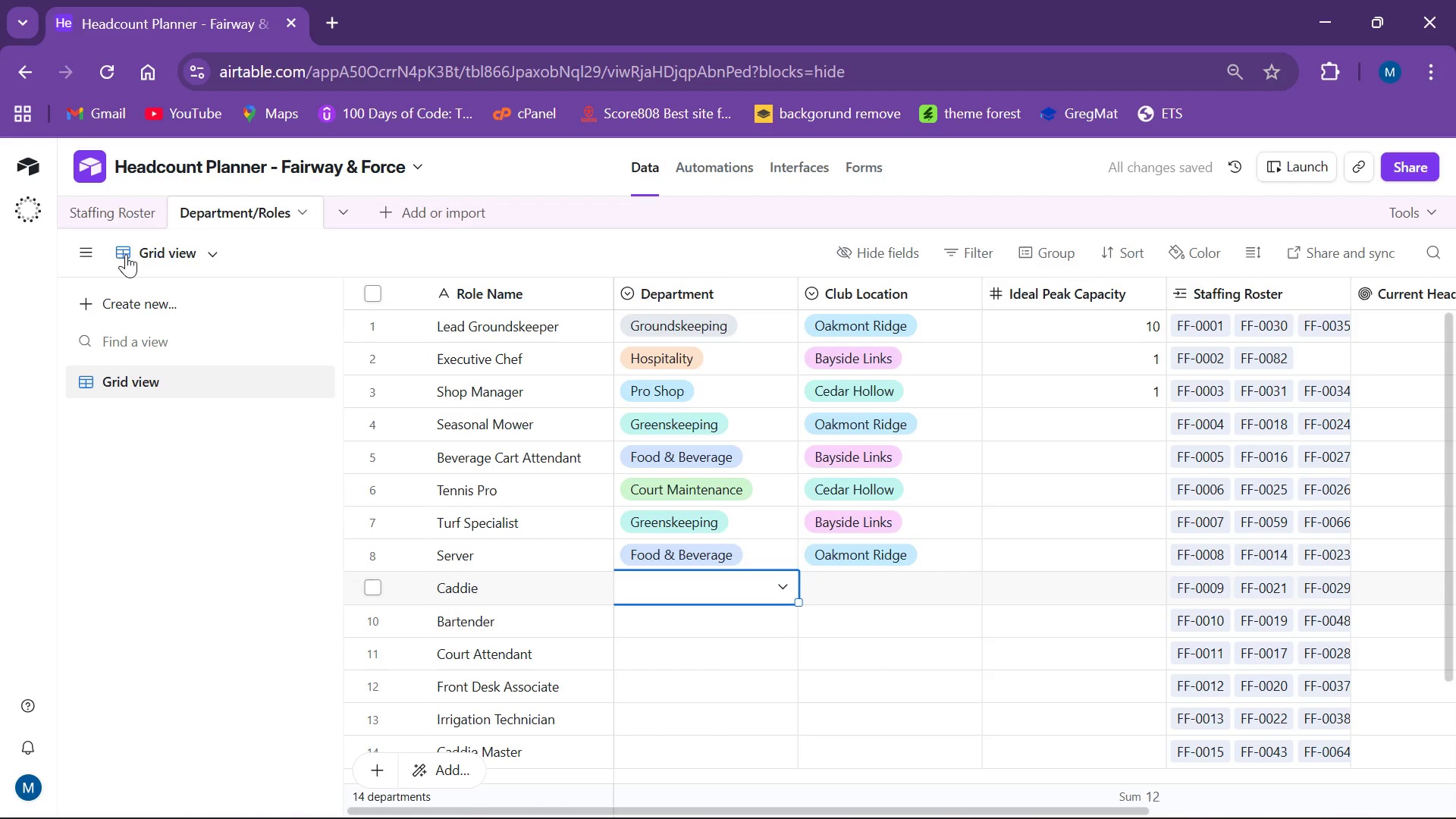 
left_click([121, 213])
 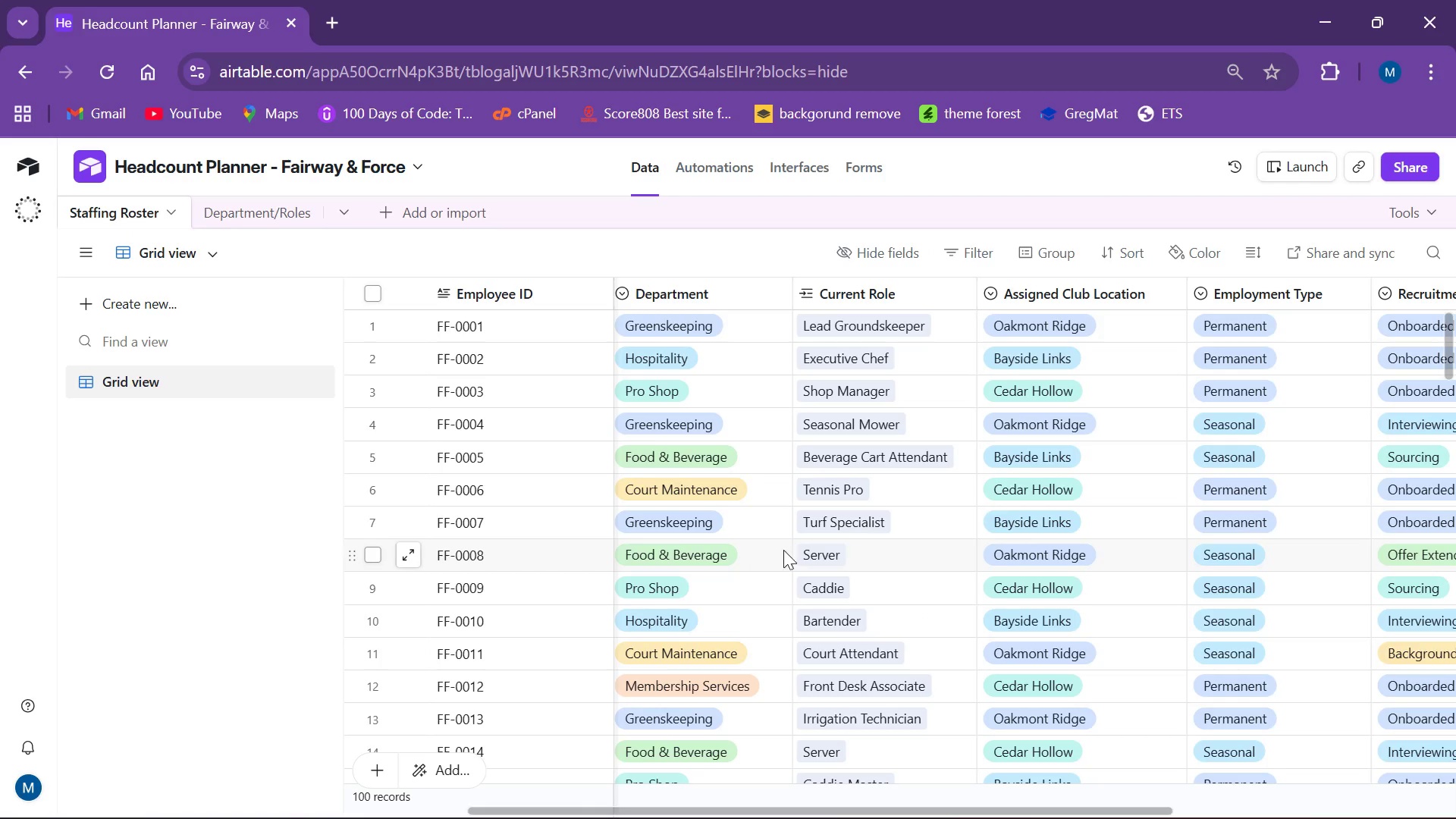 
wait(8.14)
 